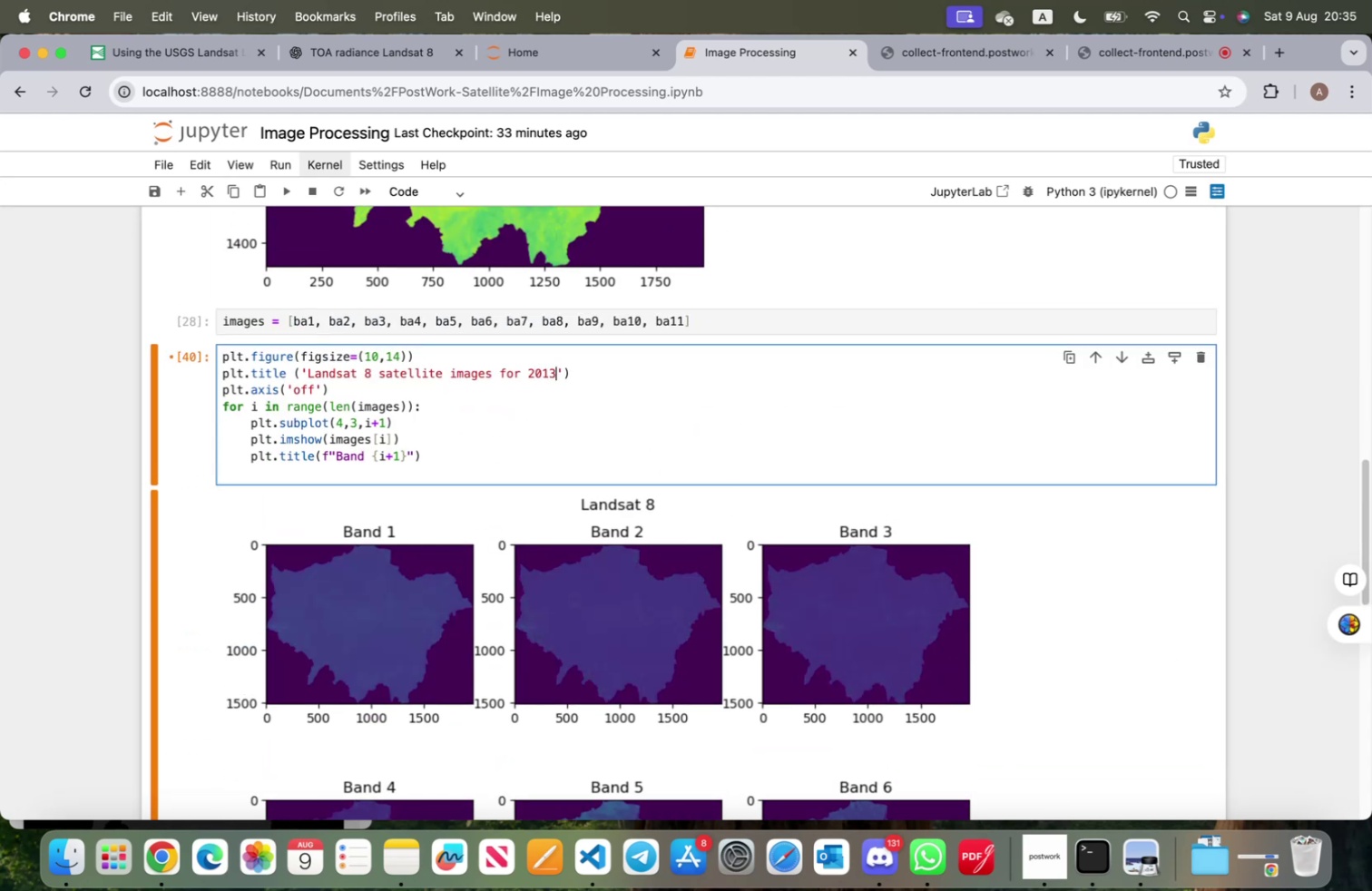 
key(Shift+Enter)
 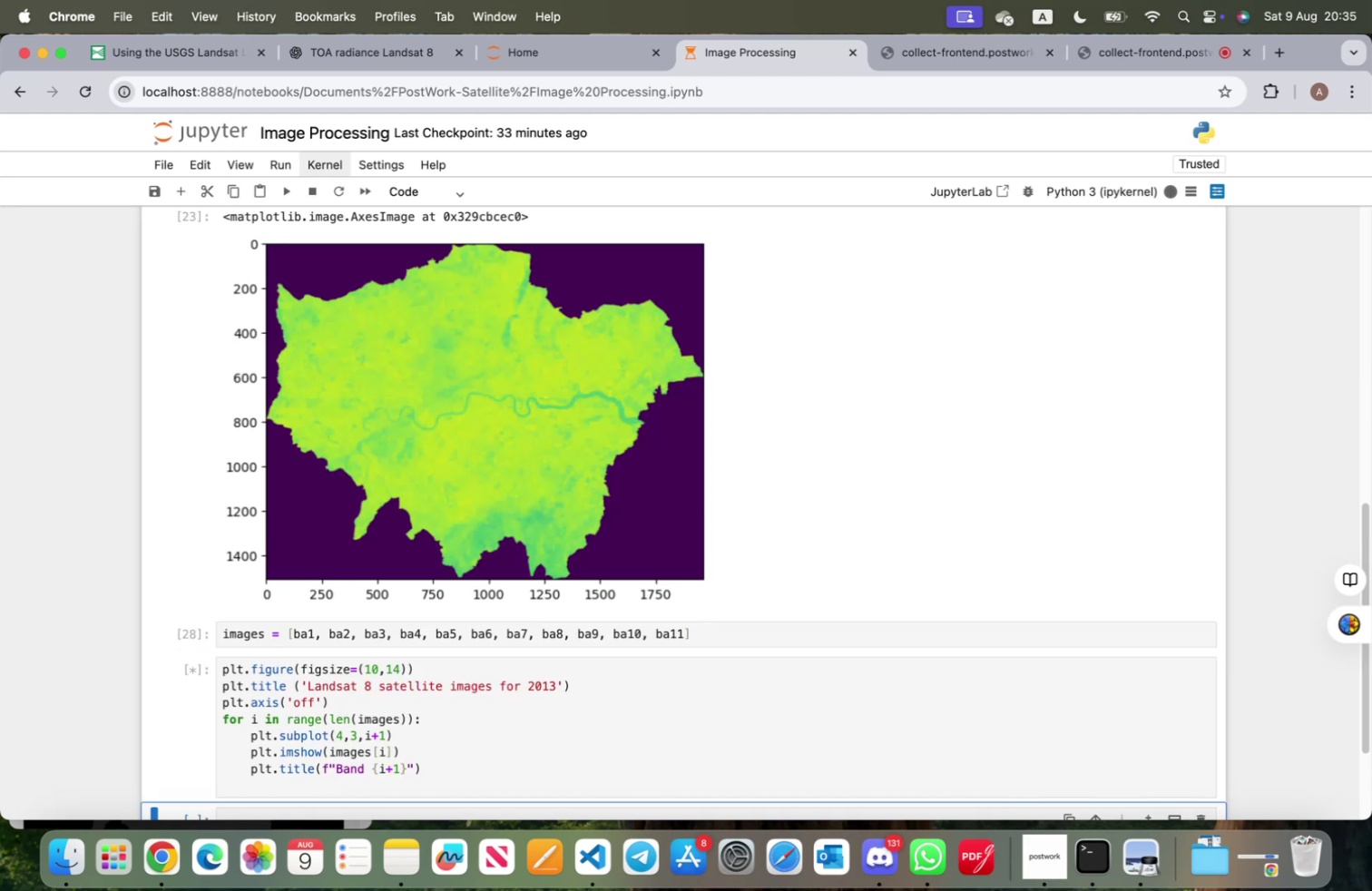 
scroll: coordinate [547, 554], scroll_direction: down, amount: 49.0
 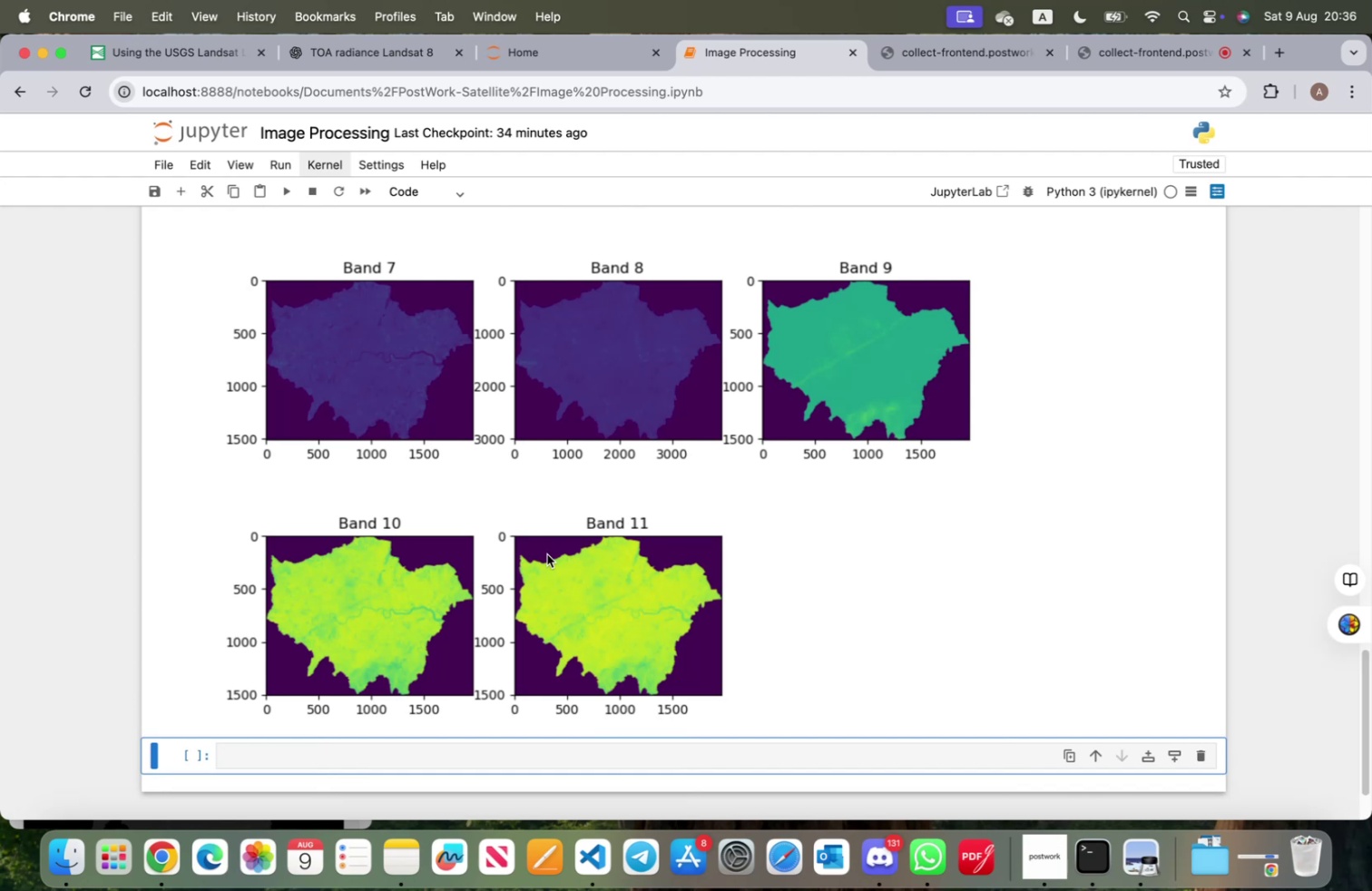 
wait(40.12)
 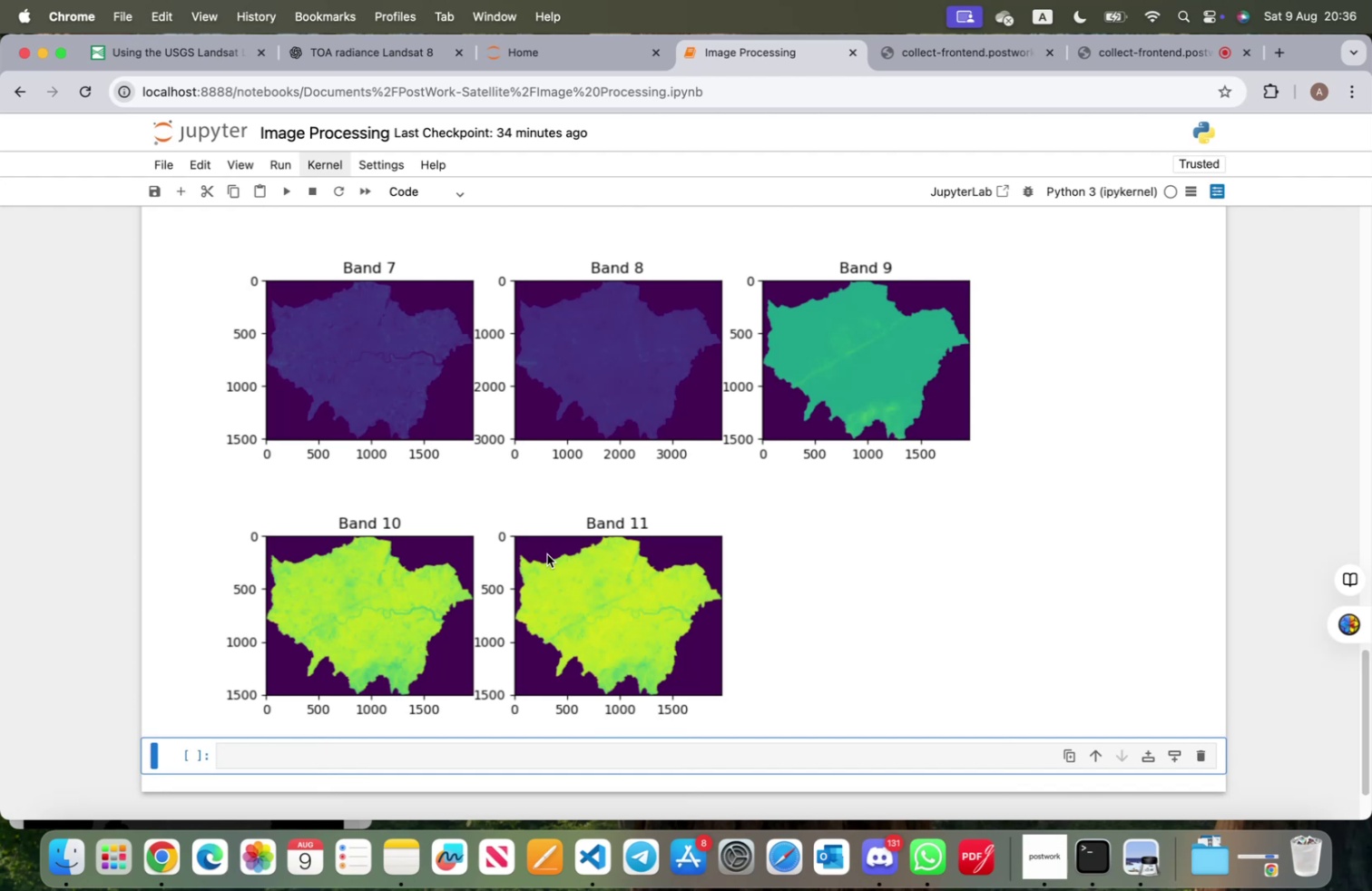 
scroll: coordinate [906, 639], scroll_direction: up, amount: 7.0
 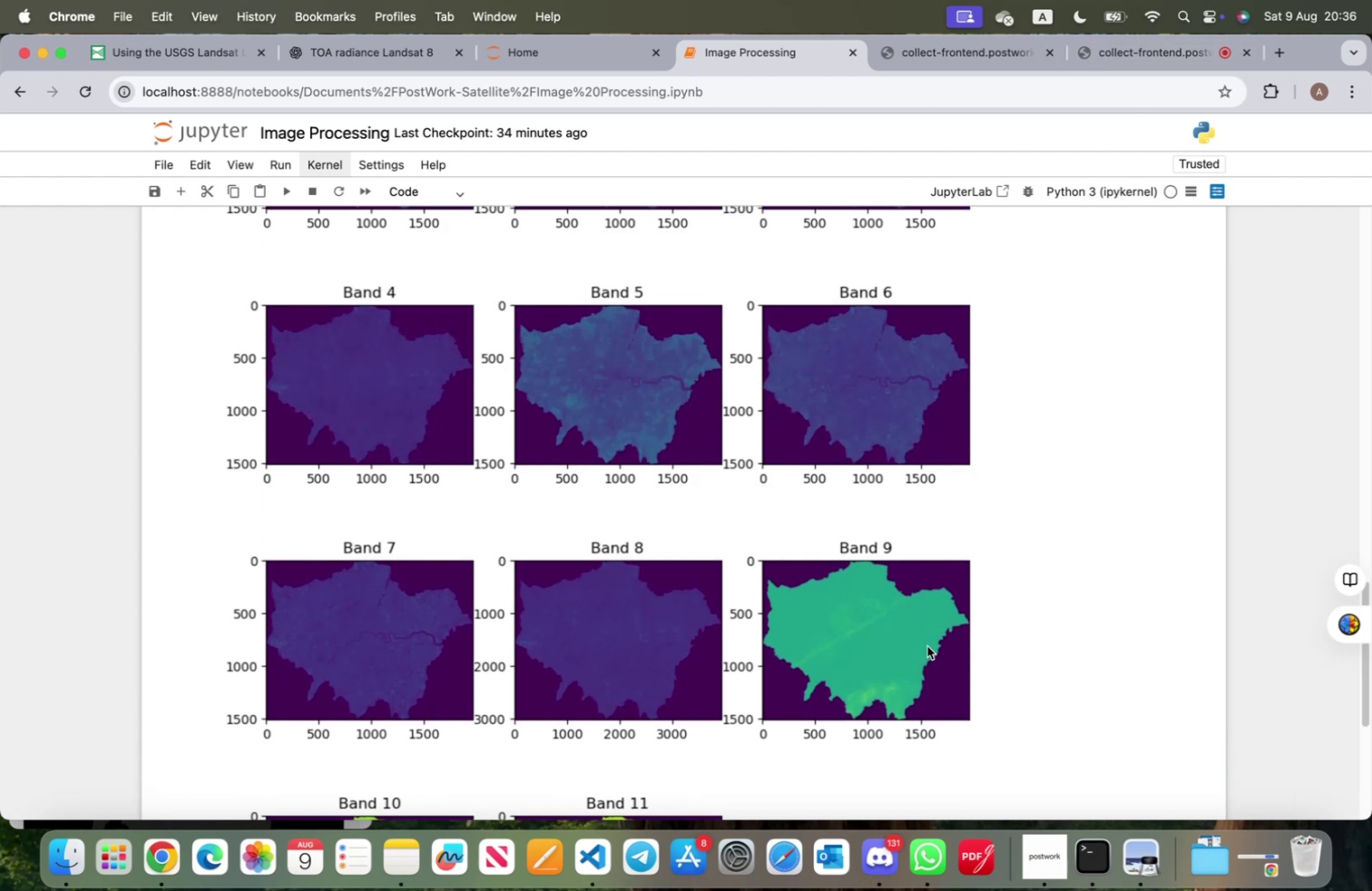 
mouse_move([1371, 868])
 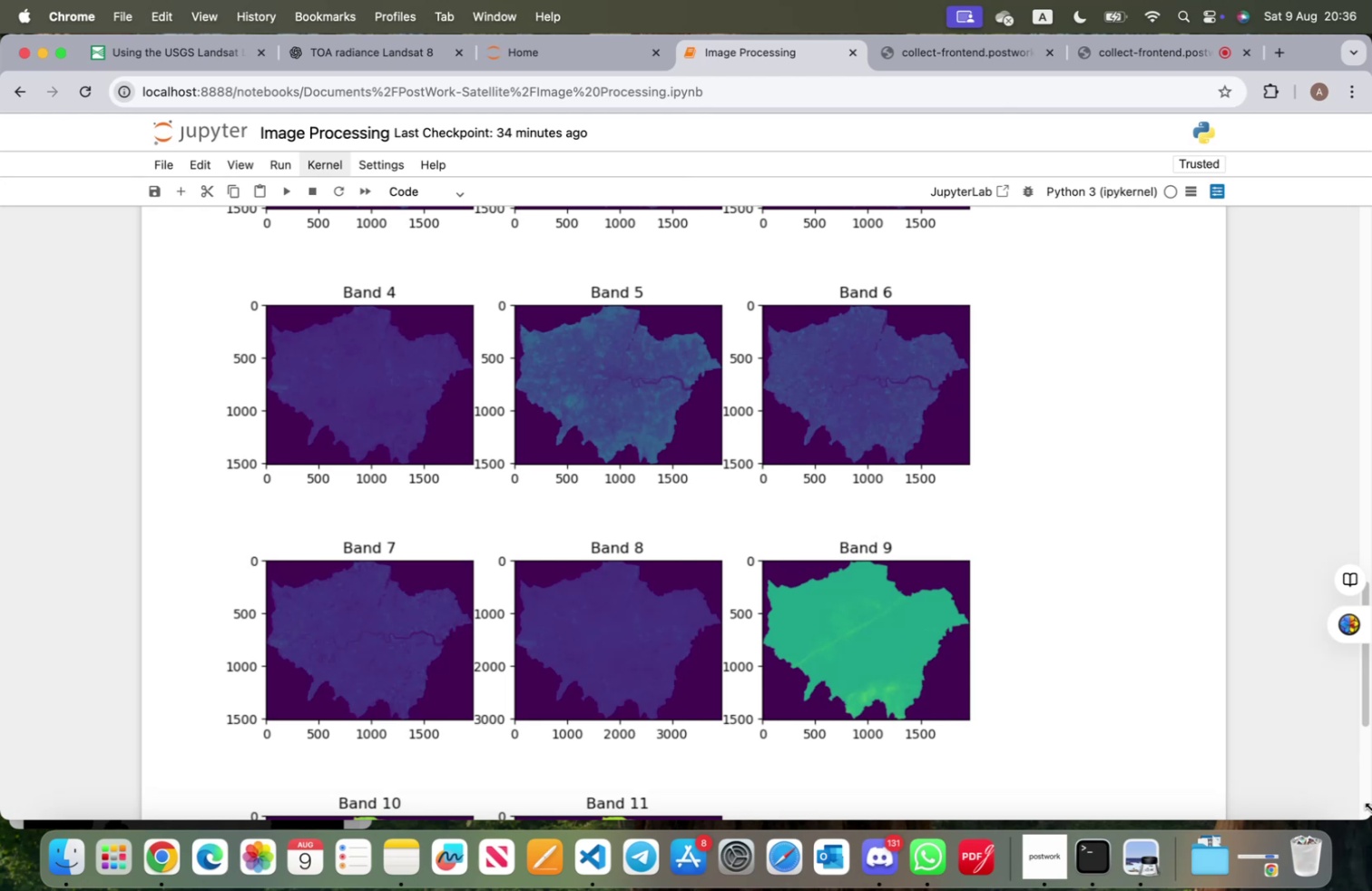 
wait(12.98)
 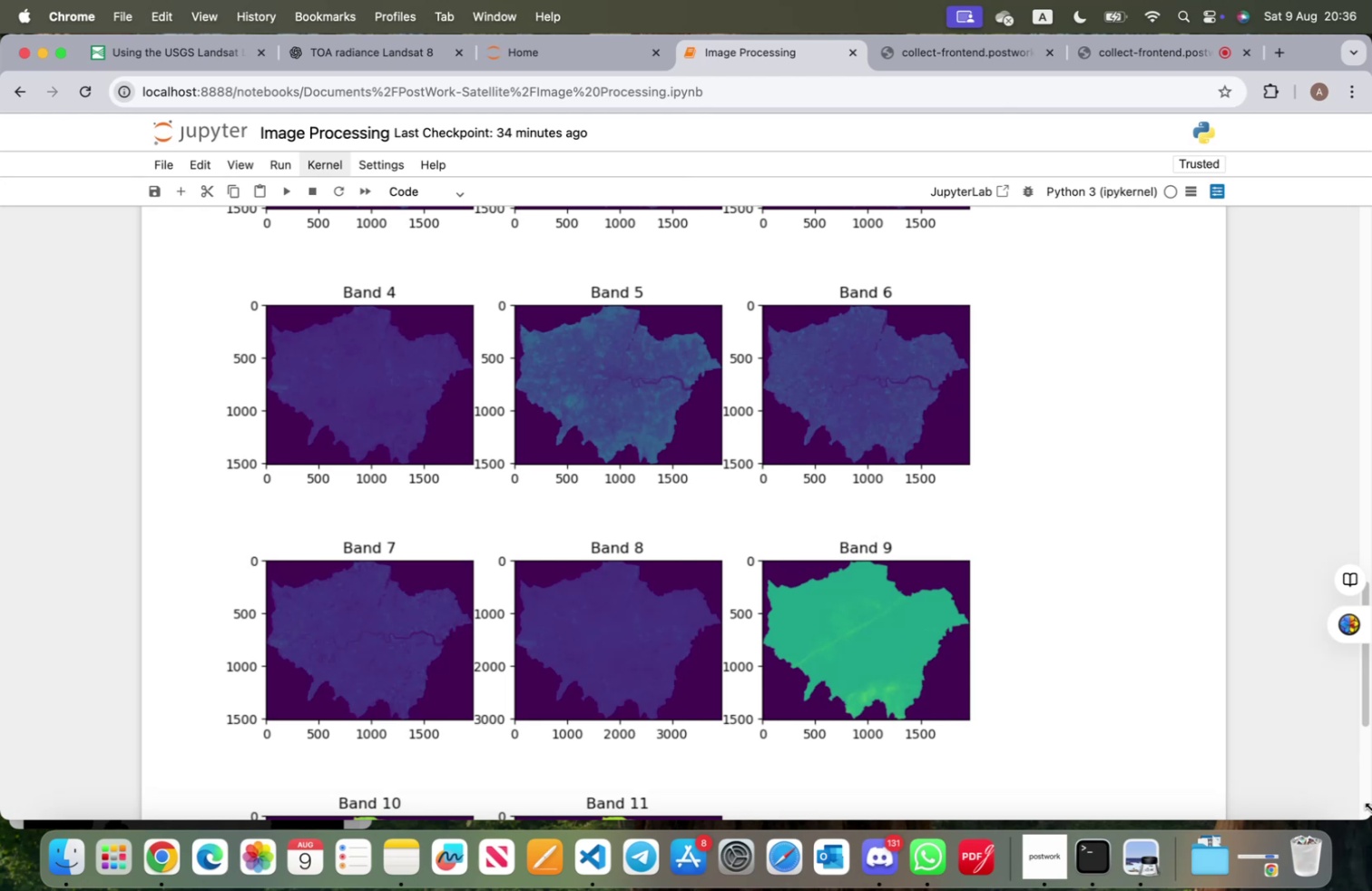 
scroll: coordinate [627, 434], scroll_direction: down, amount: 11.0
 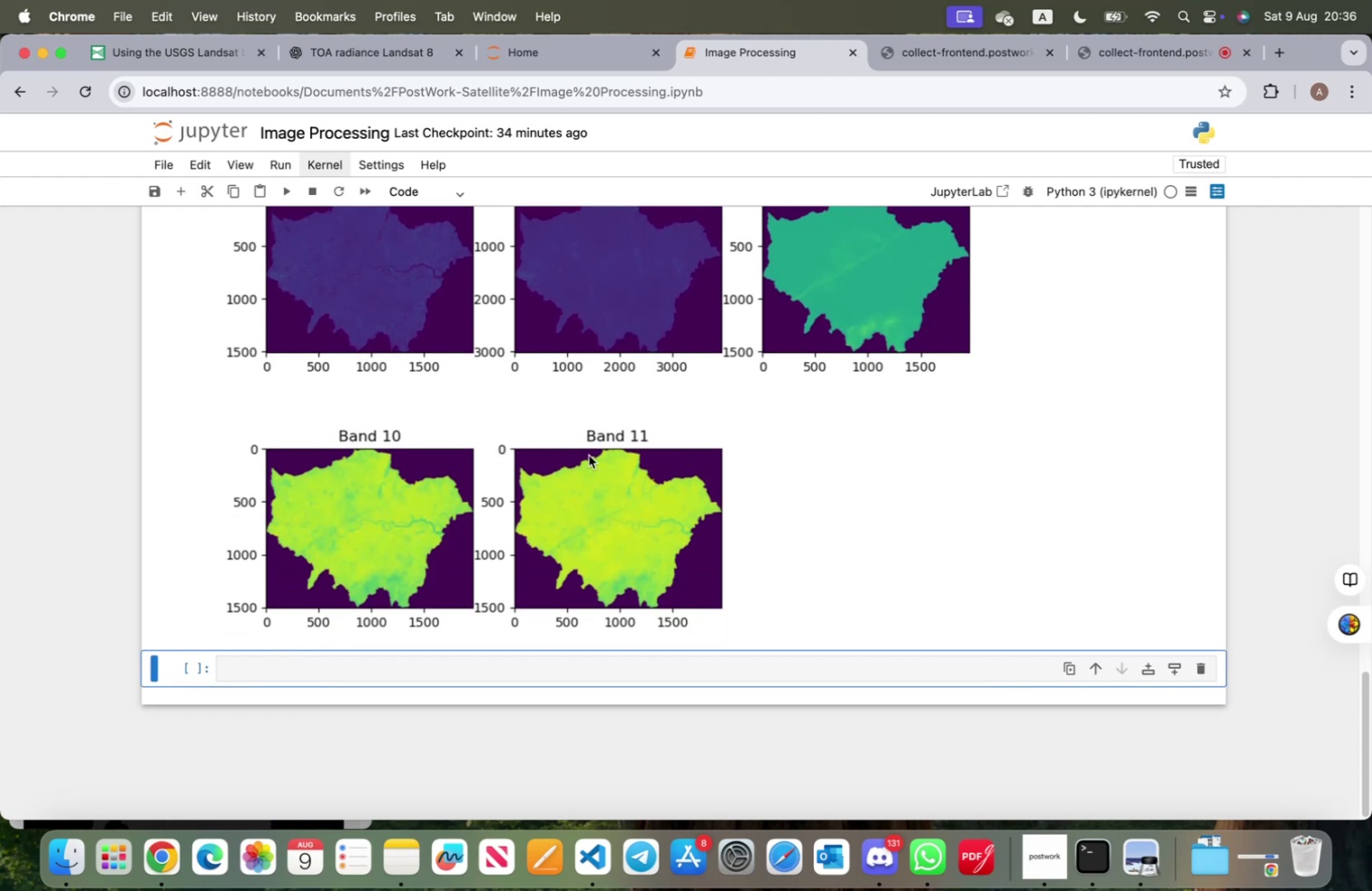 
scroll: coordinate [440, 556], scroll_direction: up, amount: 27.0
 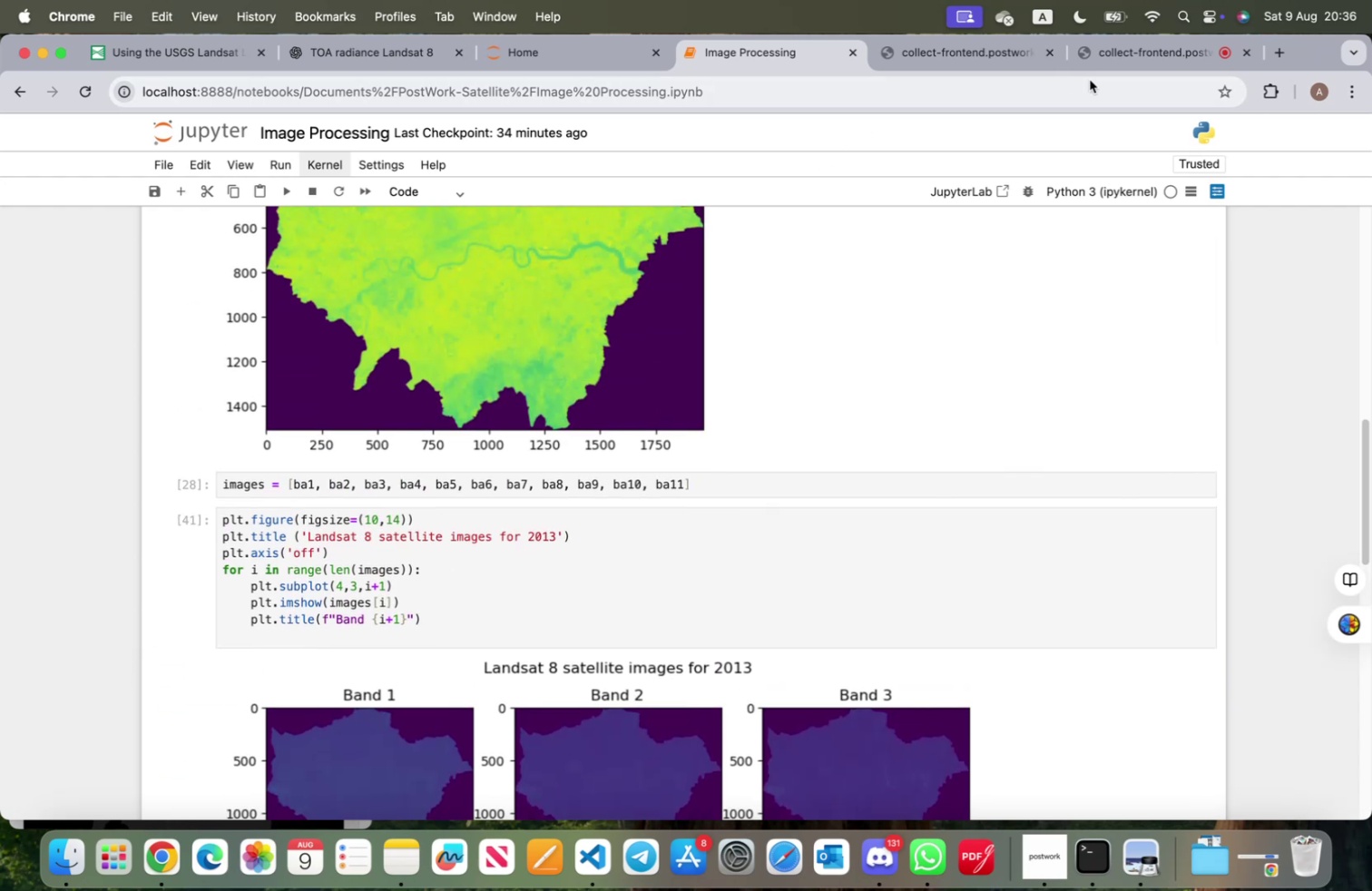 
left_click([1137, 59])
 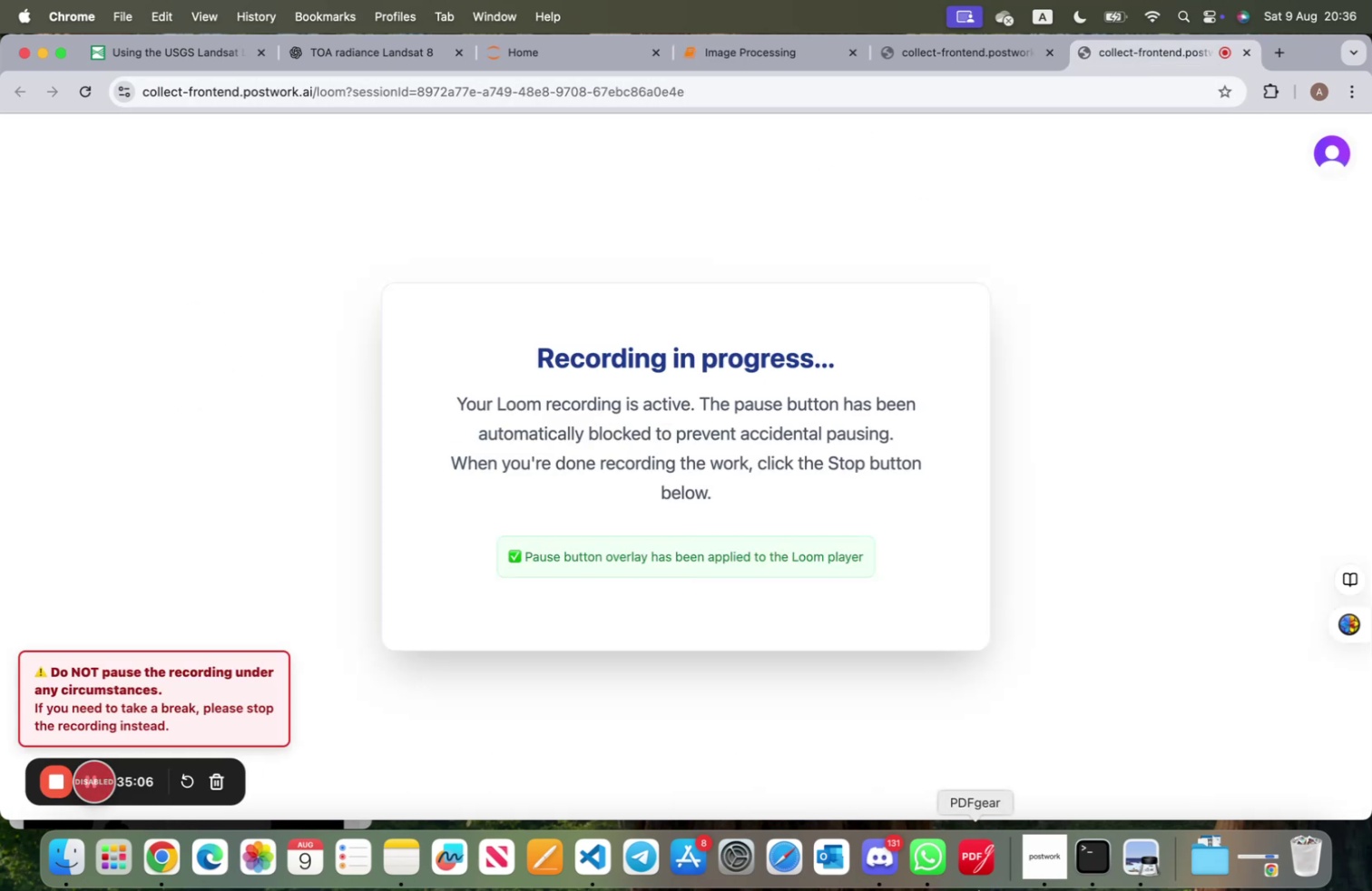 
left_click([1038, 858])
 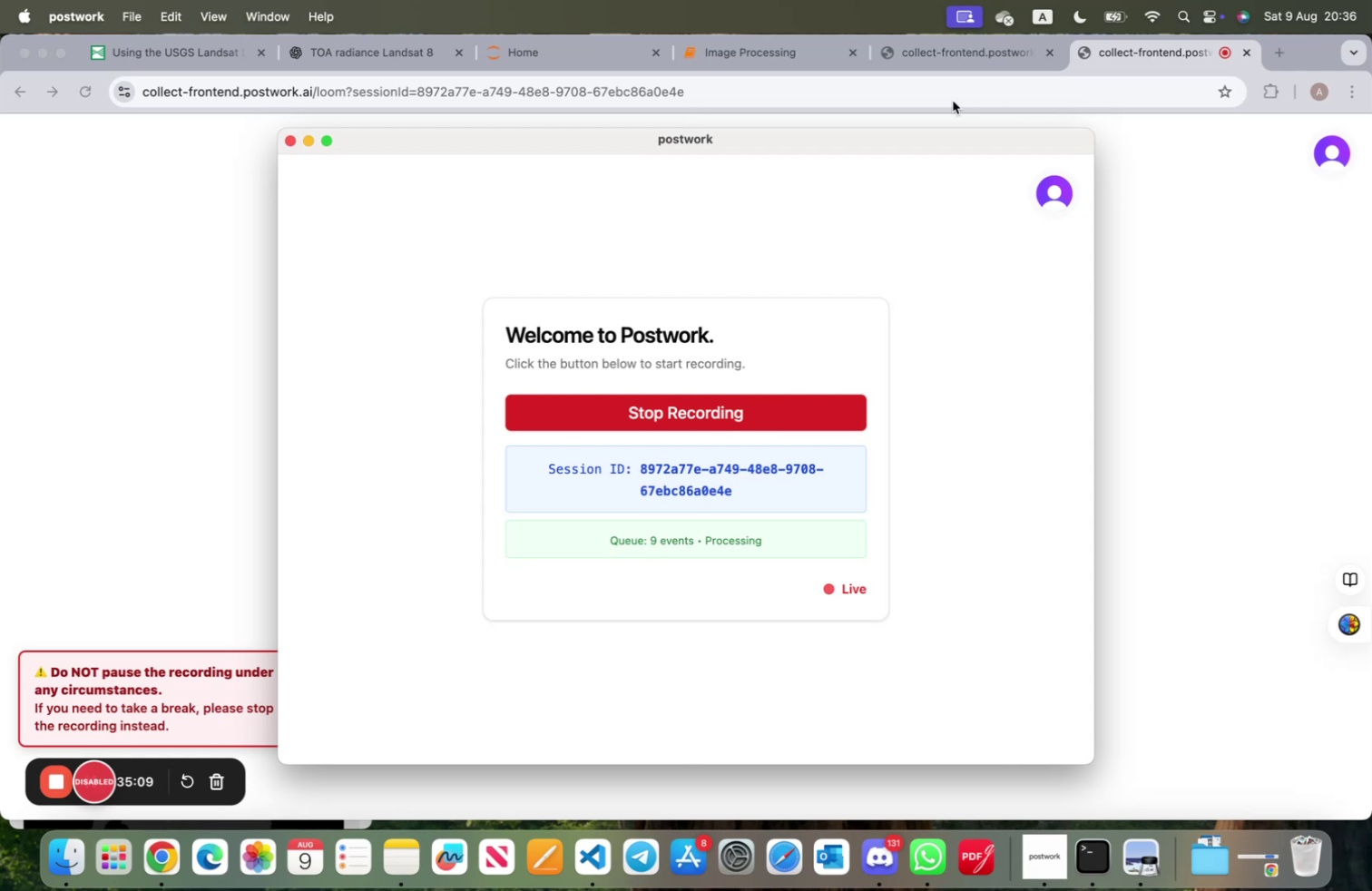 
left_click([946, 61])
 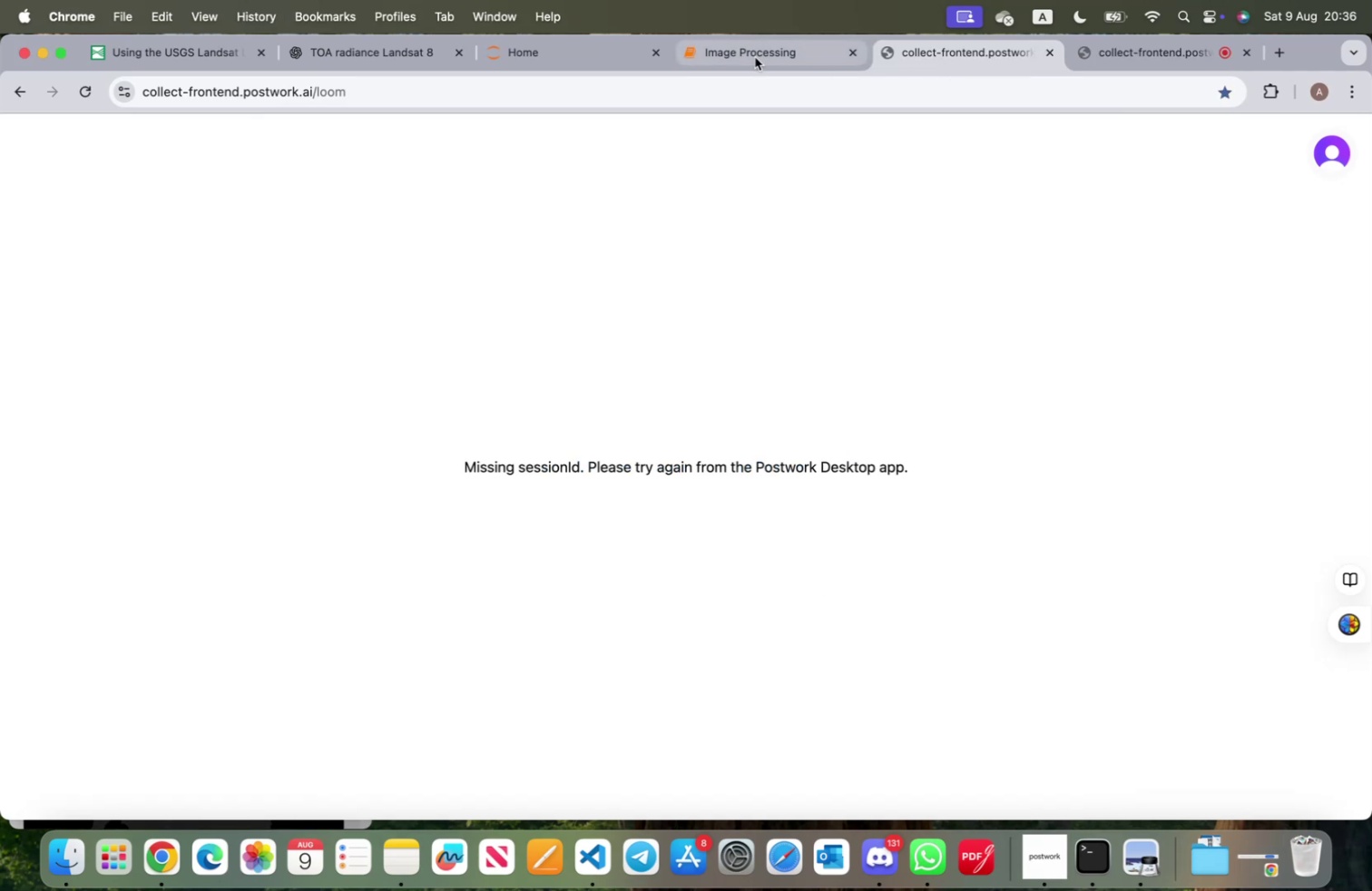 
left_click([723, 54])
 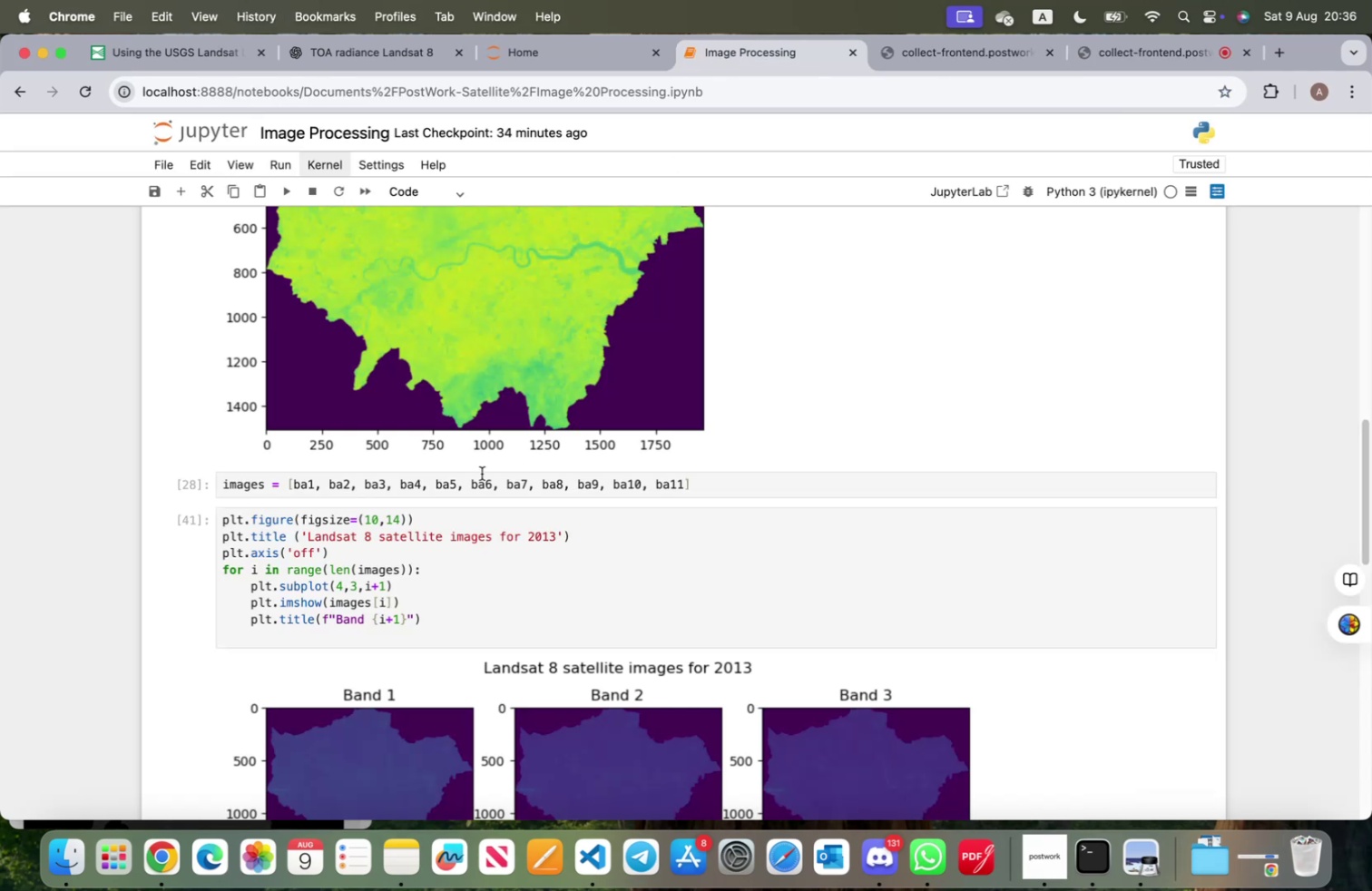 
scroll: coordinate [381, 641], scroll_direction: down, amount: 33.0
 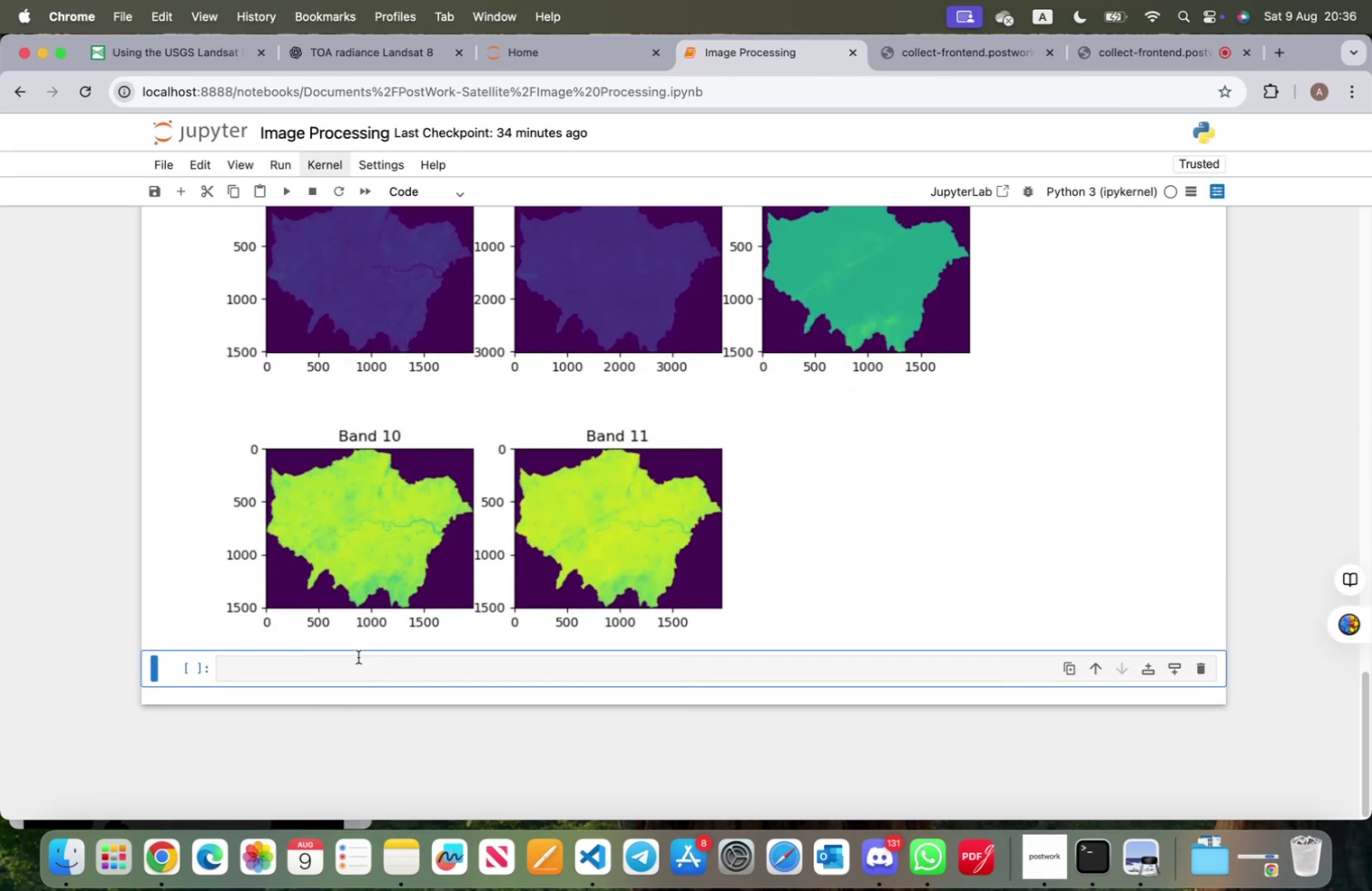 
left_click([358, 656])
 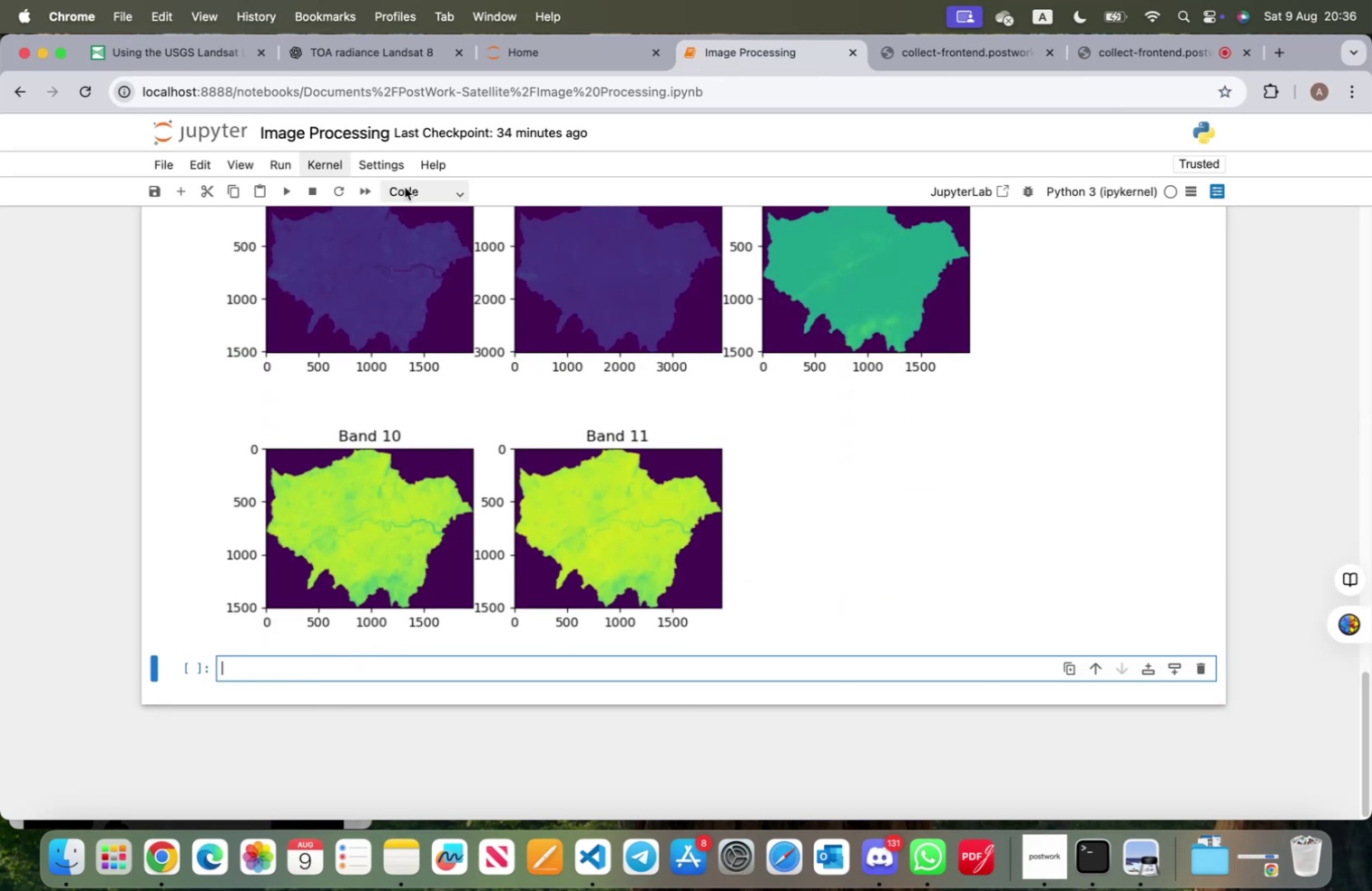 
left_click([426, 189])
 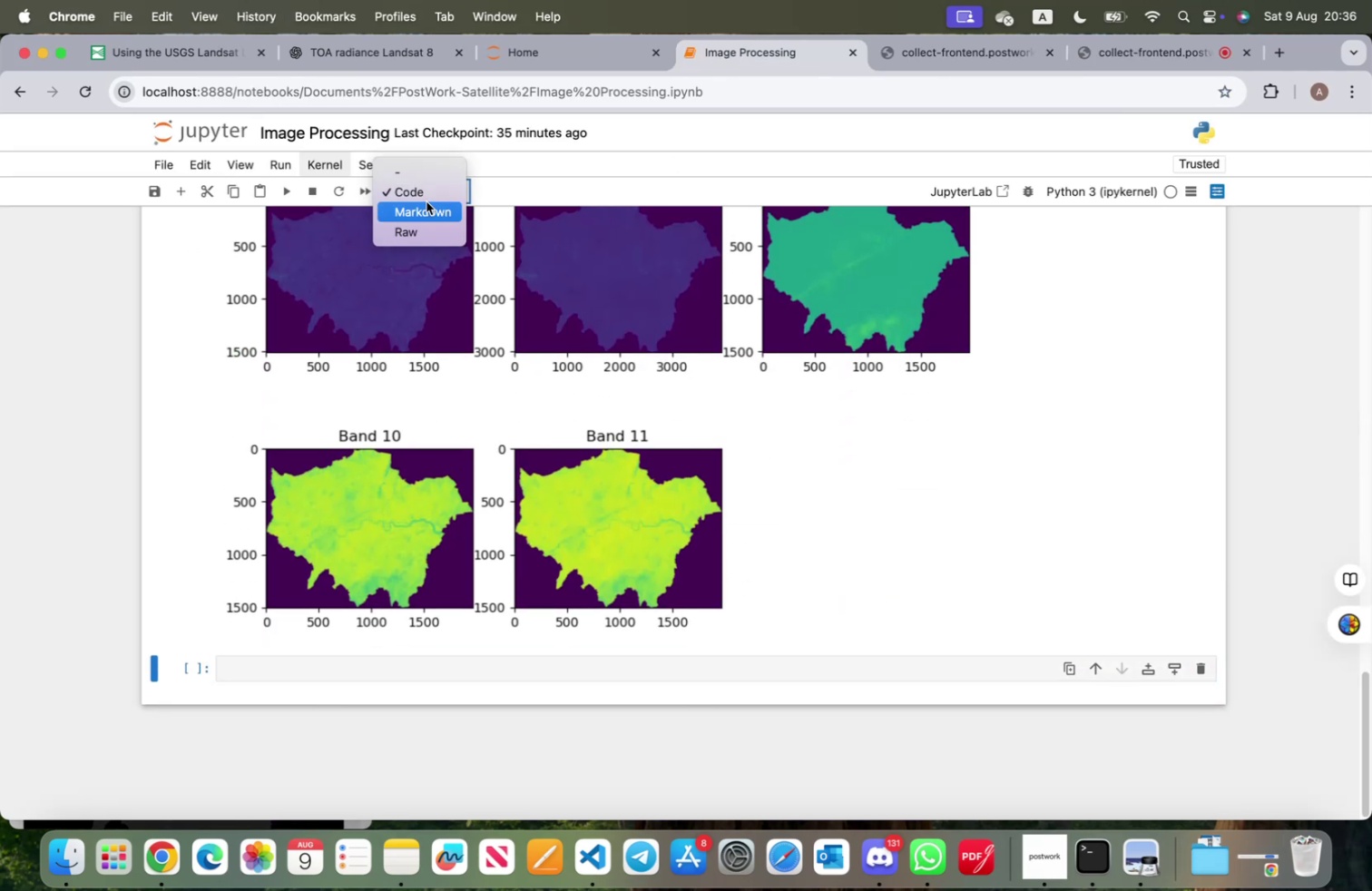 
left_click([424, 207])
 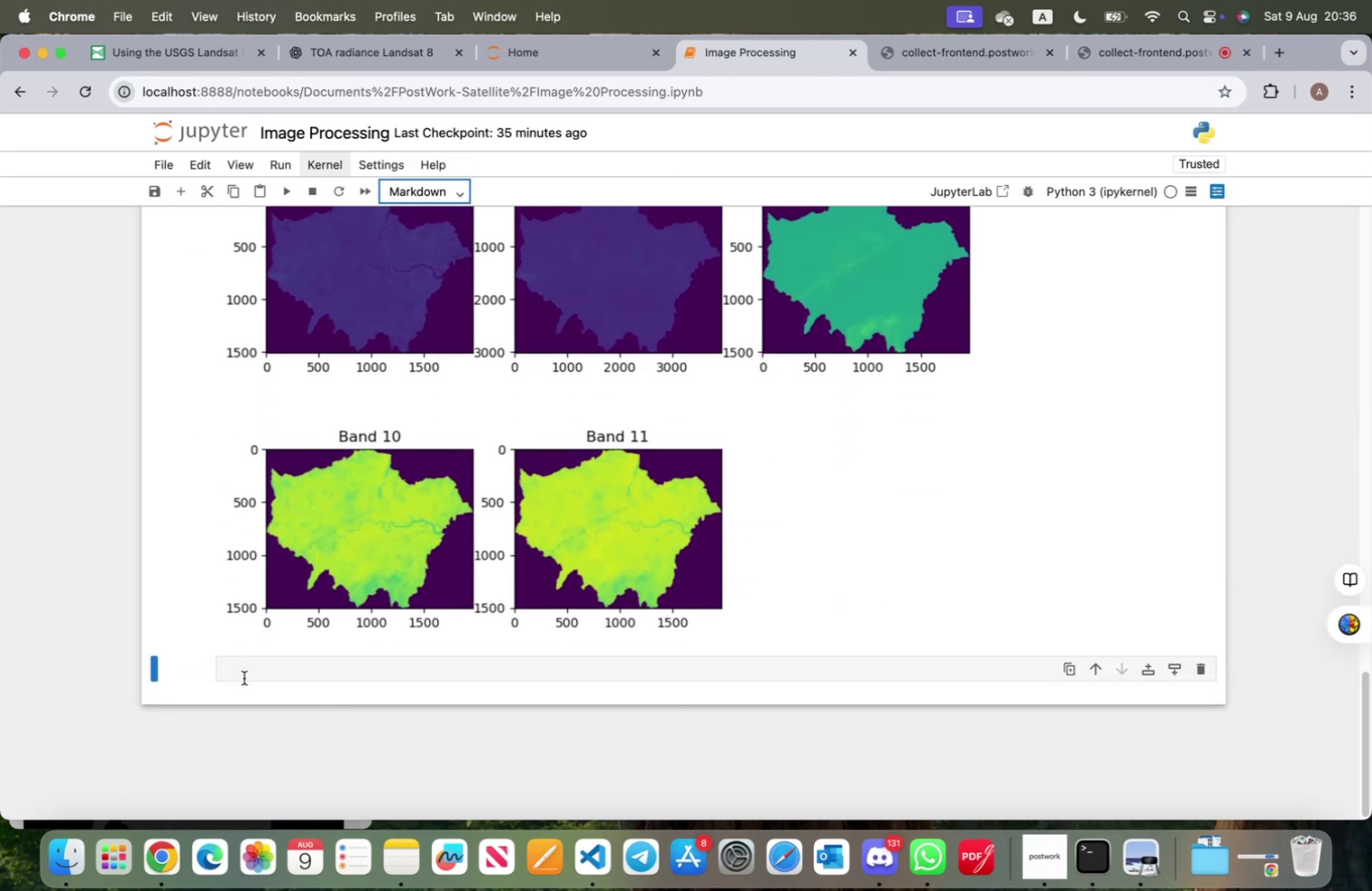 
left_click([250, 667])
 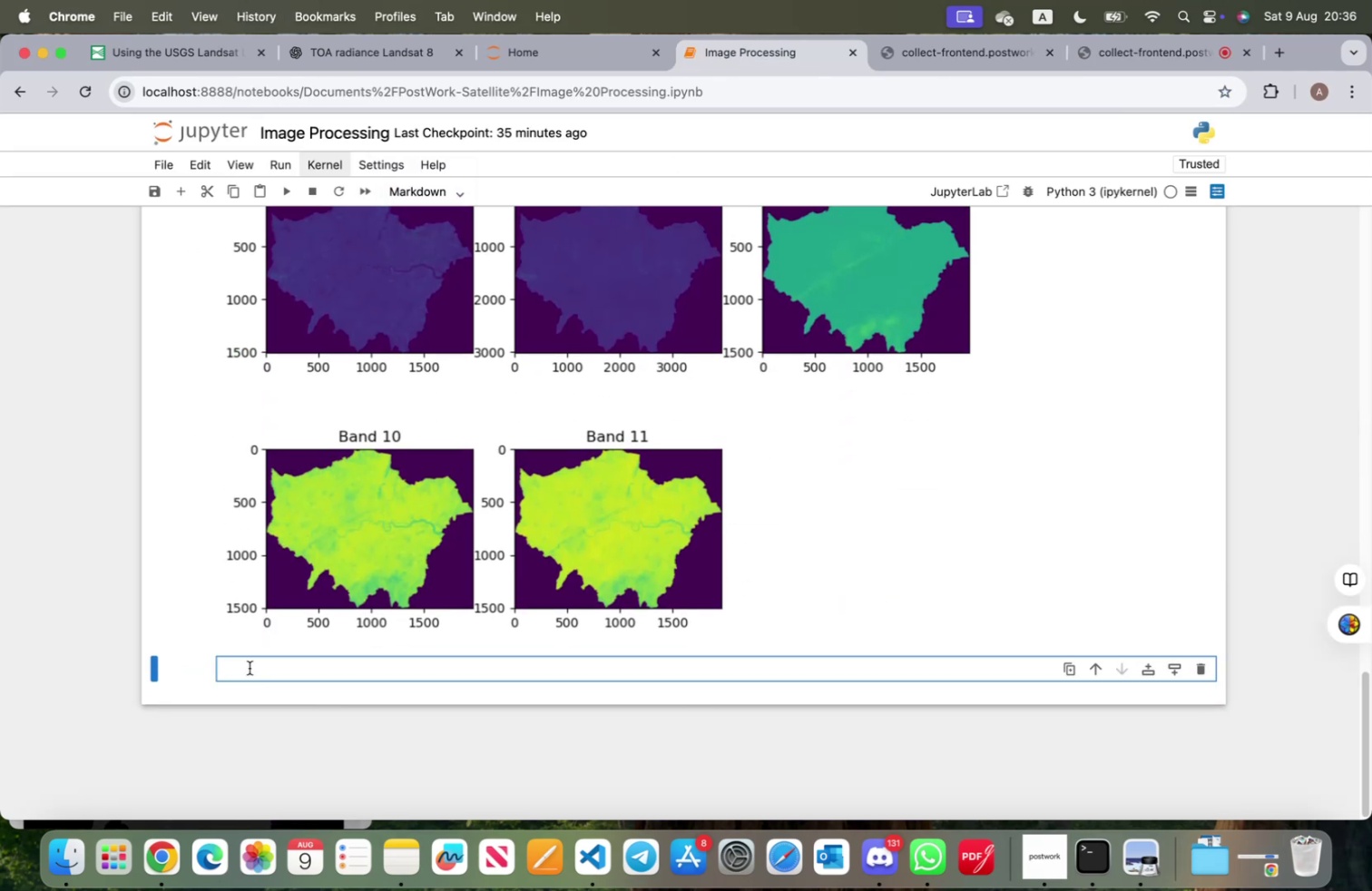 
hold_key(key=OptionLeft, duration=0.63)
 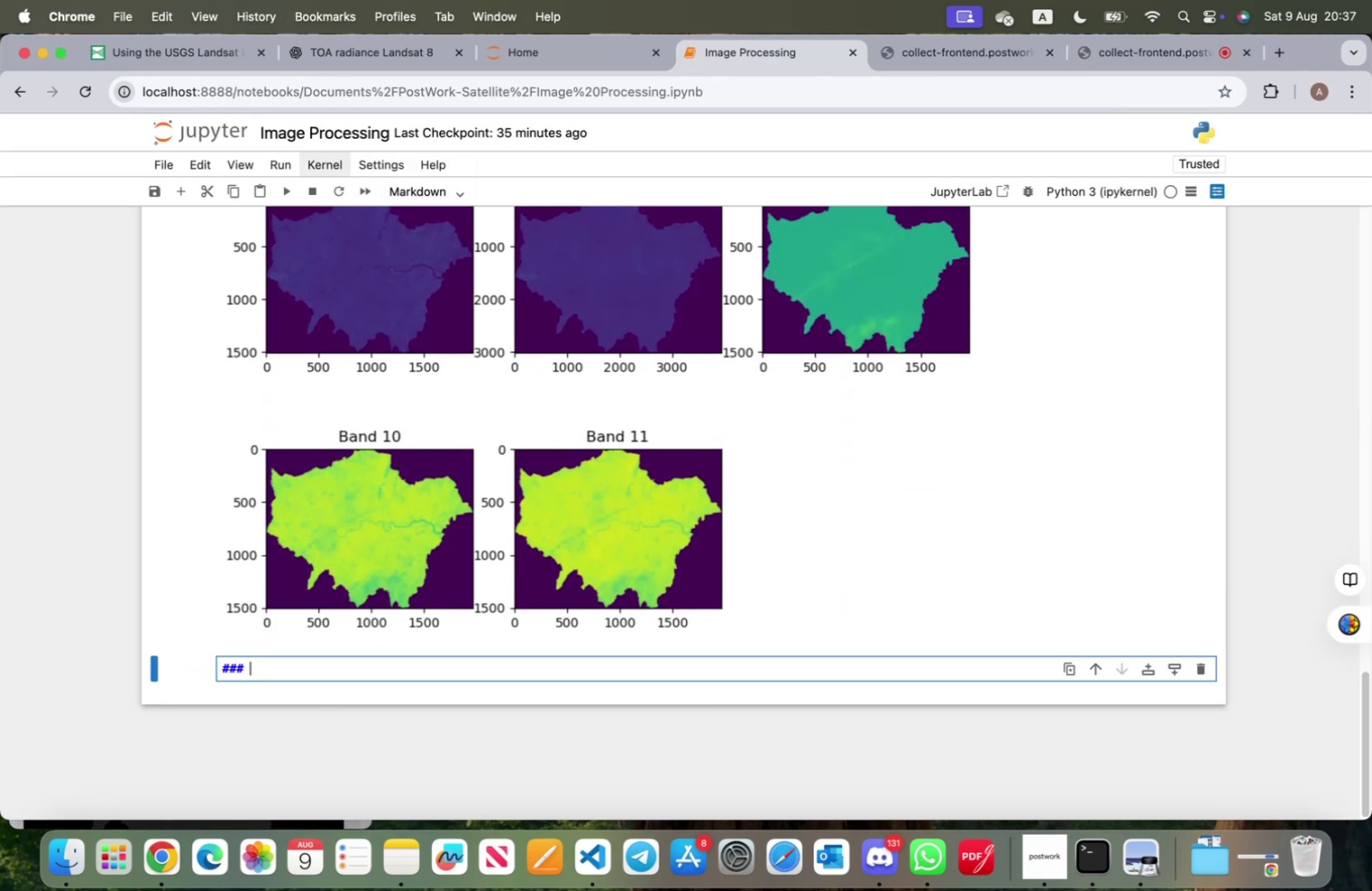 
type(333 Reading images as array)
 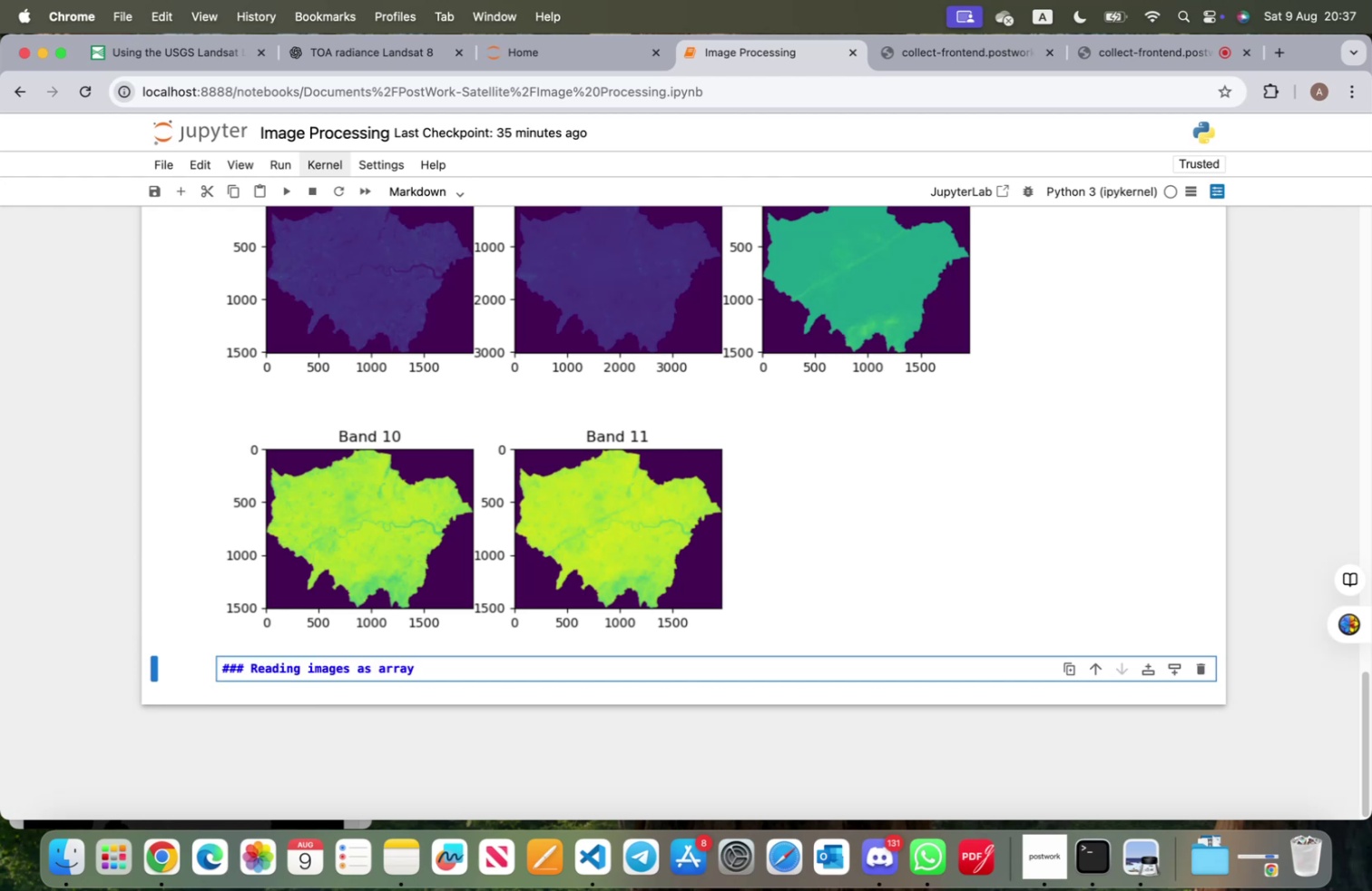 
key(Shift+Enter)
 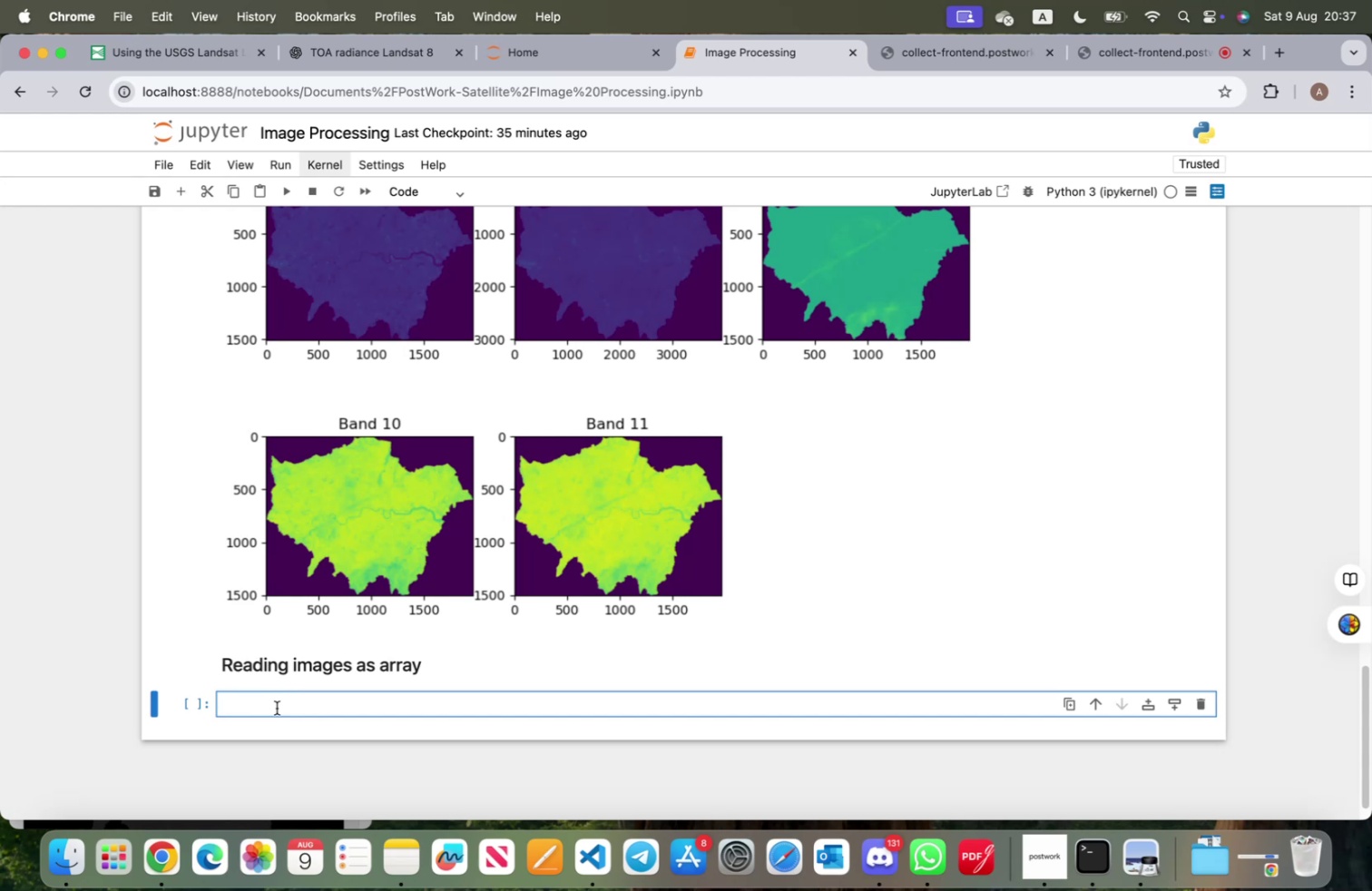 
wait(14.48)
 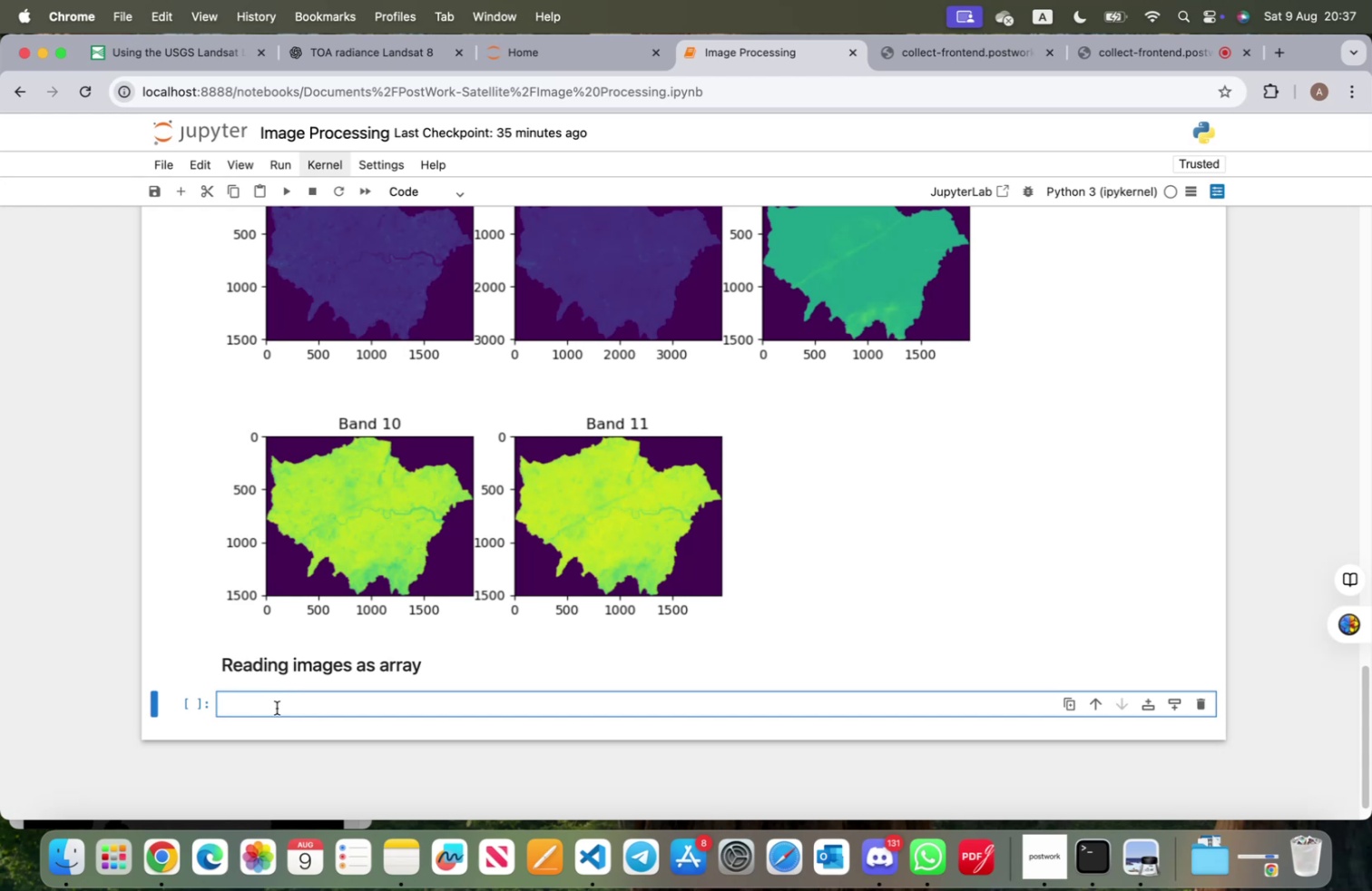 
type(for image in images:)
 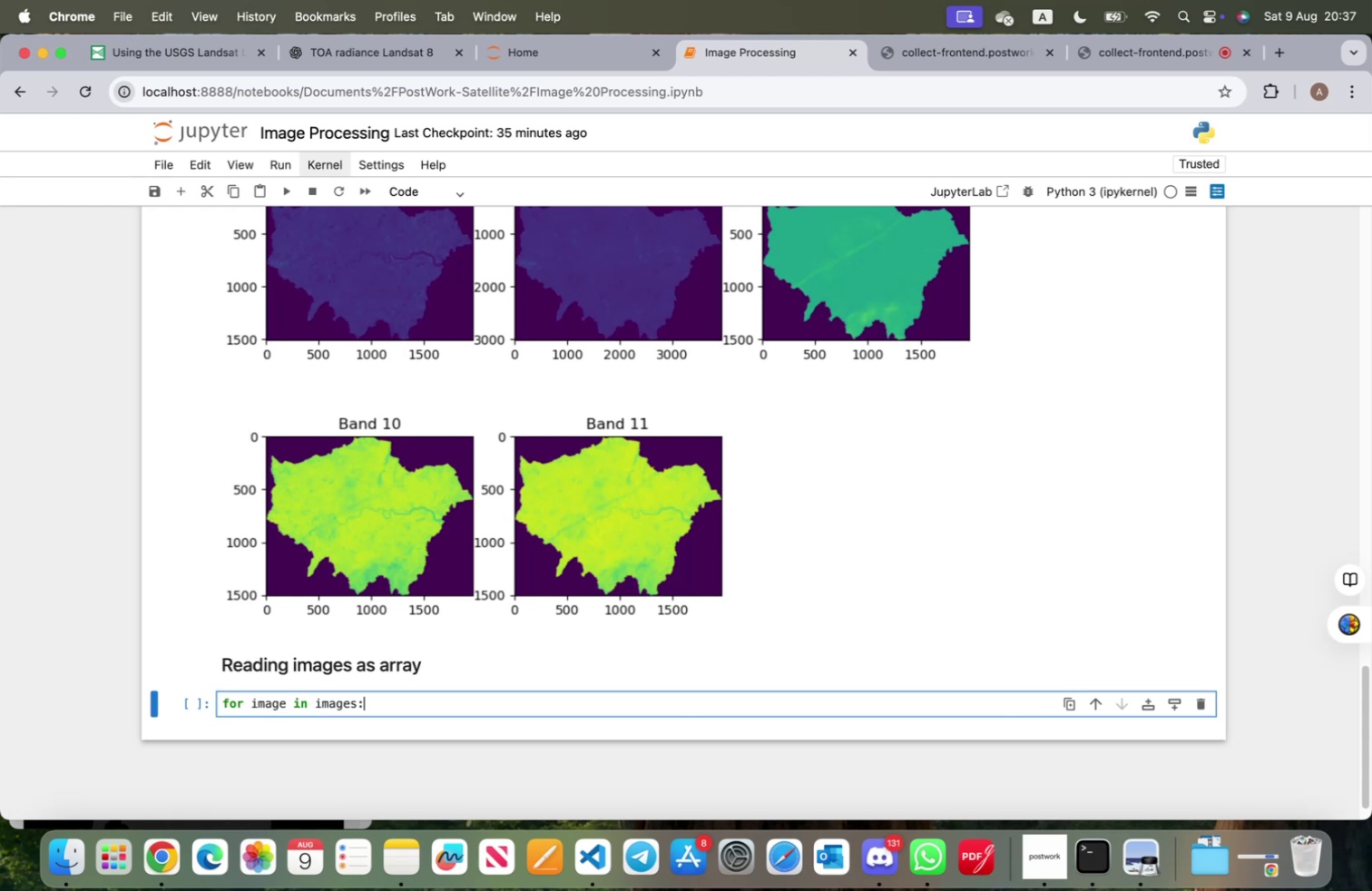 
key(Enter)
 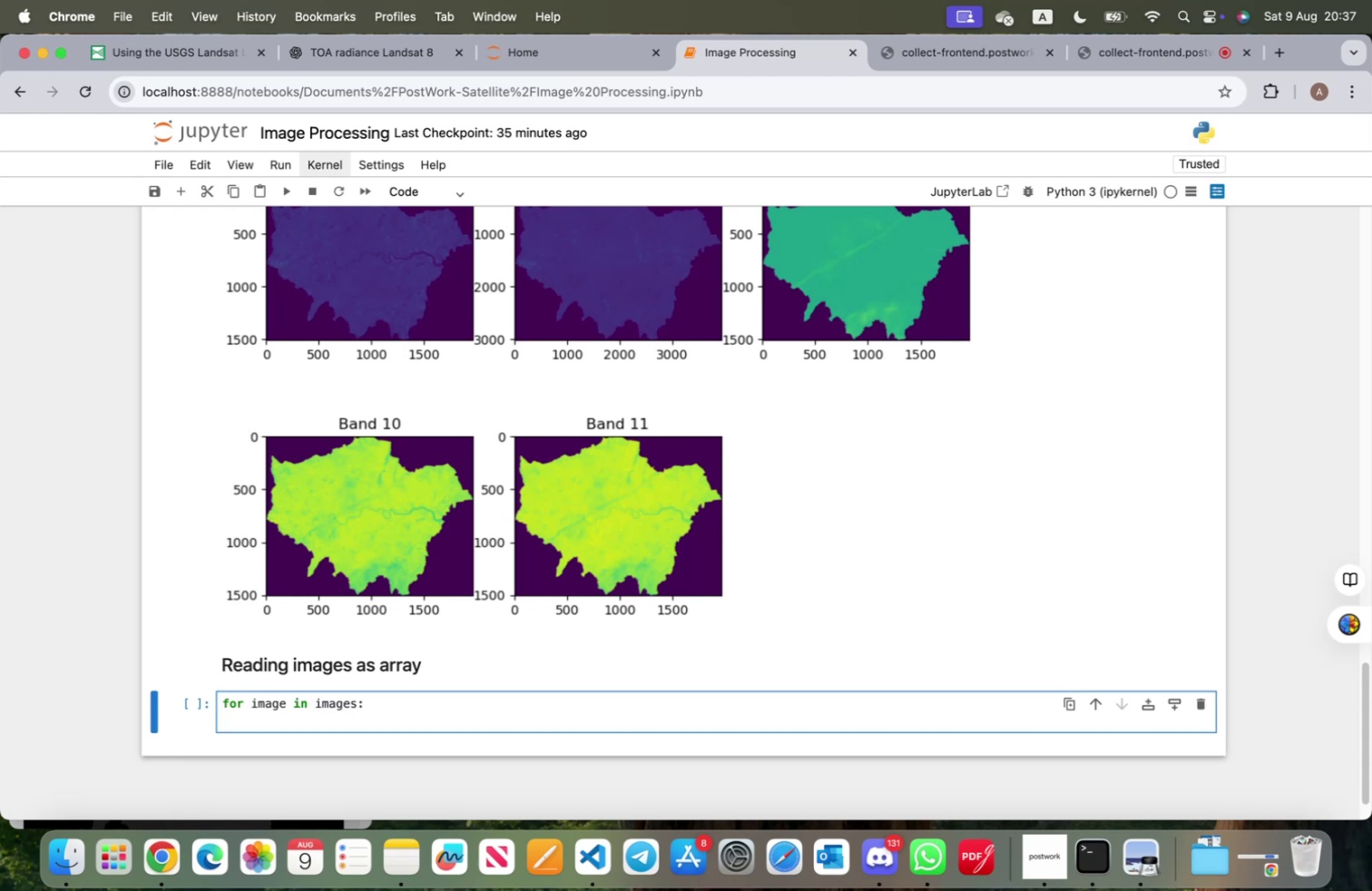 
type(input )
key(Backspace)
key(Backspace)
key(Backspace)
key(Backspace)
key(Backspace)
key(Backspace)
type(output)
 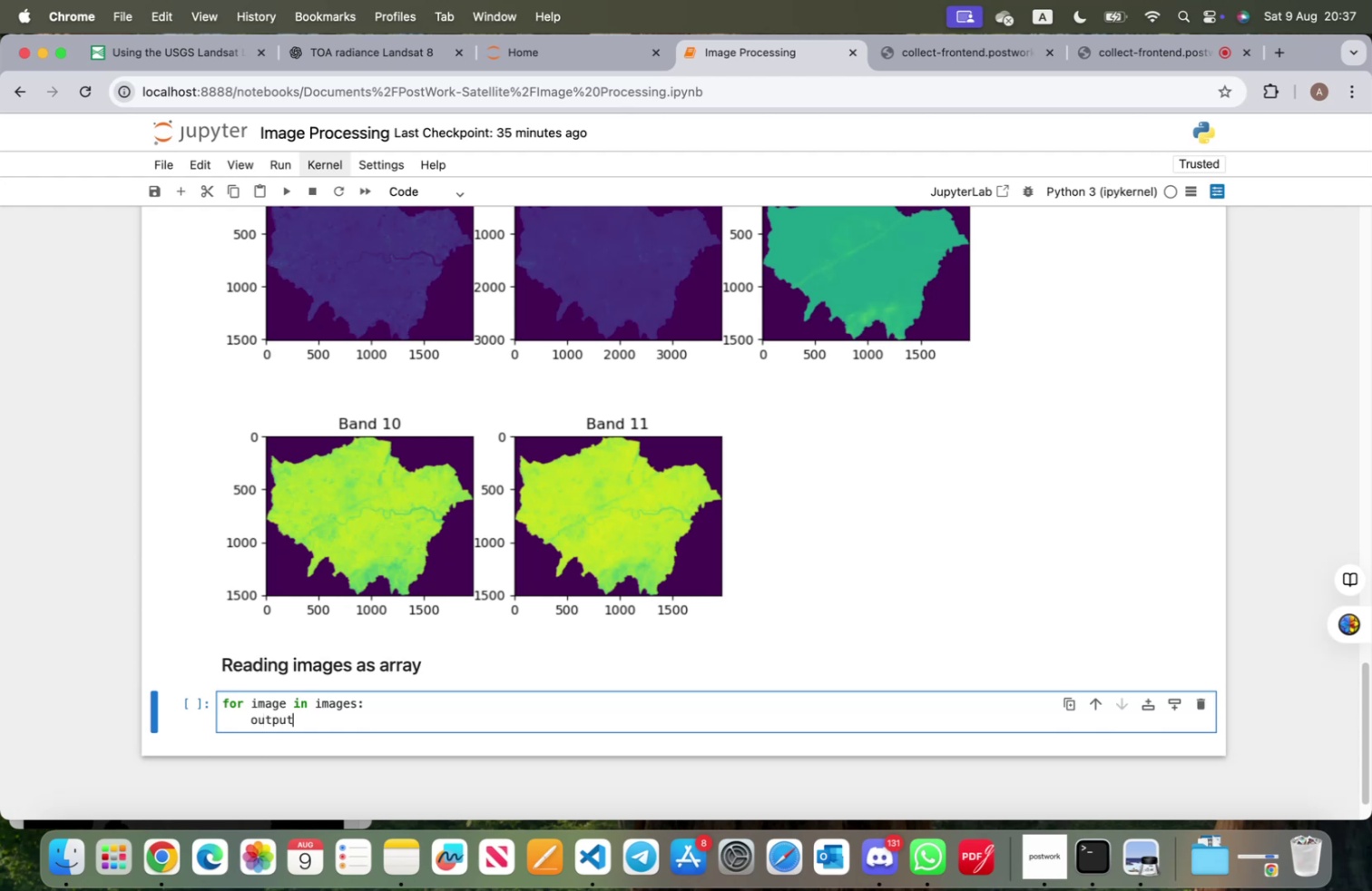 
wait(15.24)
 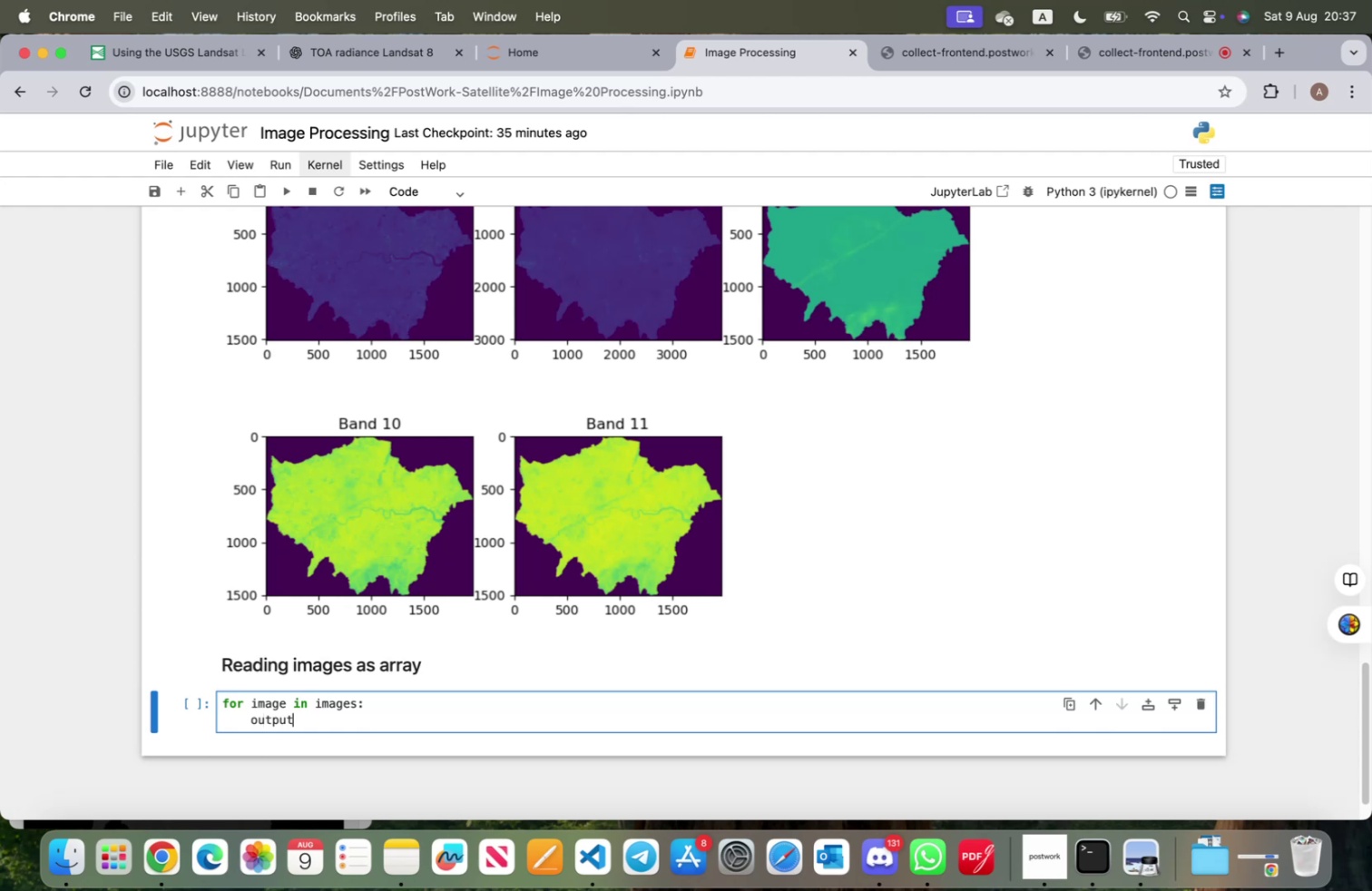 
left_click([287, 700])
 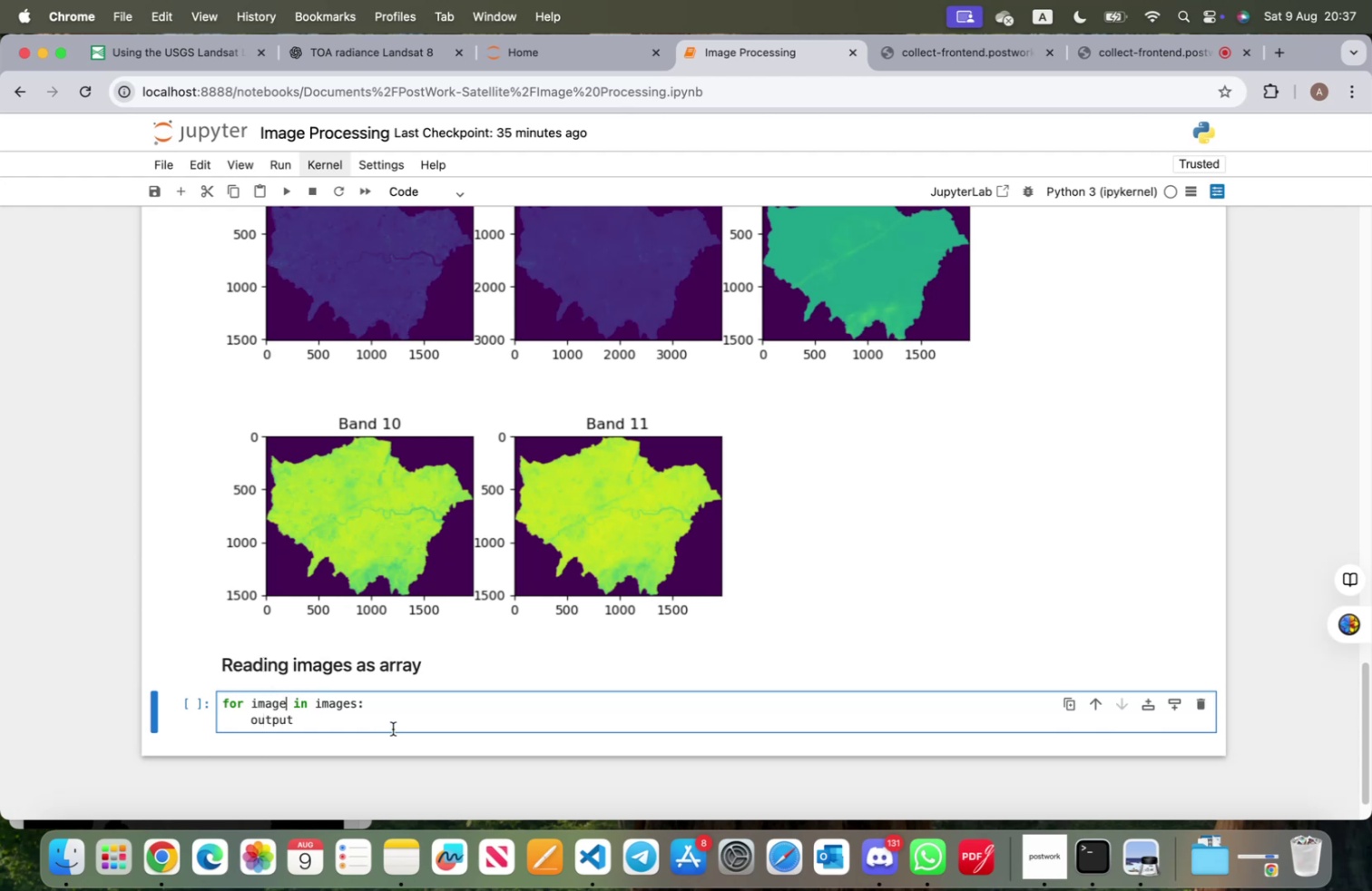 
key(Backspace)
 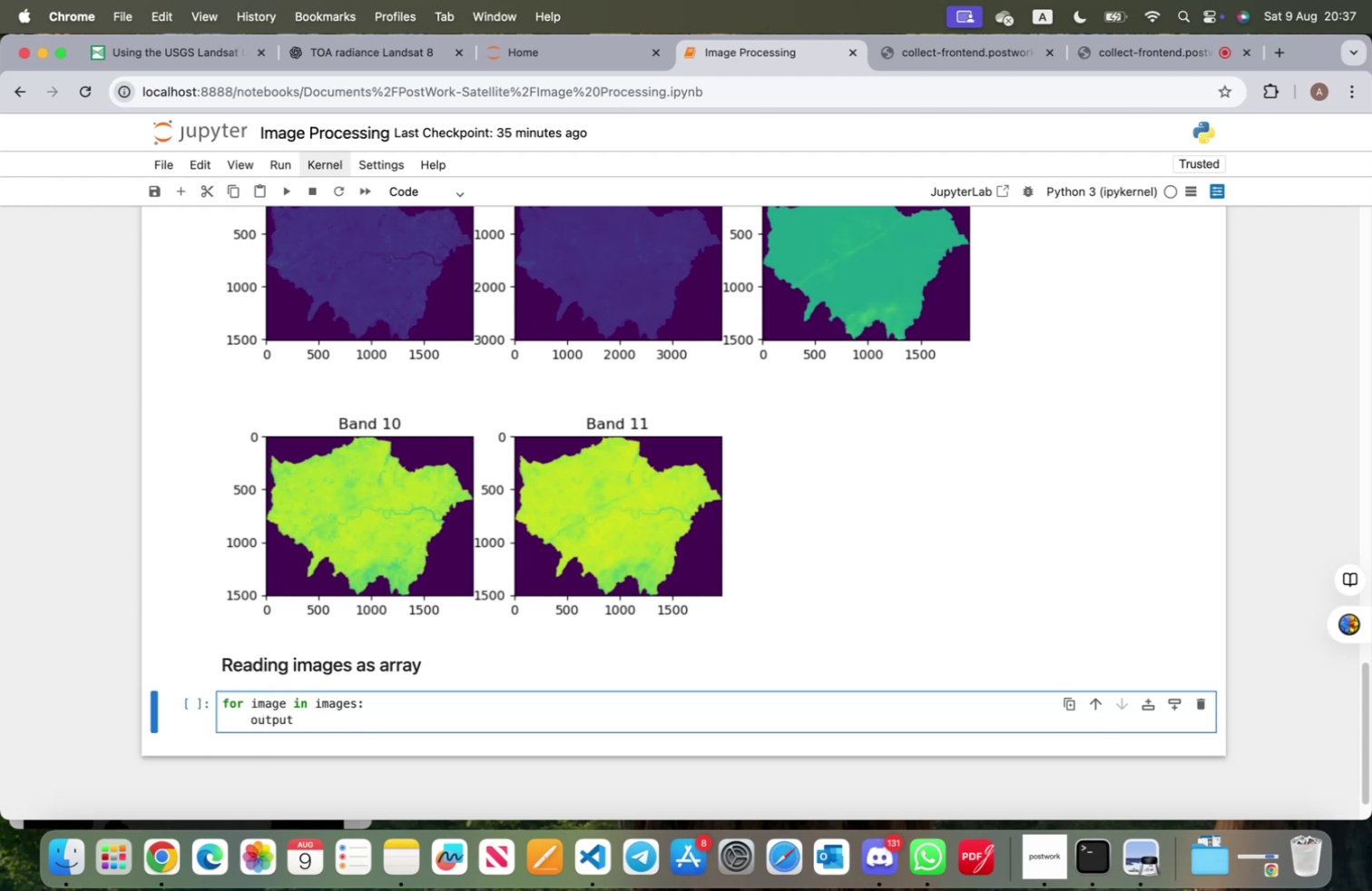 
key(Backspace)
 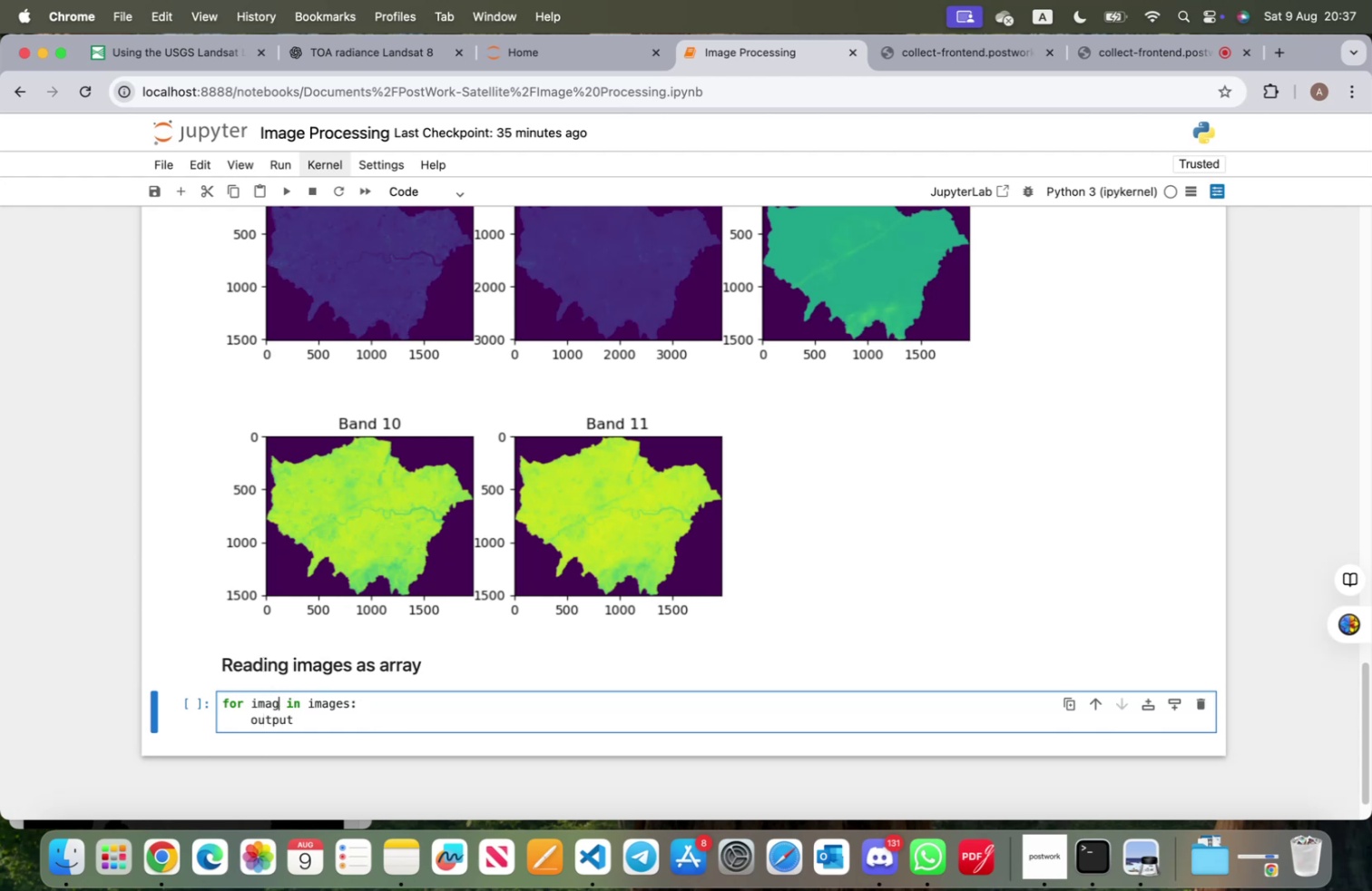 
key(Backspace)
 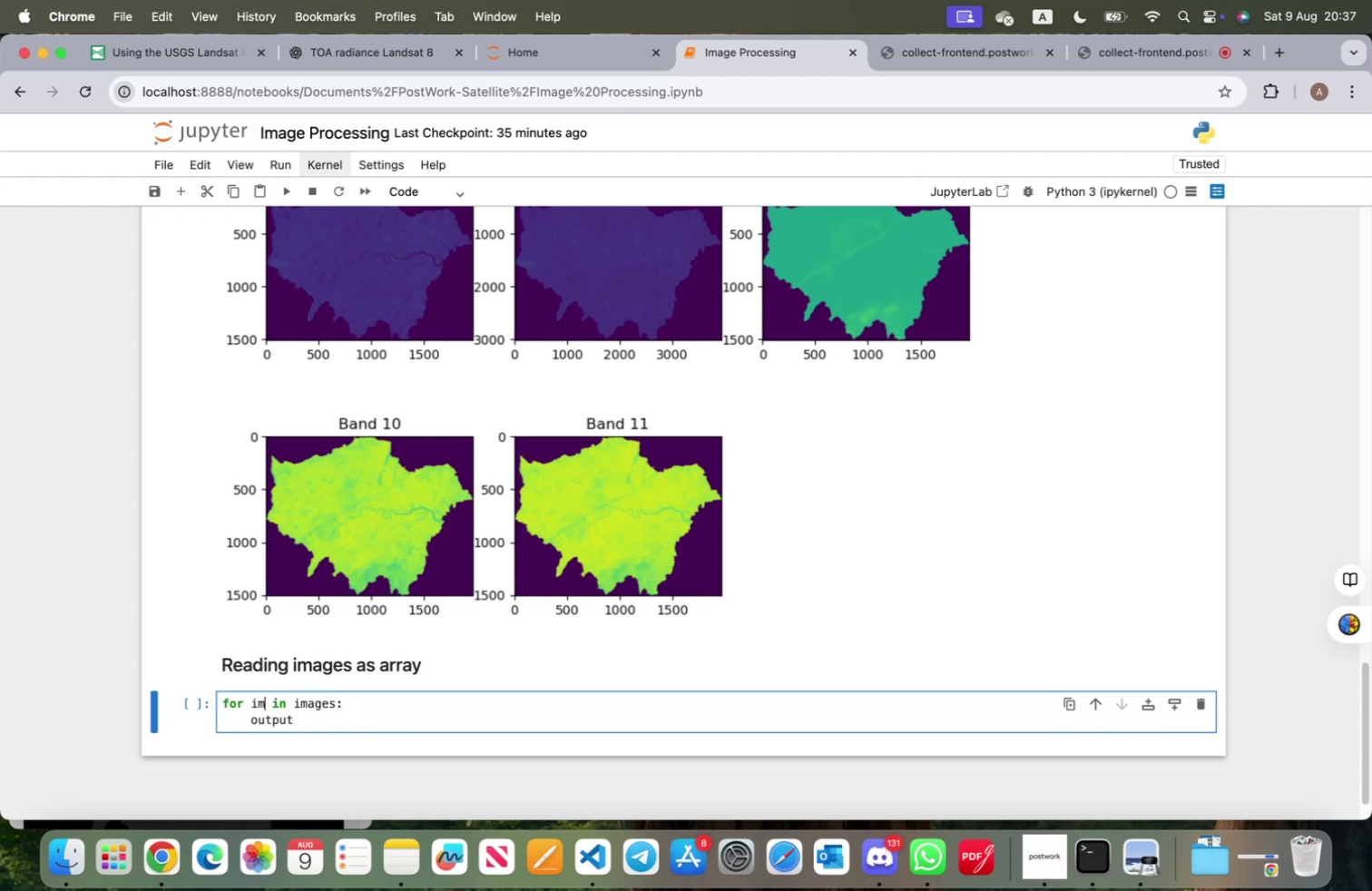 
key(Backspace)
 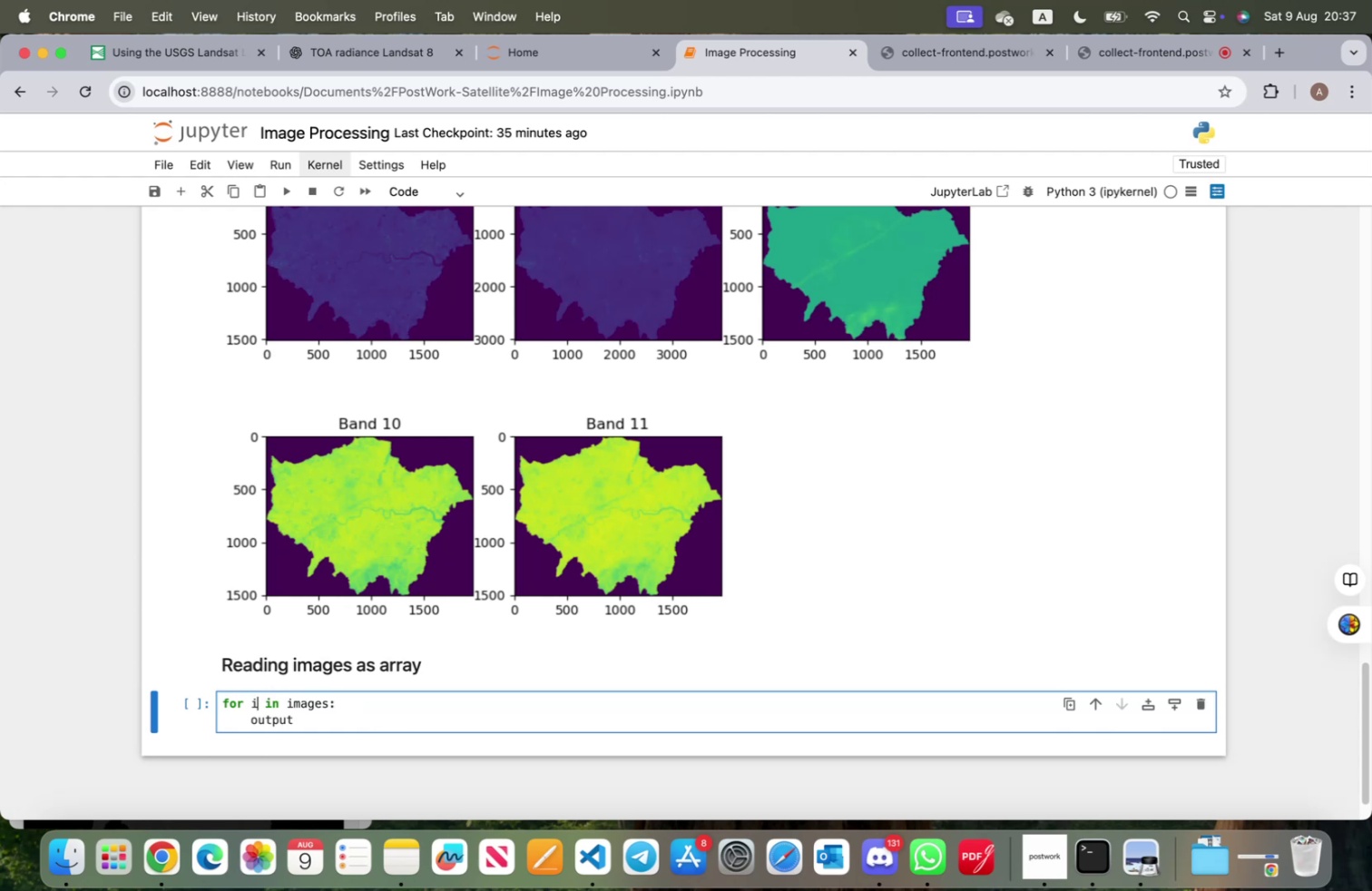 
key(Backspace)
 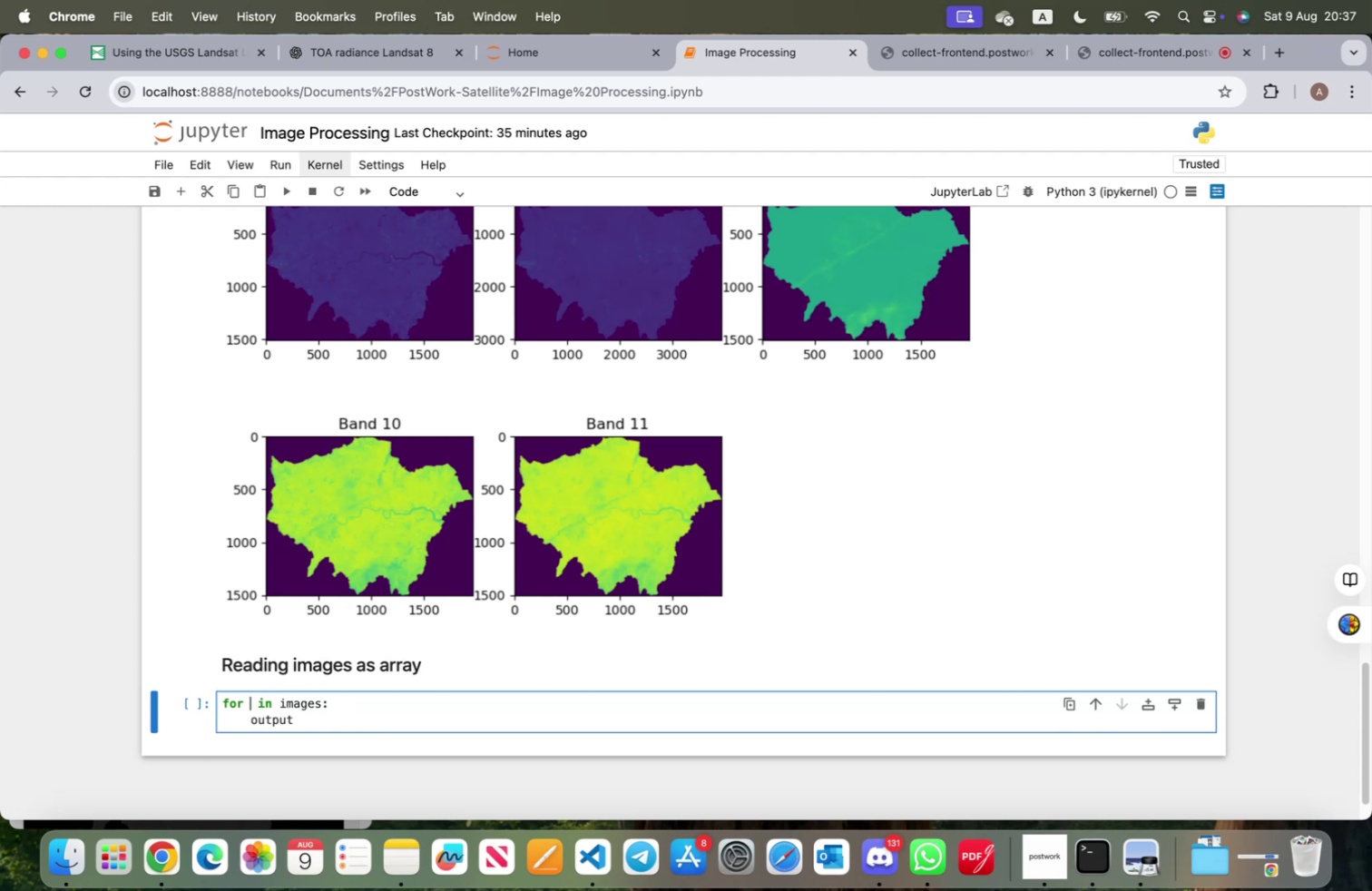 
key(I)
 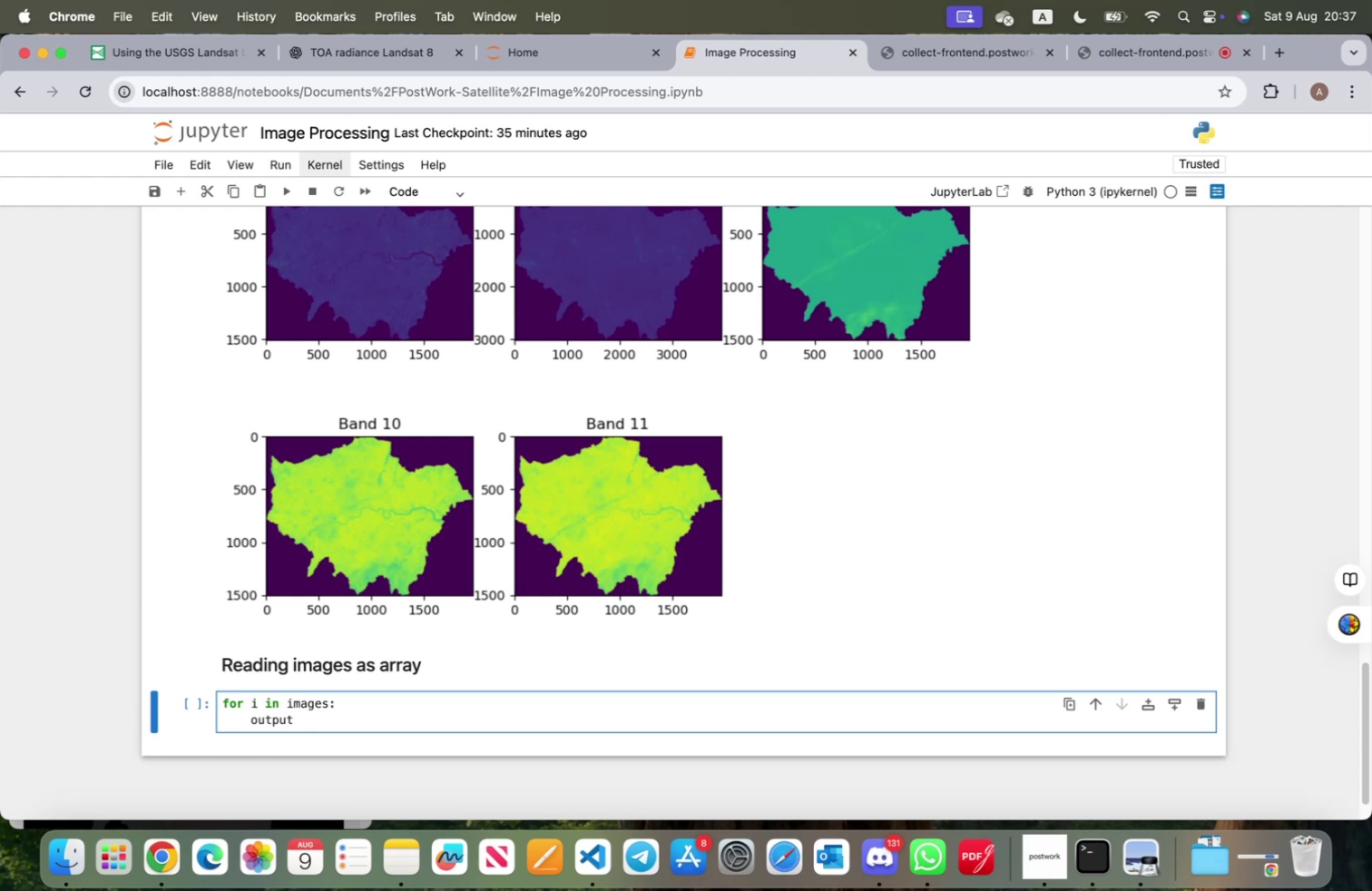 
key(ArrowRight)
 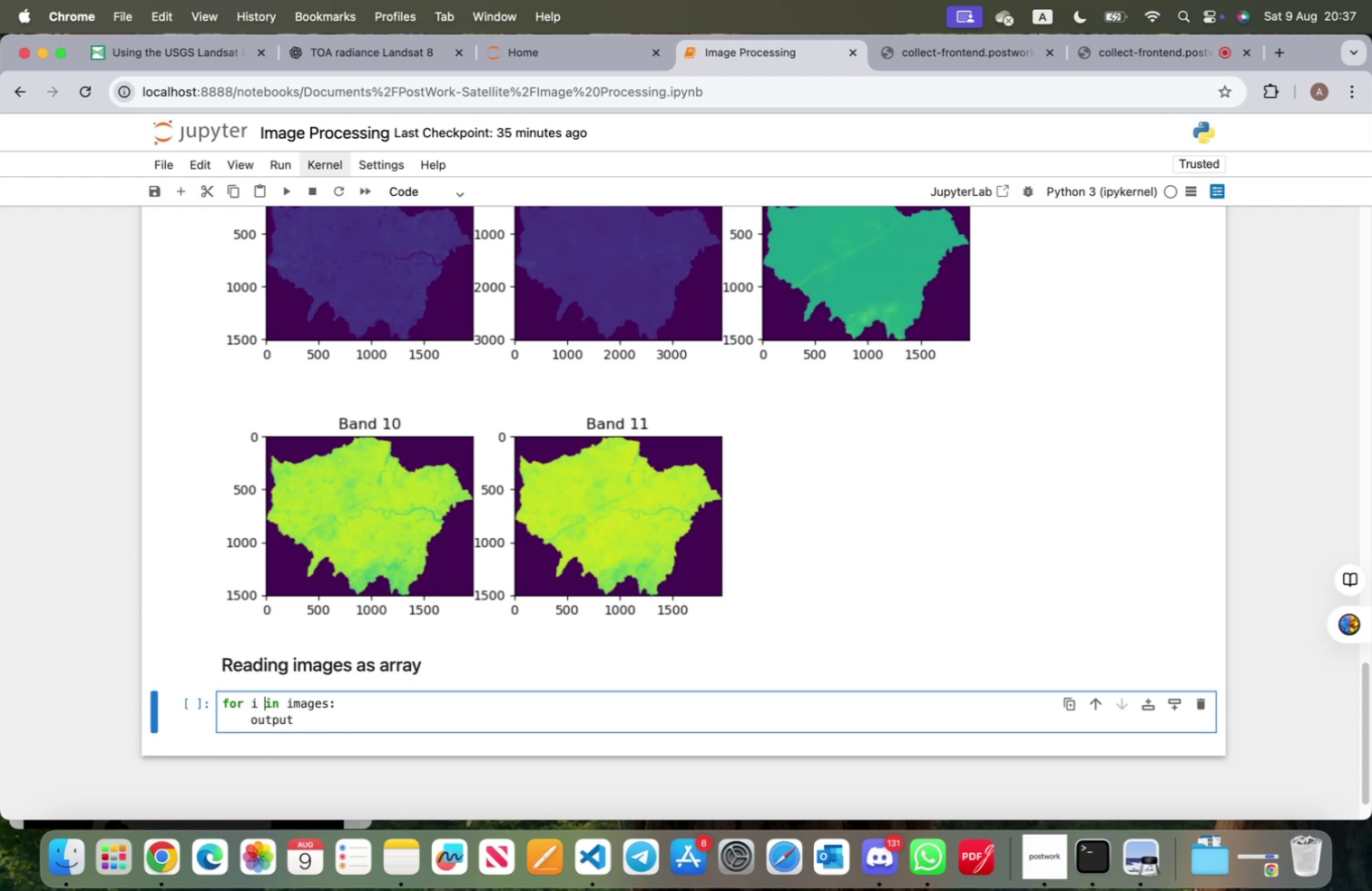 
key(ArrowRight)
 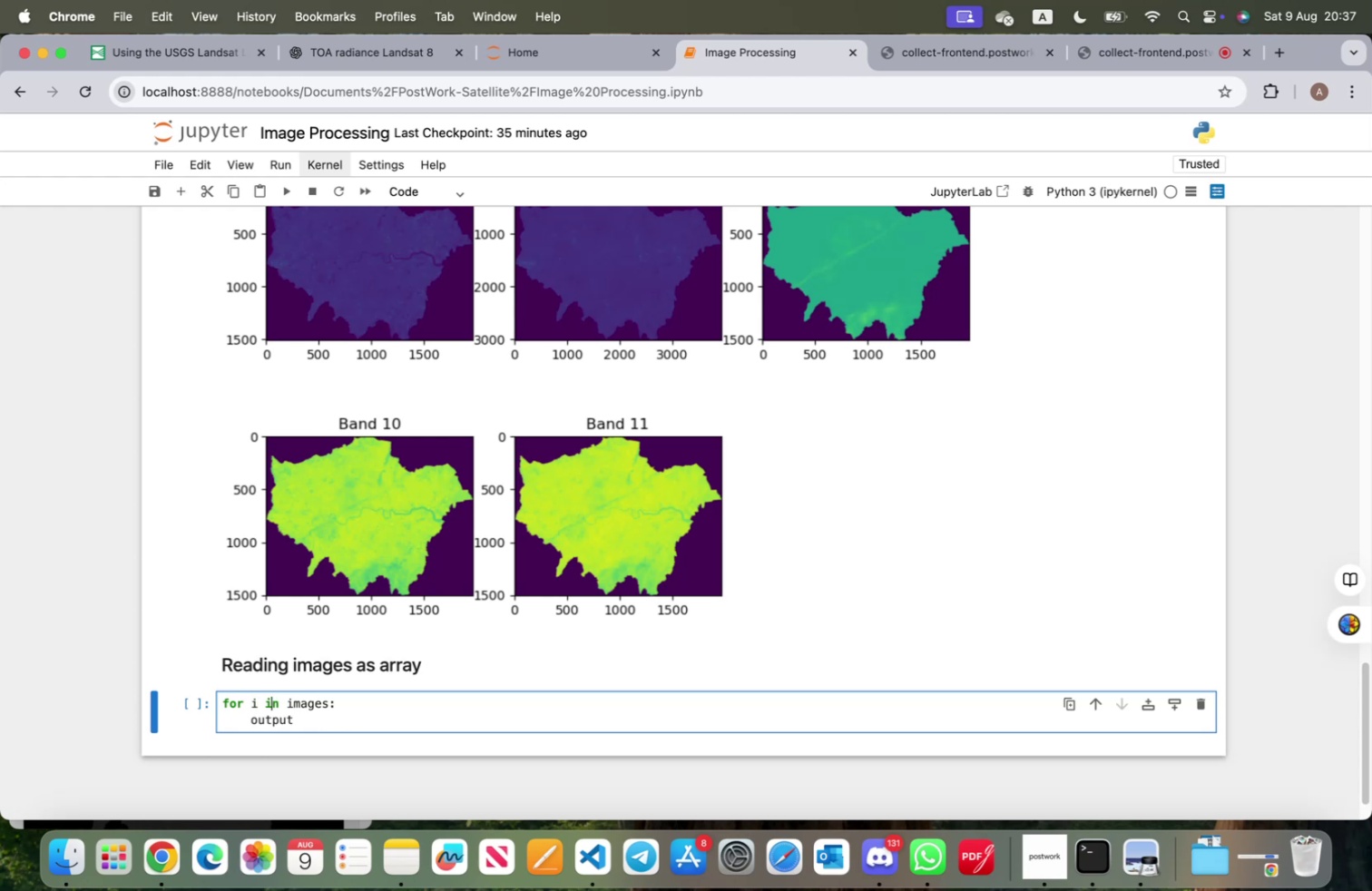 
key(ArrowRight)
 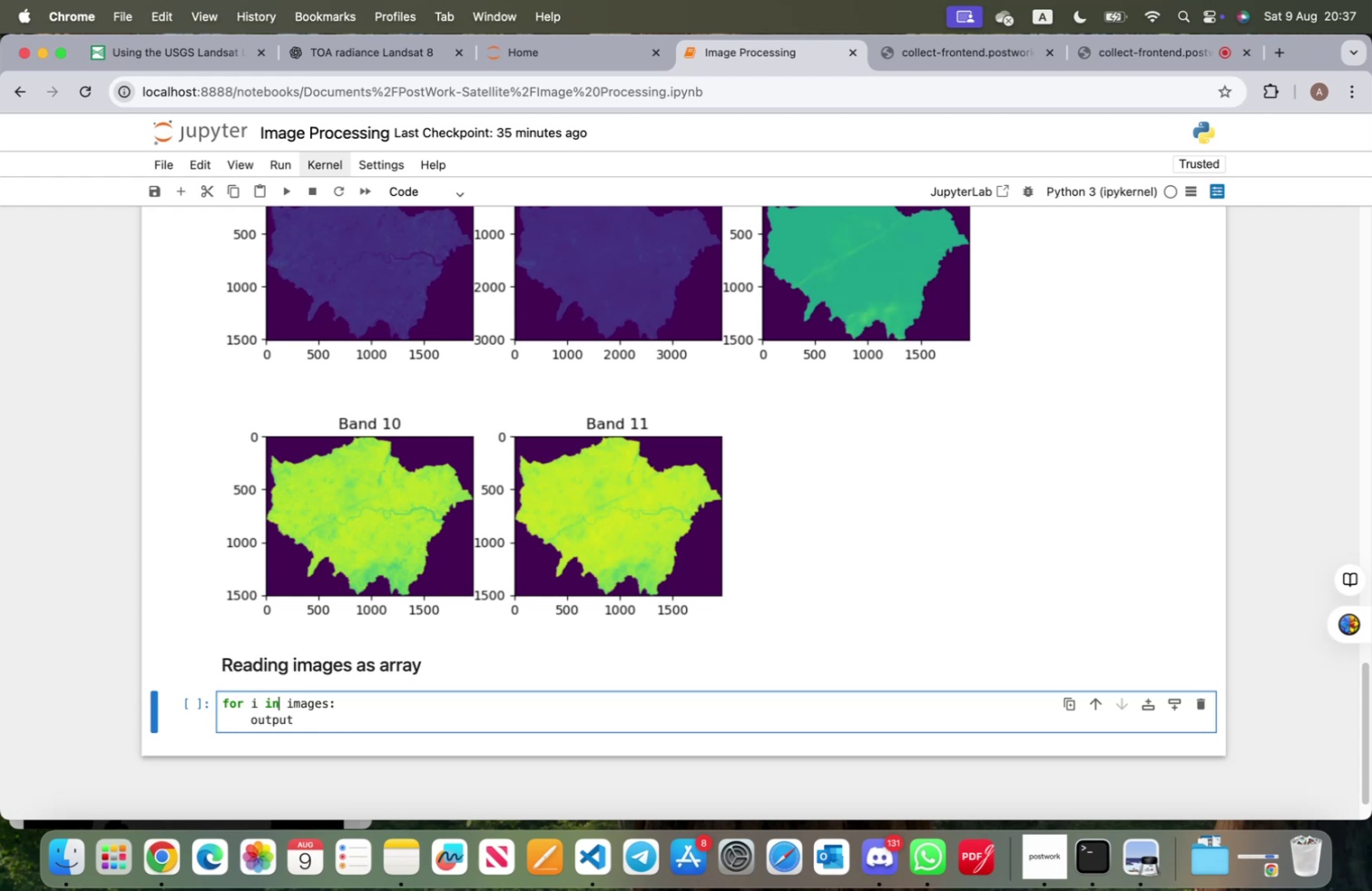 
key(ArrowRight)
 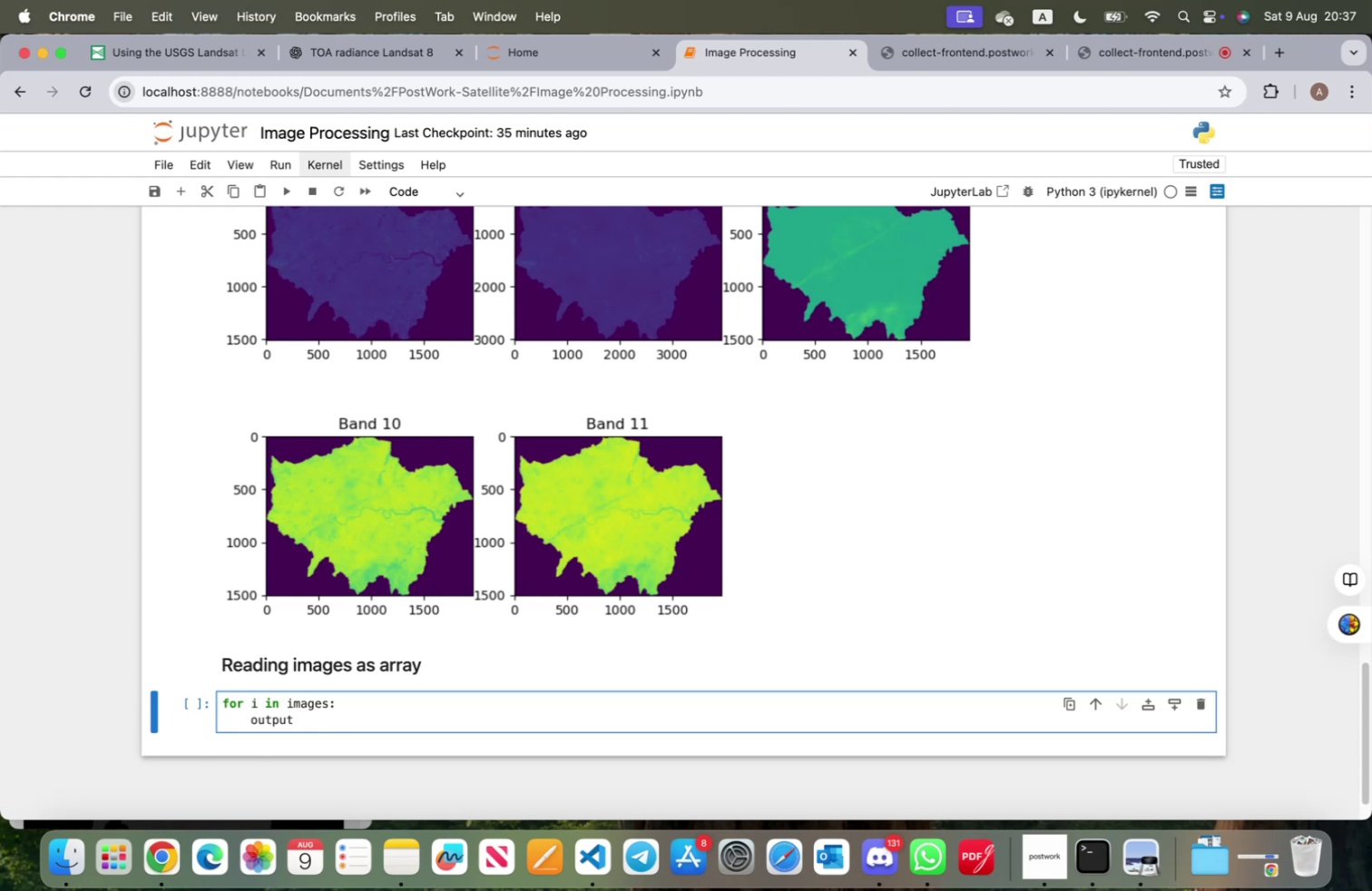 
type((len()
 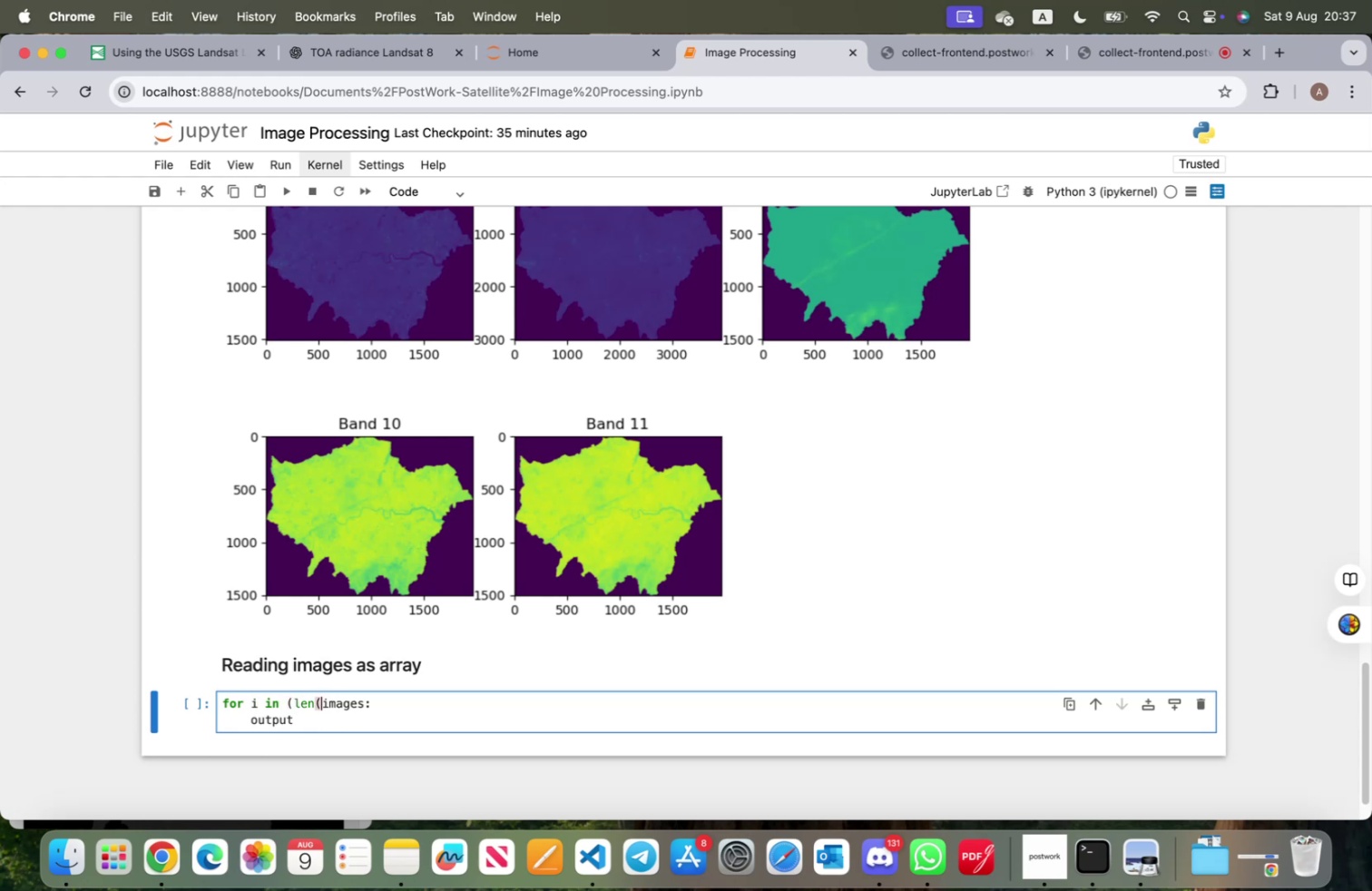 
key(ArrowRight)
 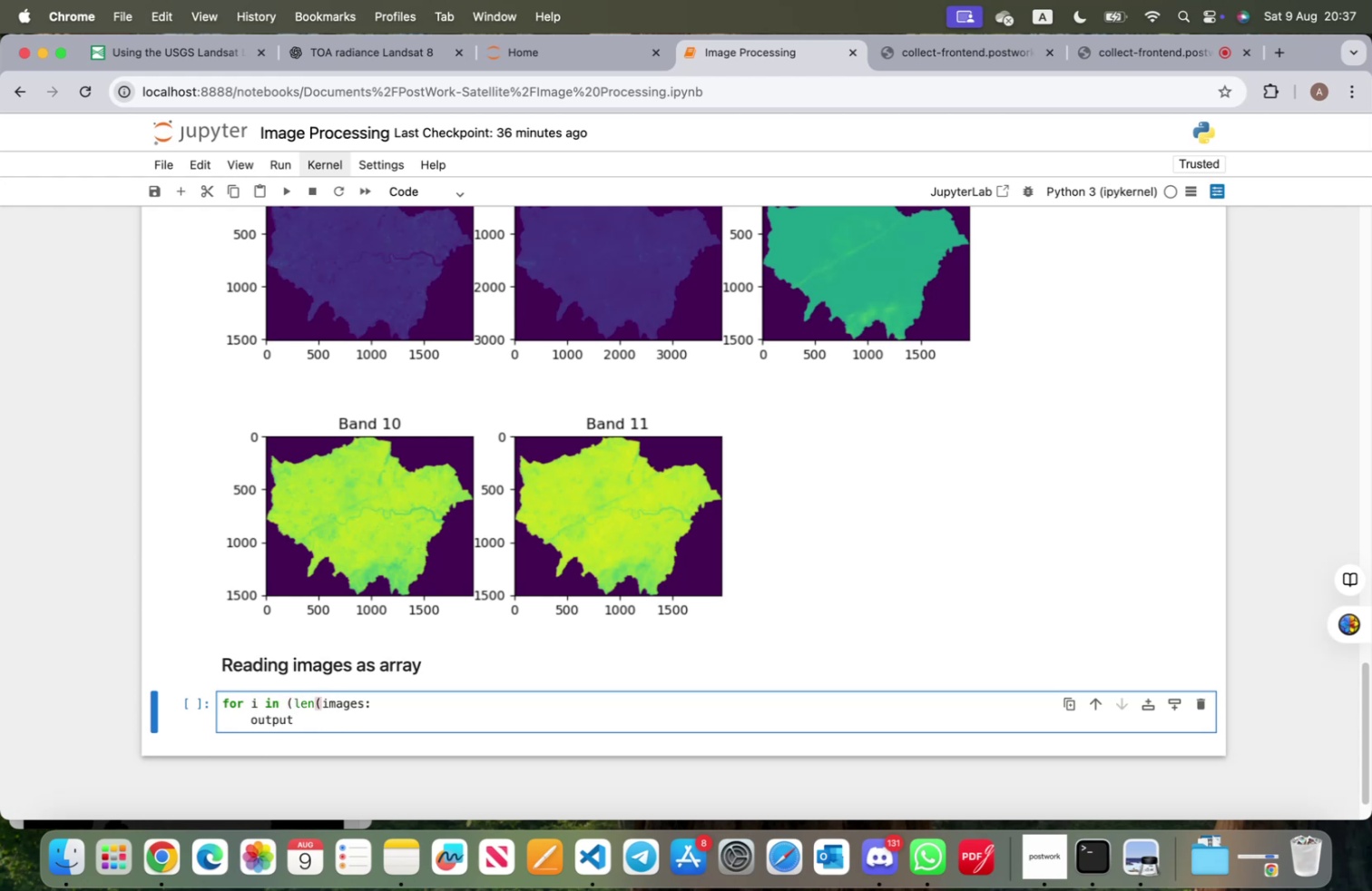 
key(ArrowRight)
 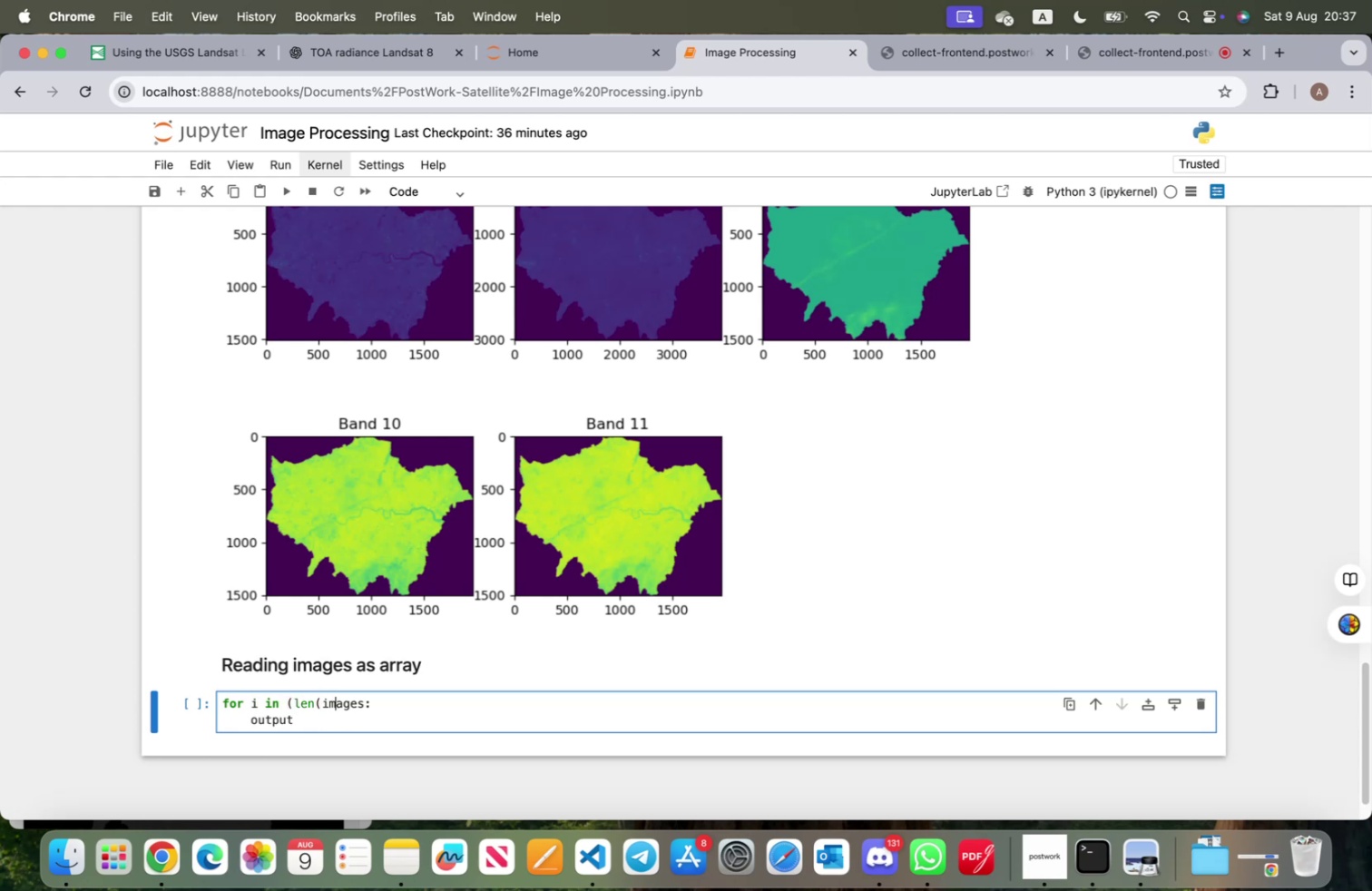 
key(ArrowRight)
 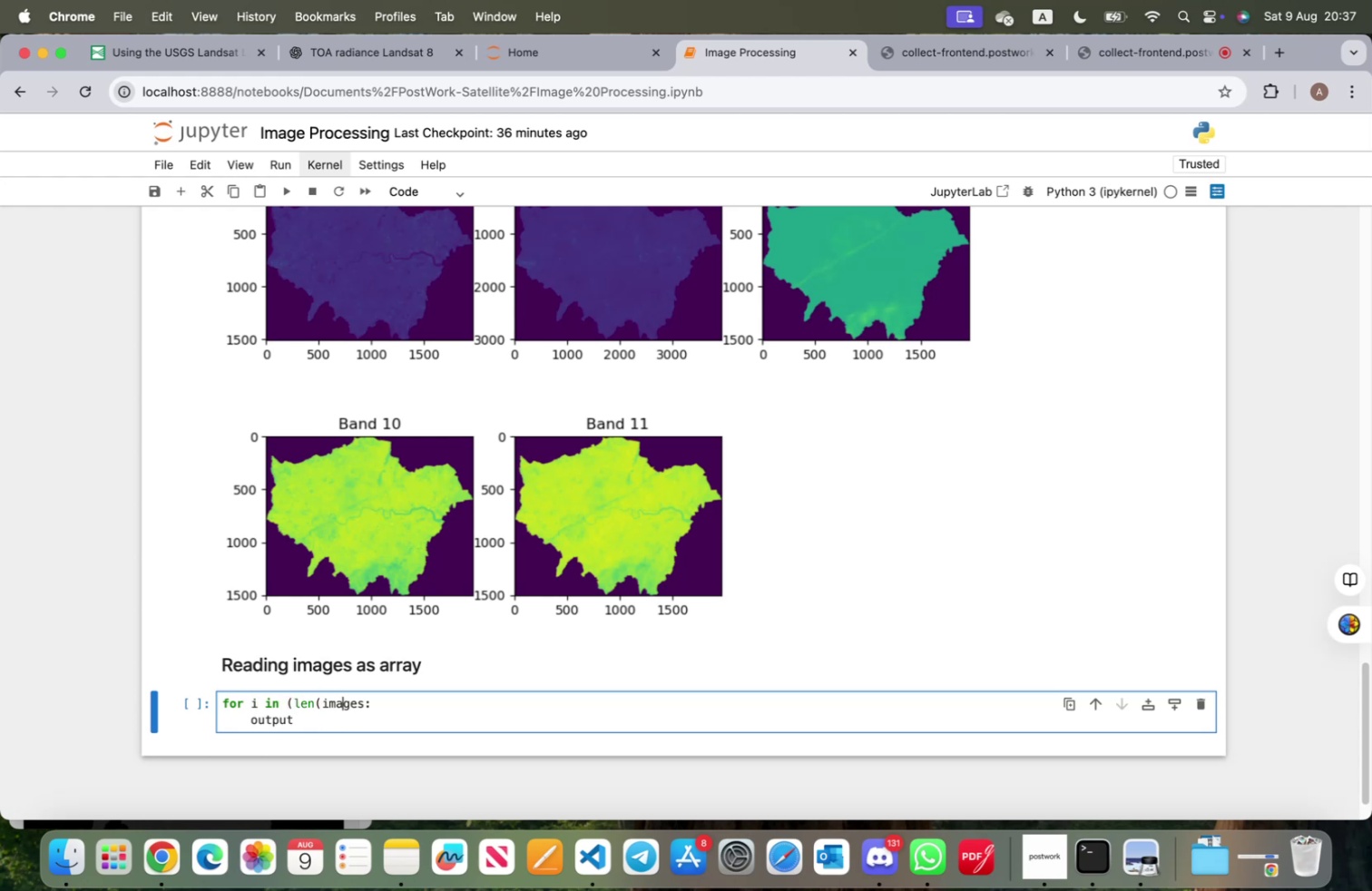 
key(ArrowRight)
 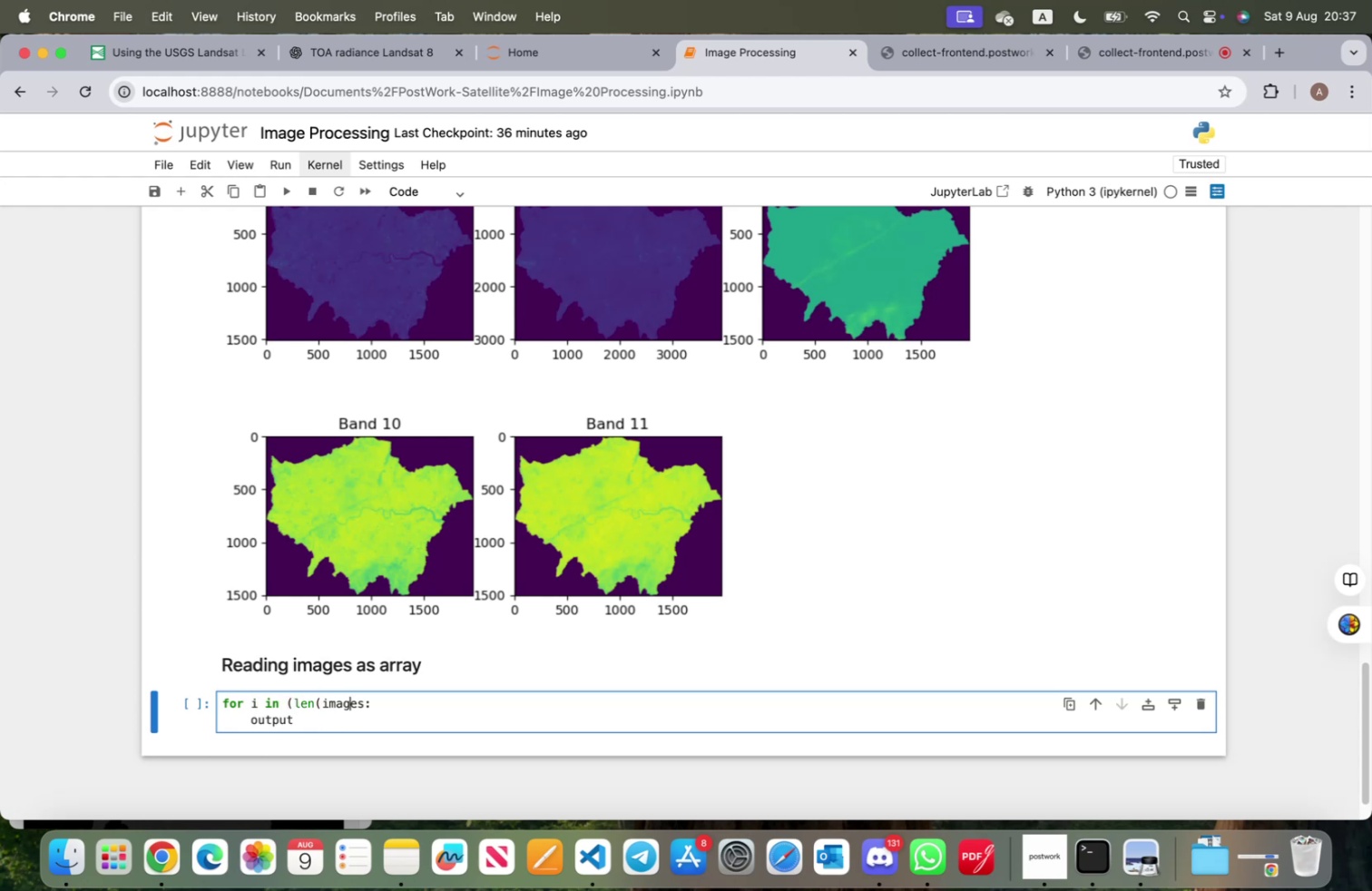 
key(ArrowRight)
 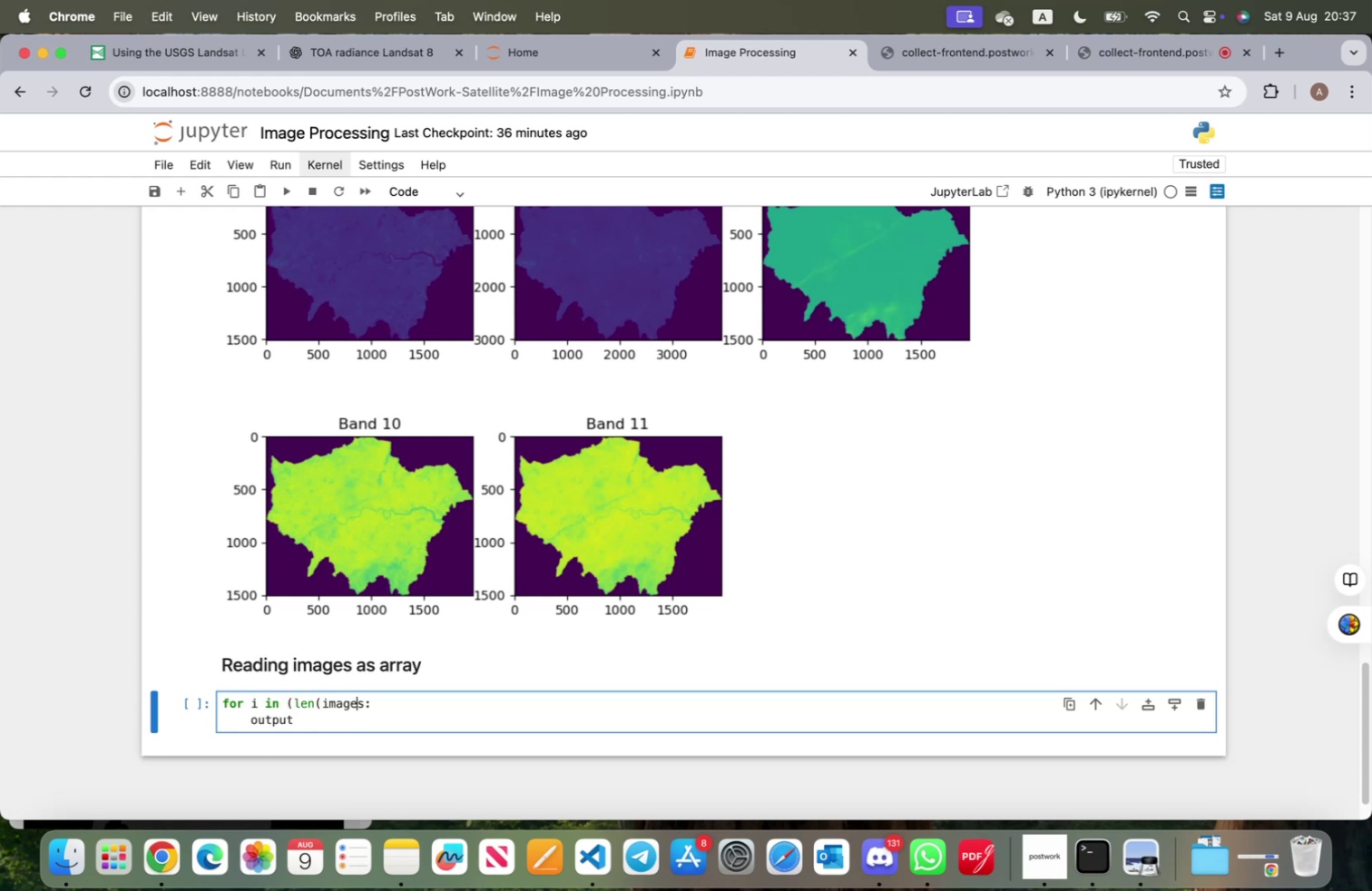 
key(ArrowRight)
 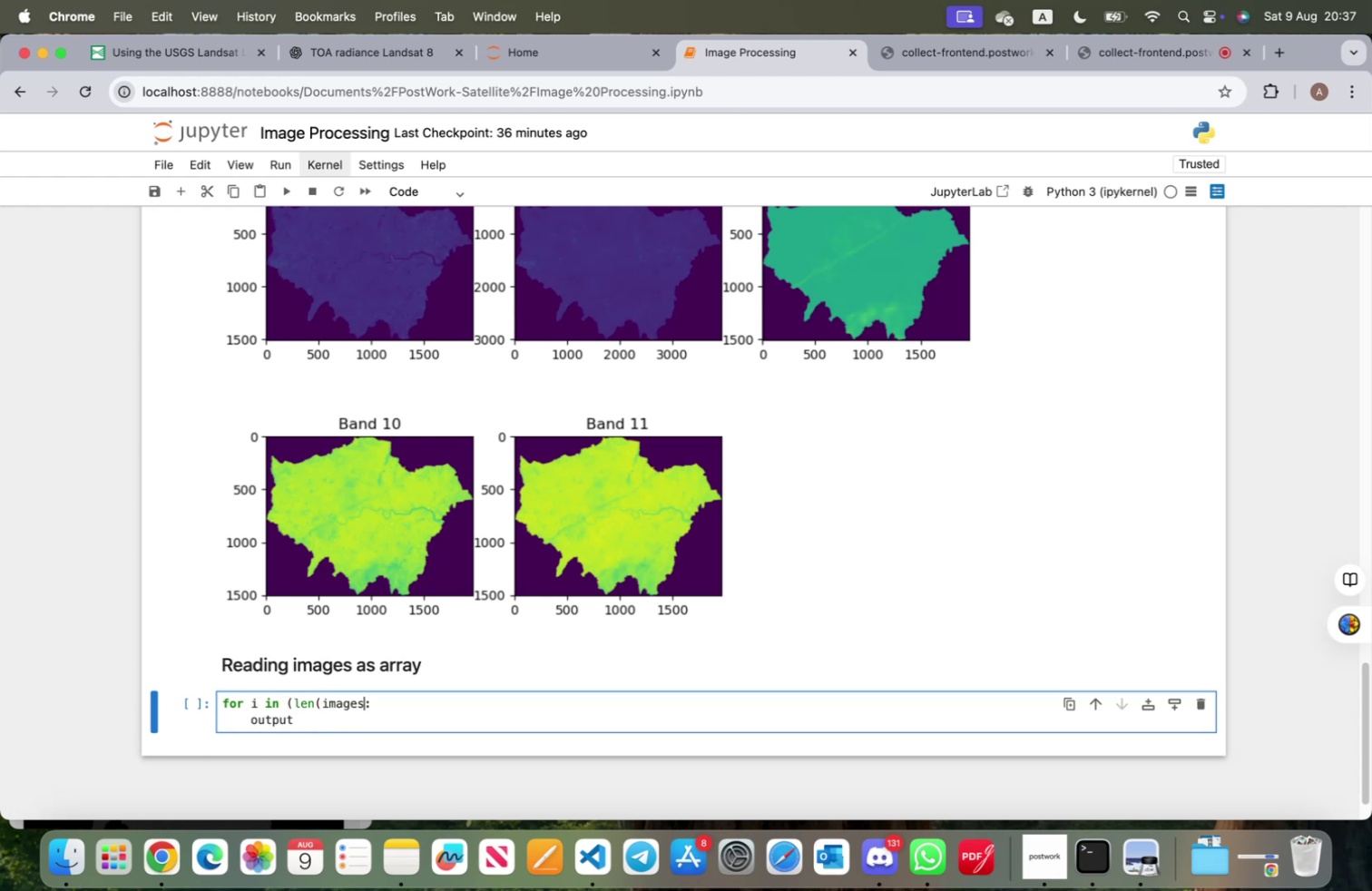 
key(Shift+0)
 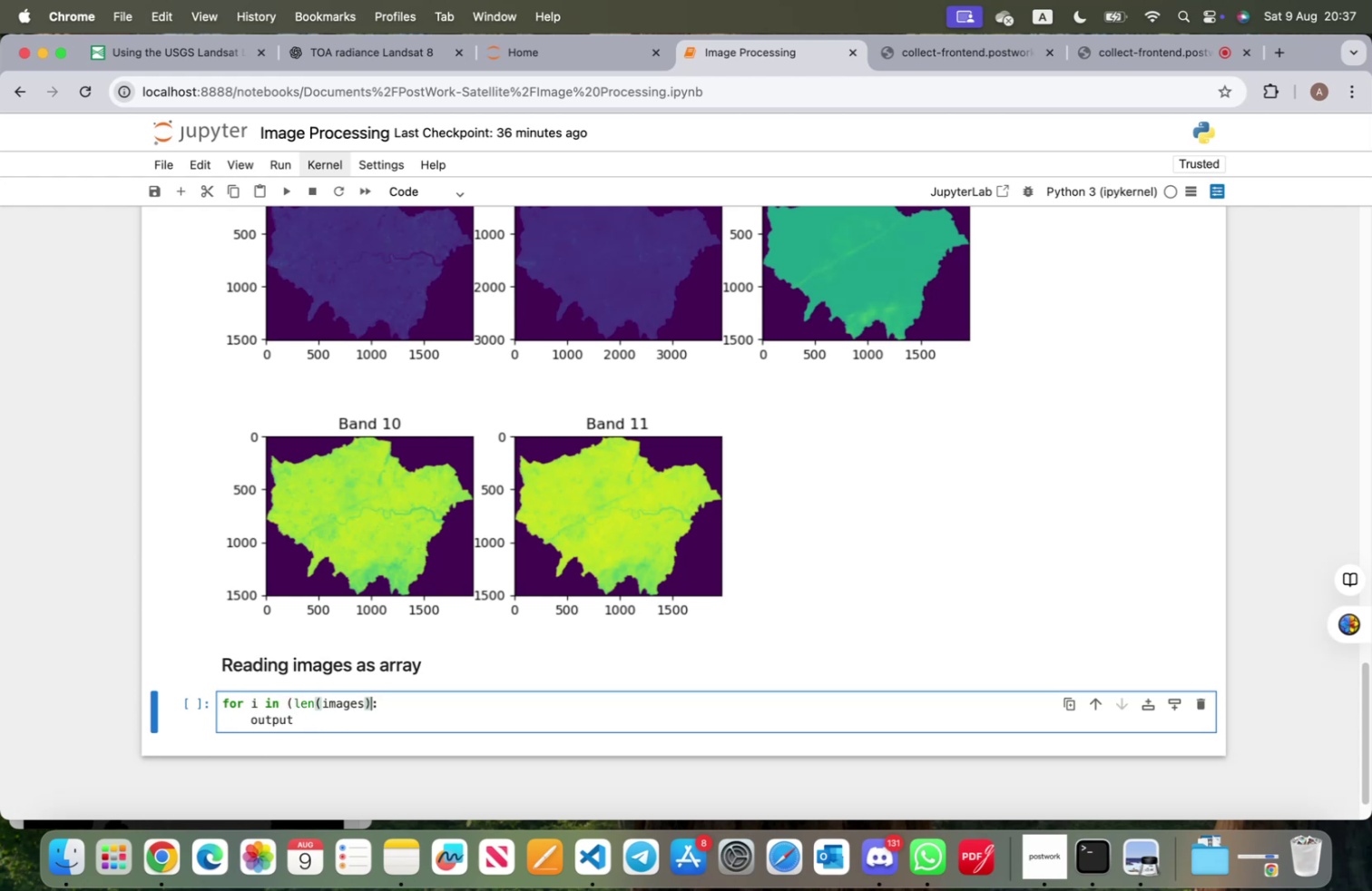 
key(Shift+ShiftRight)
 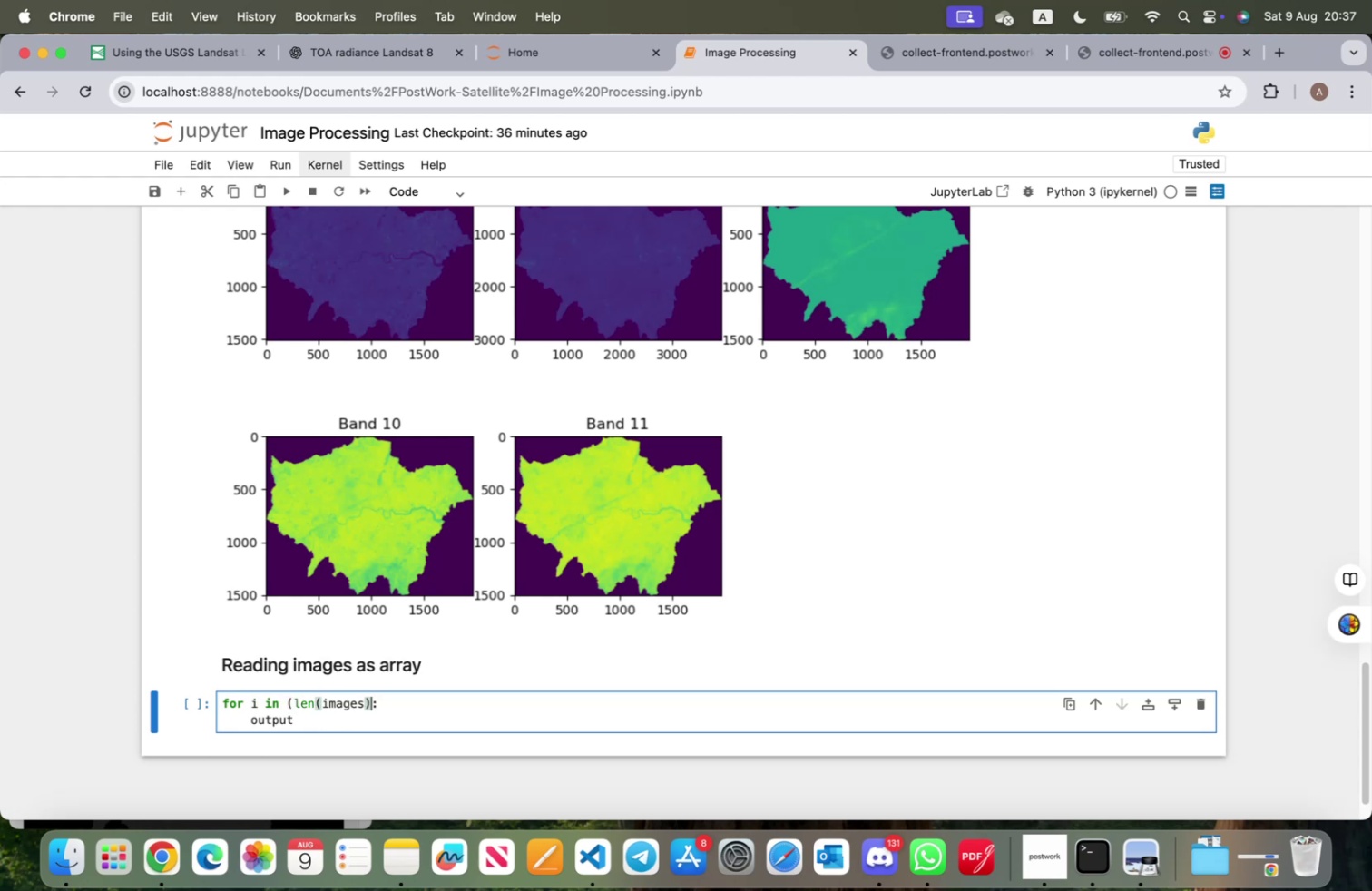 
key(Shift+0)
 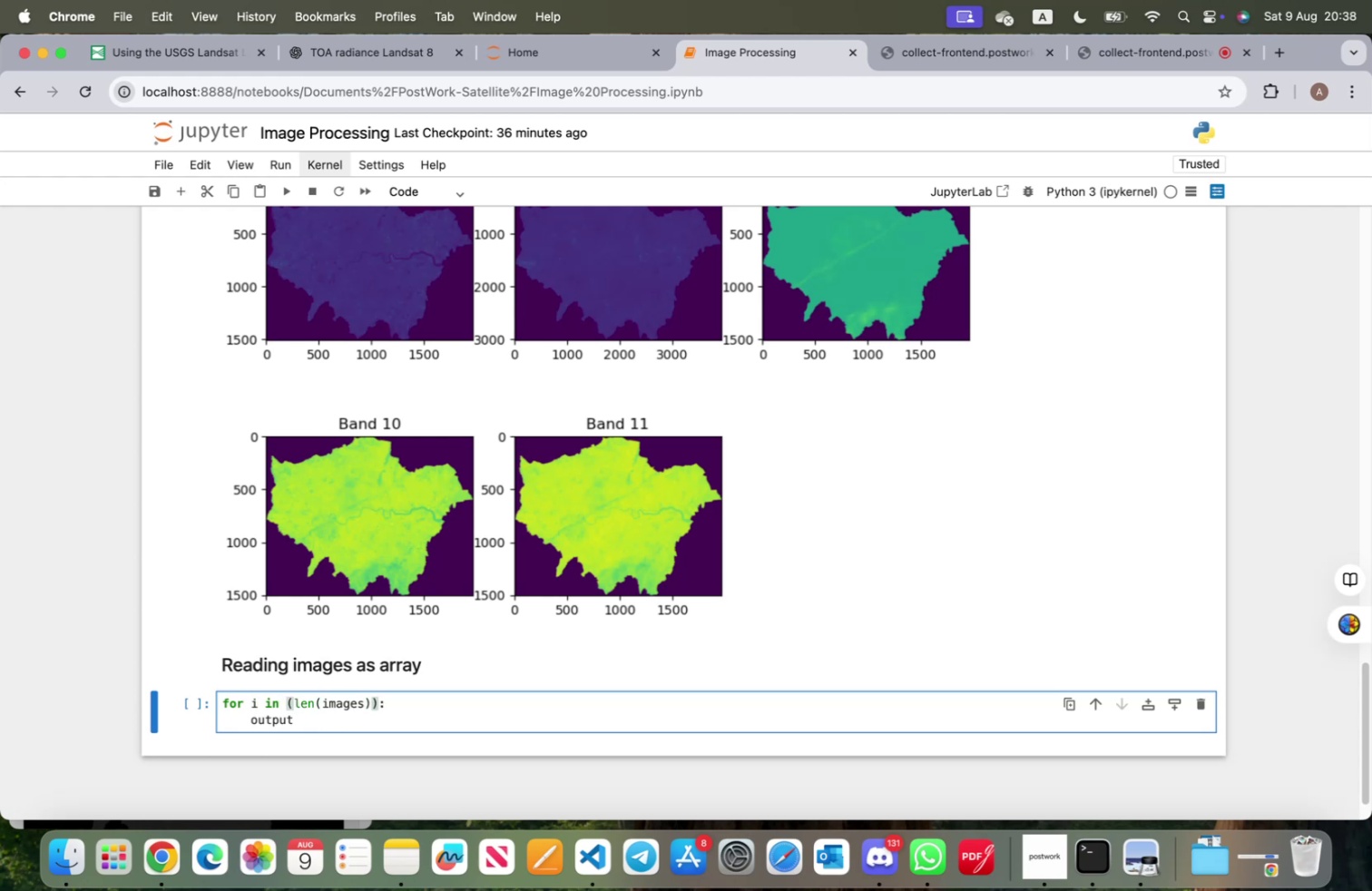 
key(ArrowDown)
 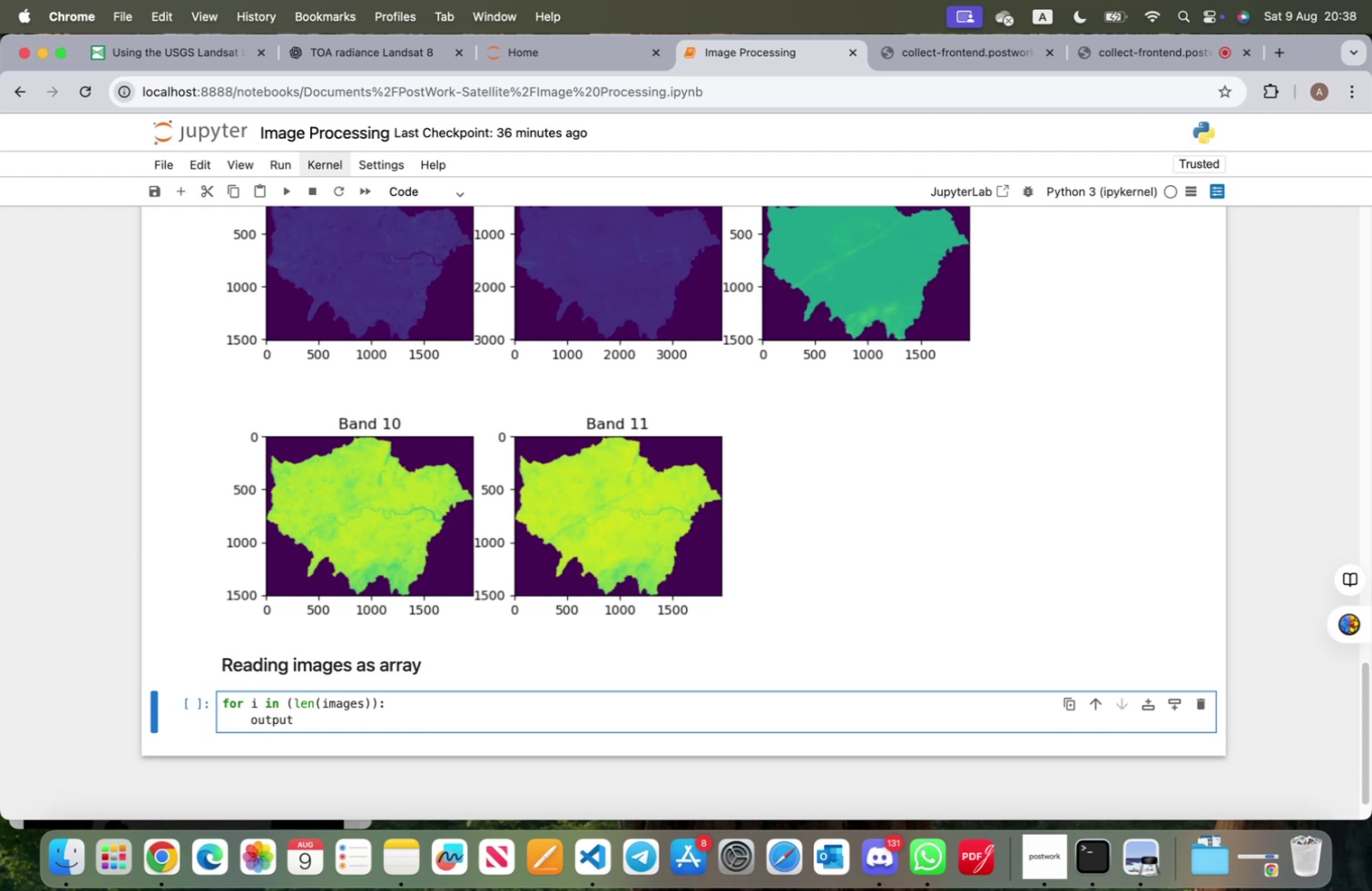 
key(Space)
 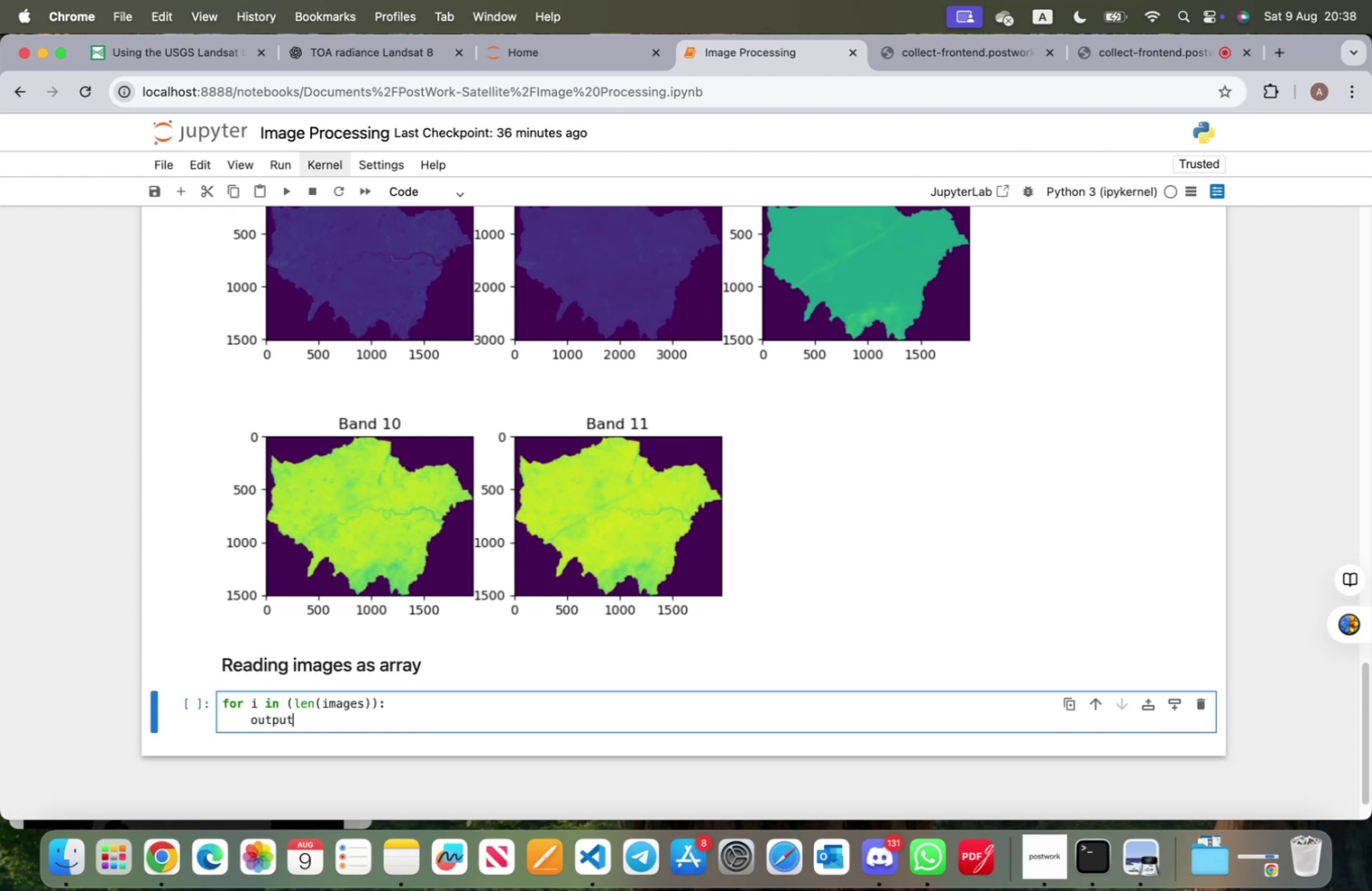 
key(Equal)
 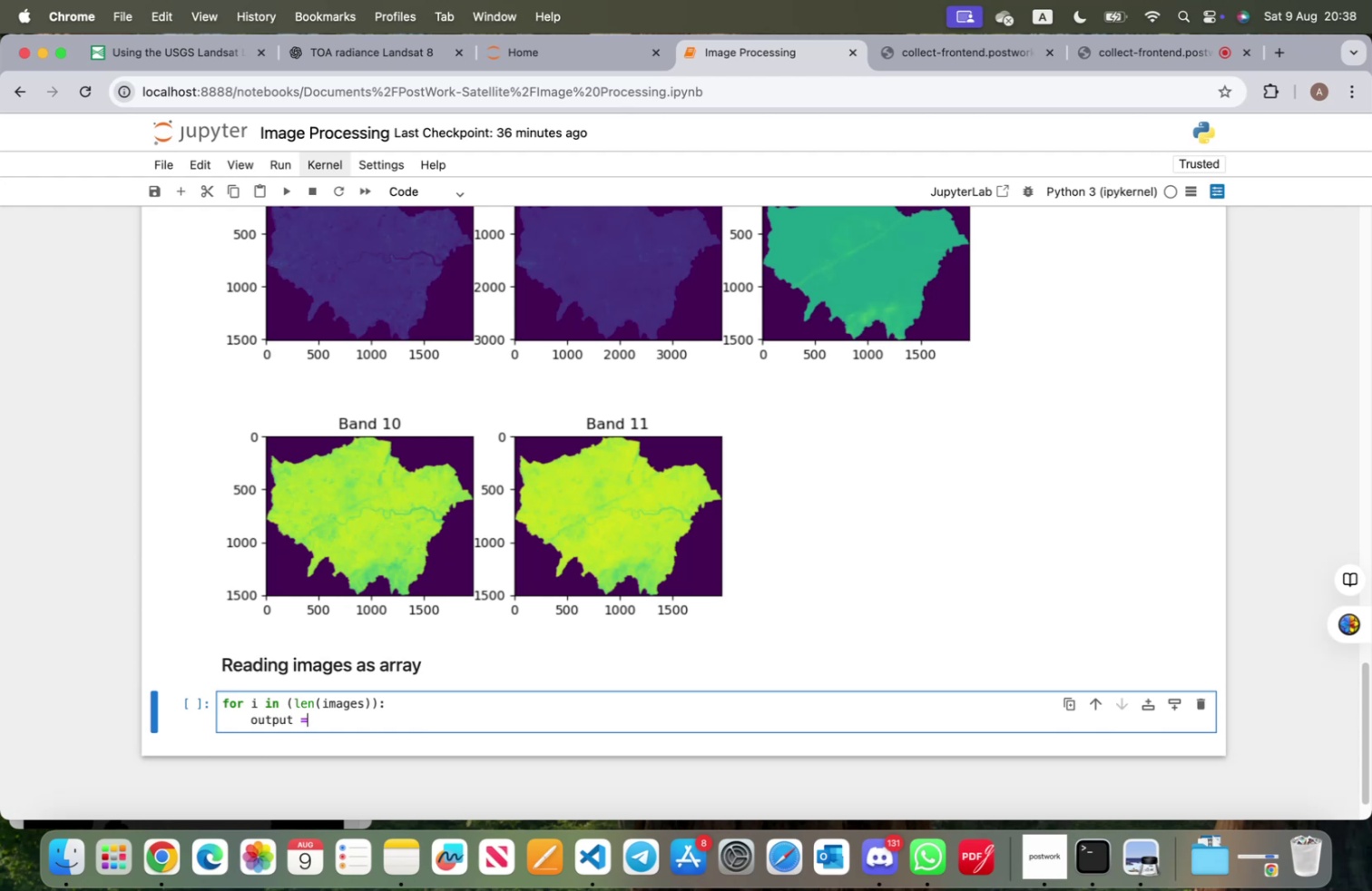 
key(Space)
 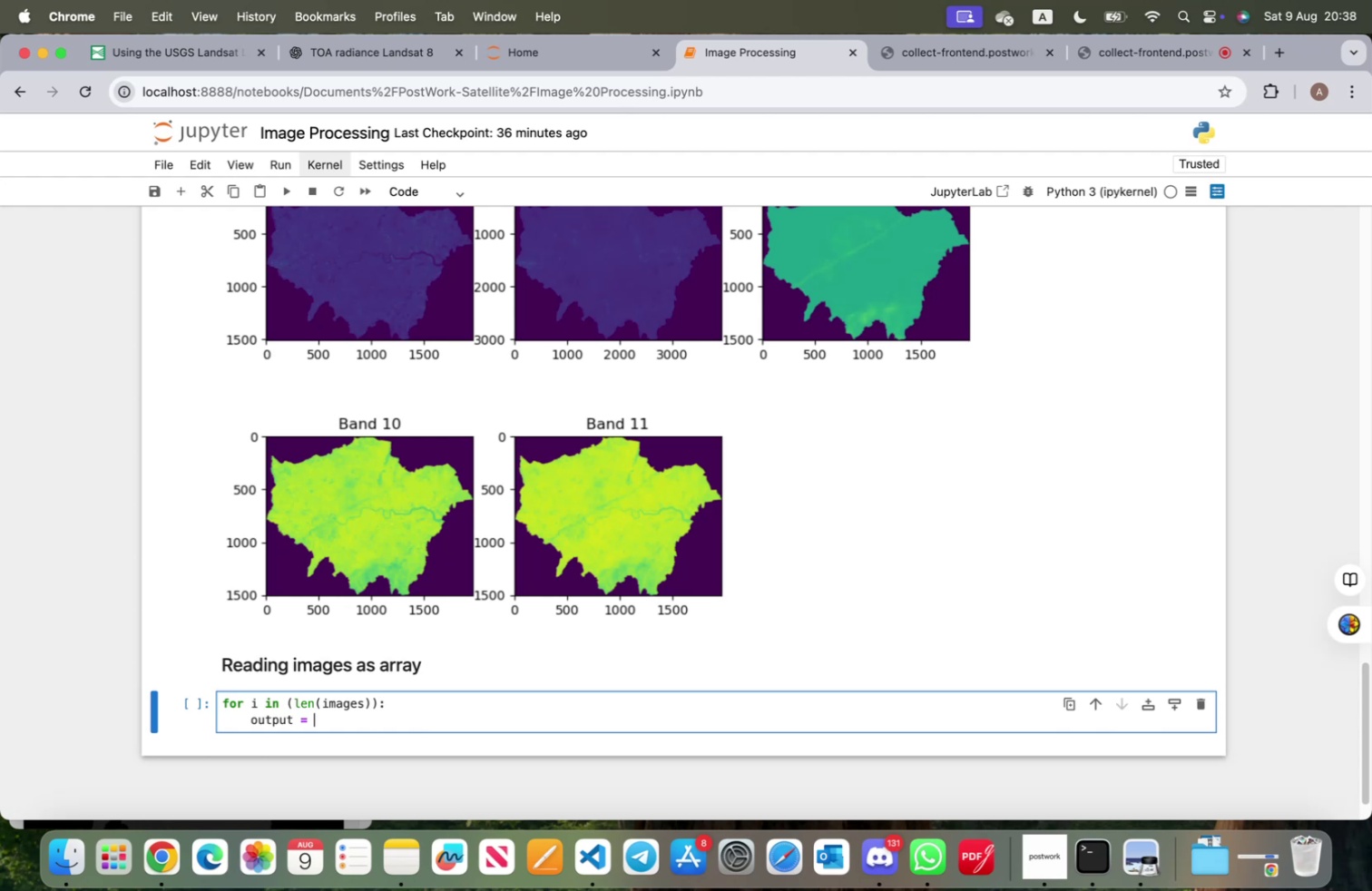 
wait(30.59)
 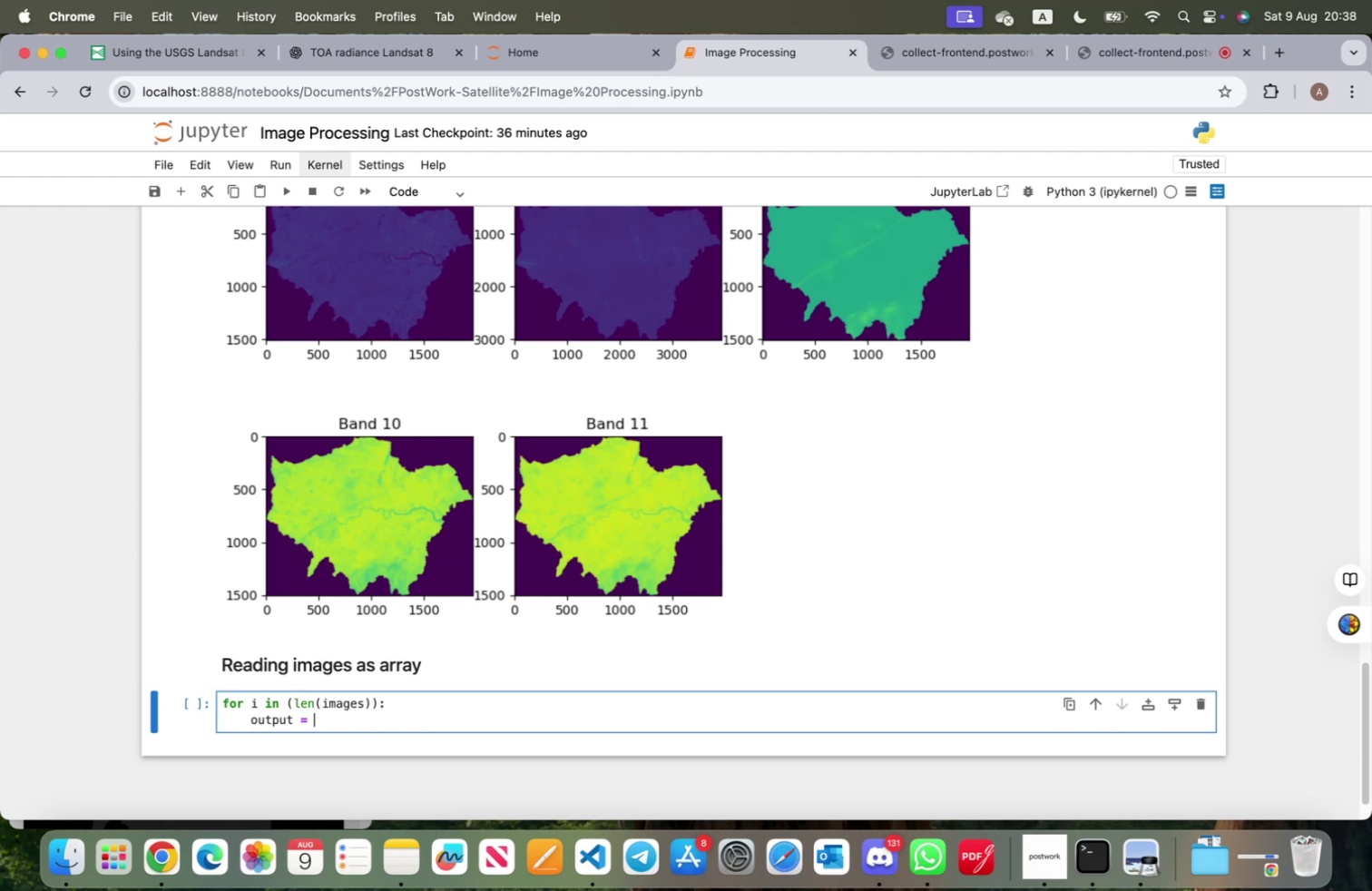 
left_click_drag(start_coordinate=[316, 720], to_coordinate=[197, 710])
 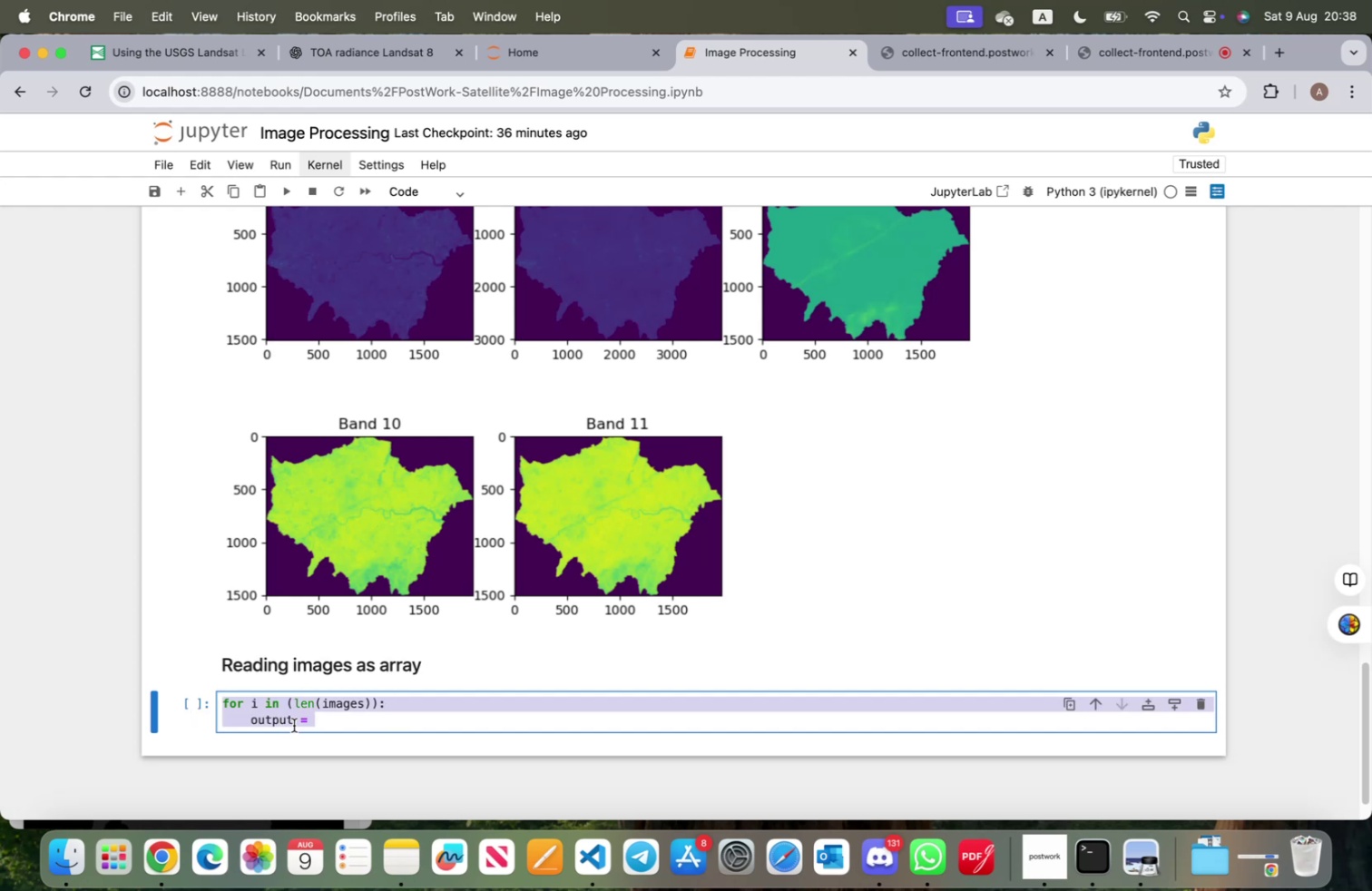 
type(images array)
 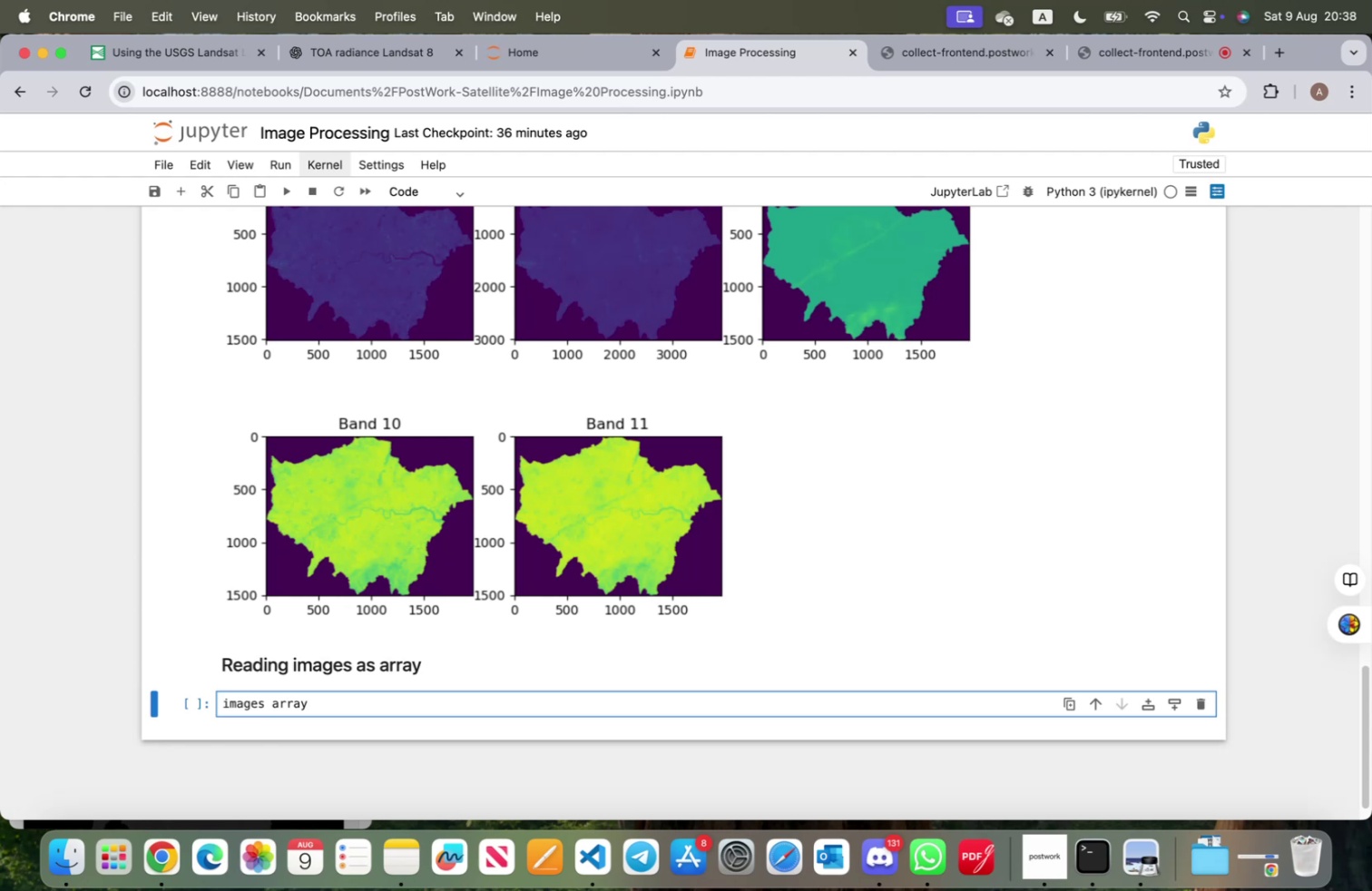 
key(Equal)
 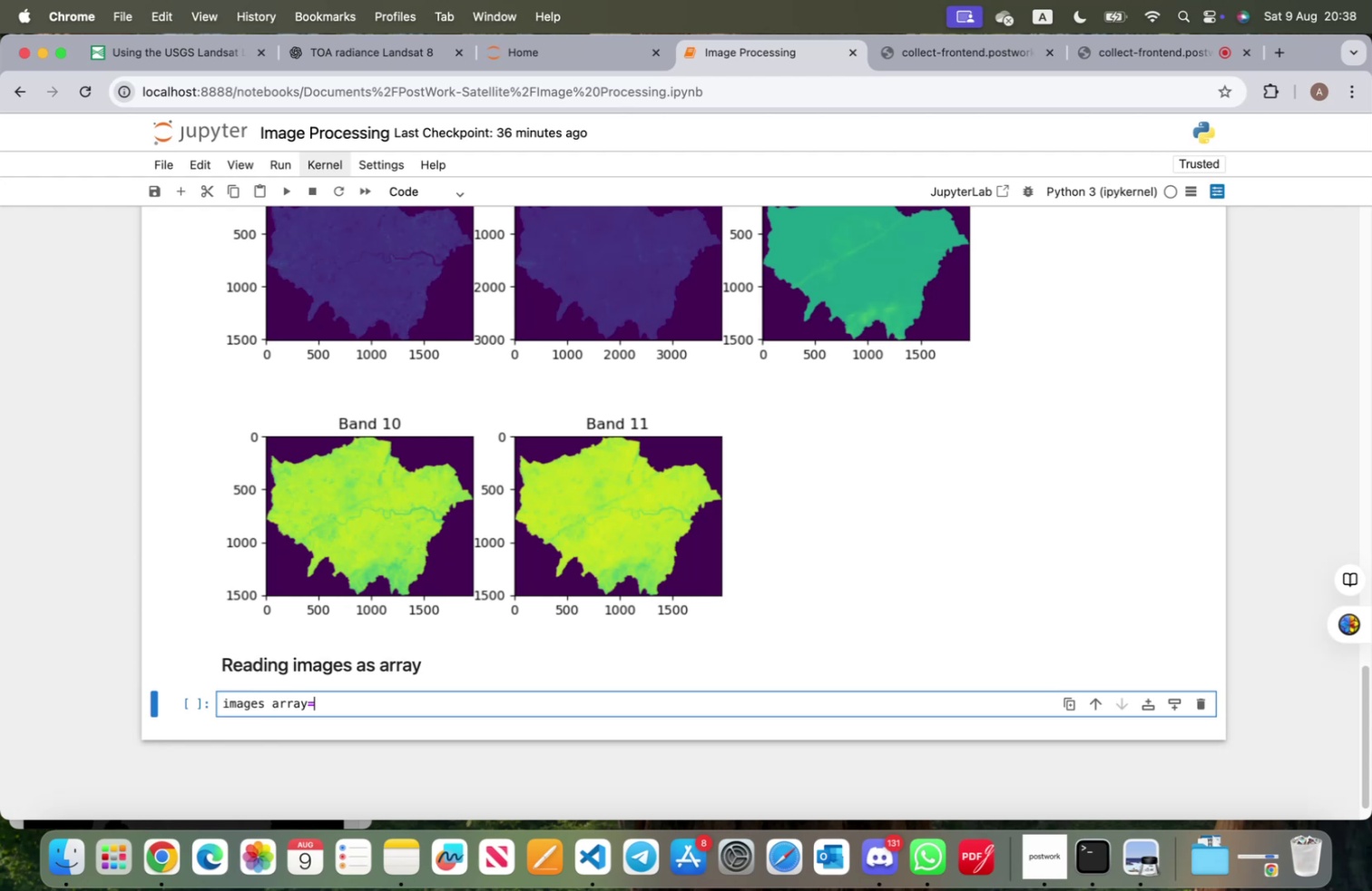 
key(BracketLeft)
 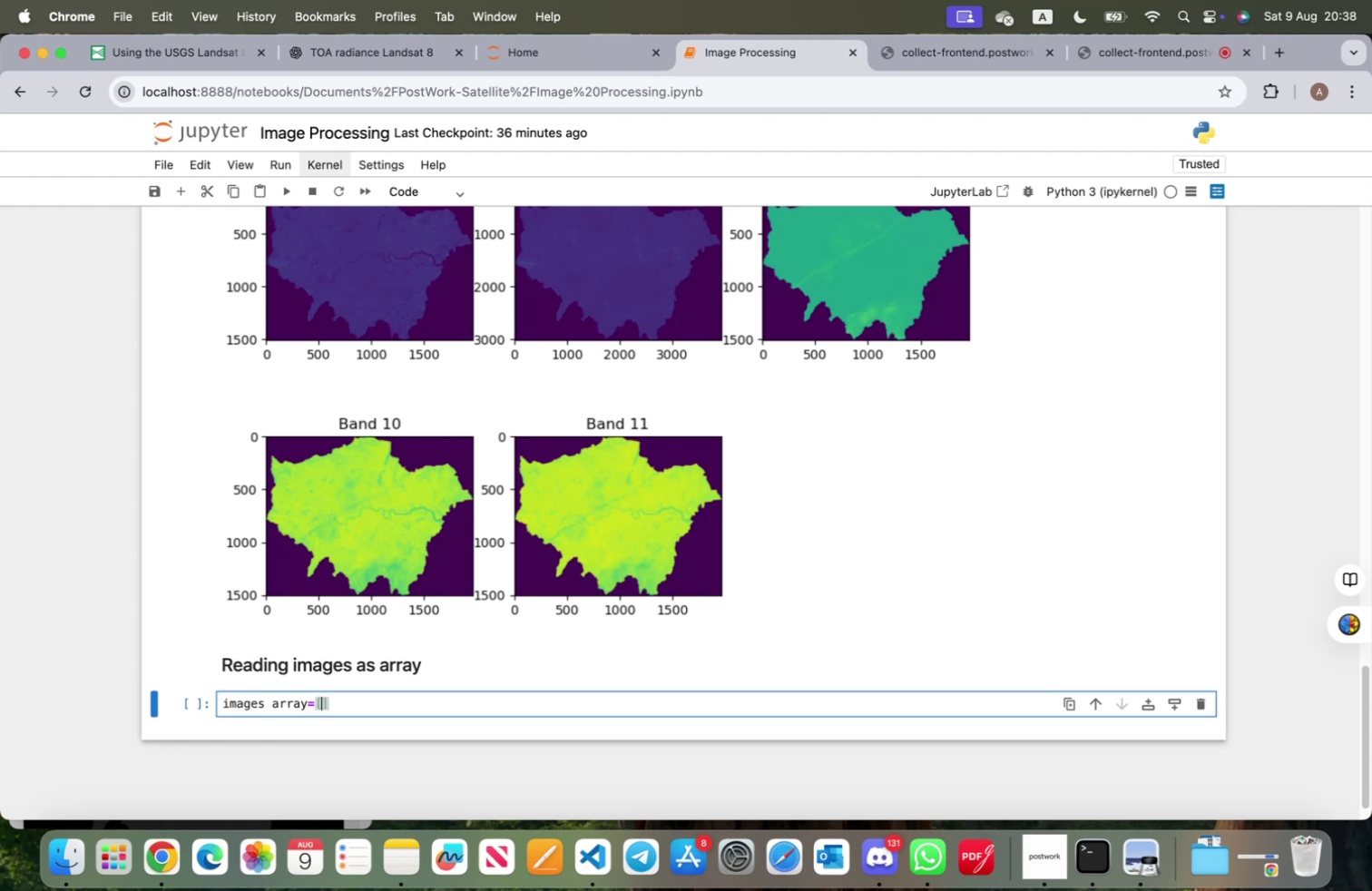 
key(ArrowRight)
 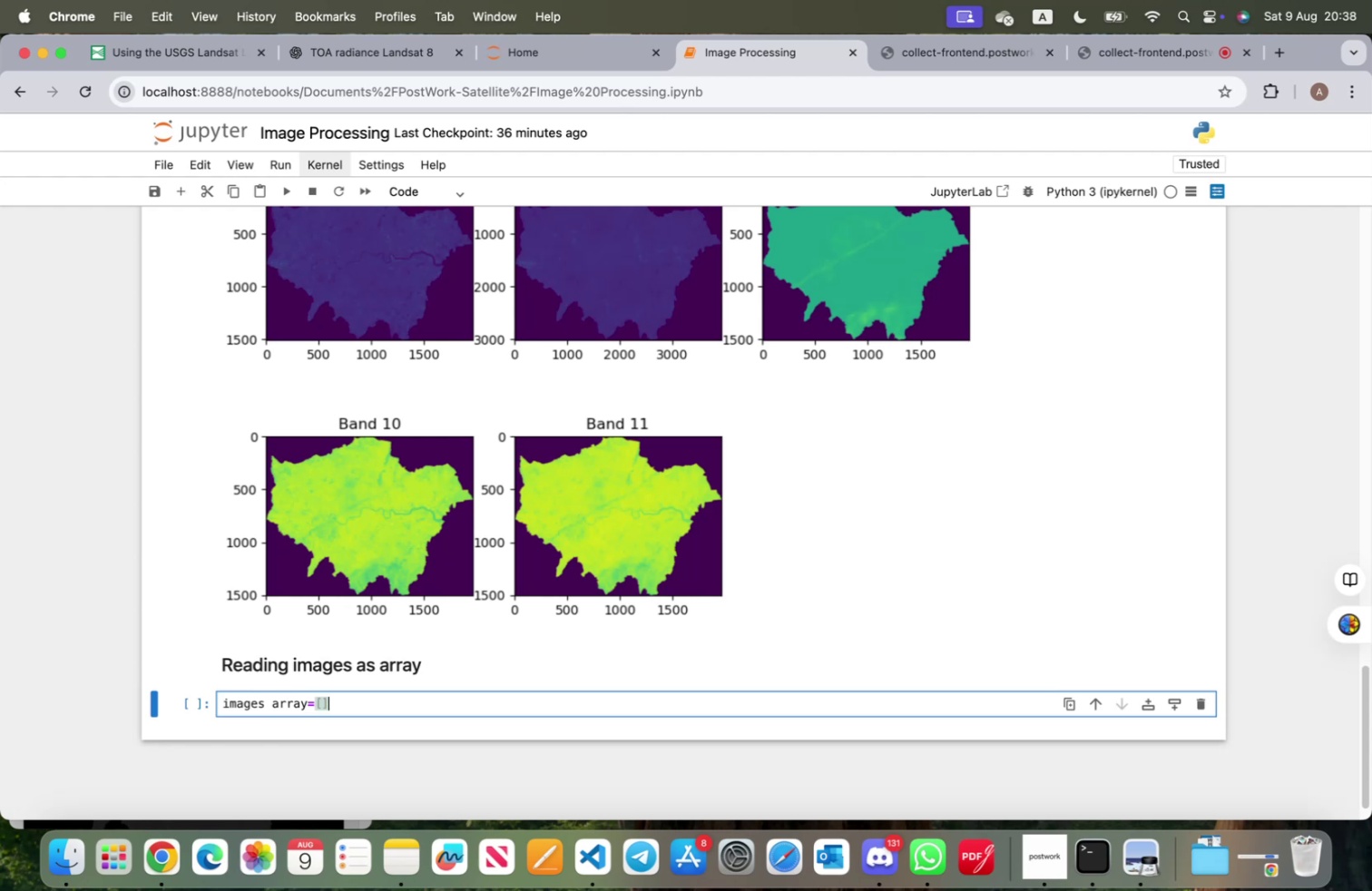 
key(Enter)
 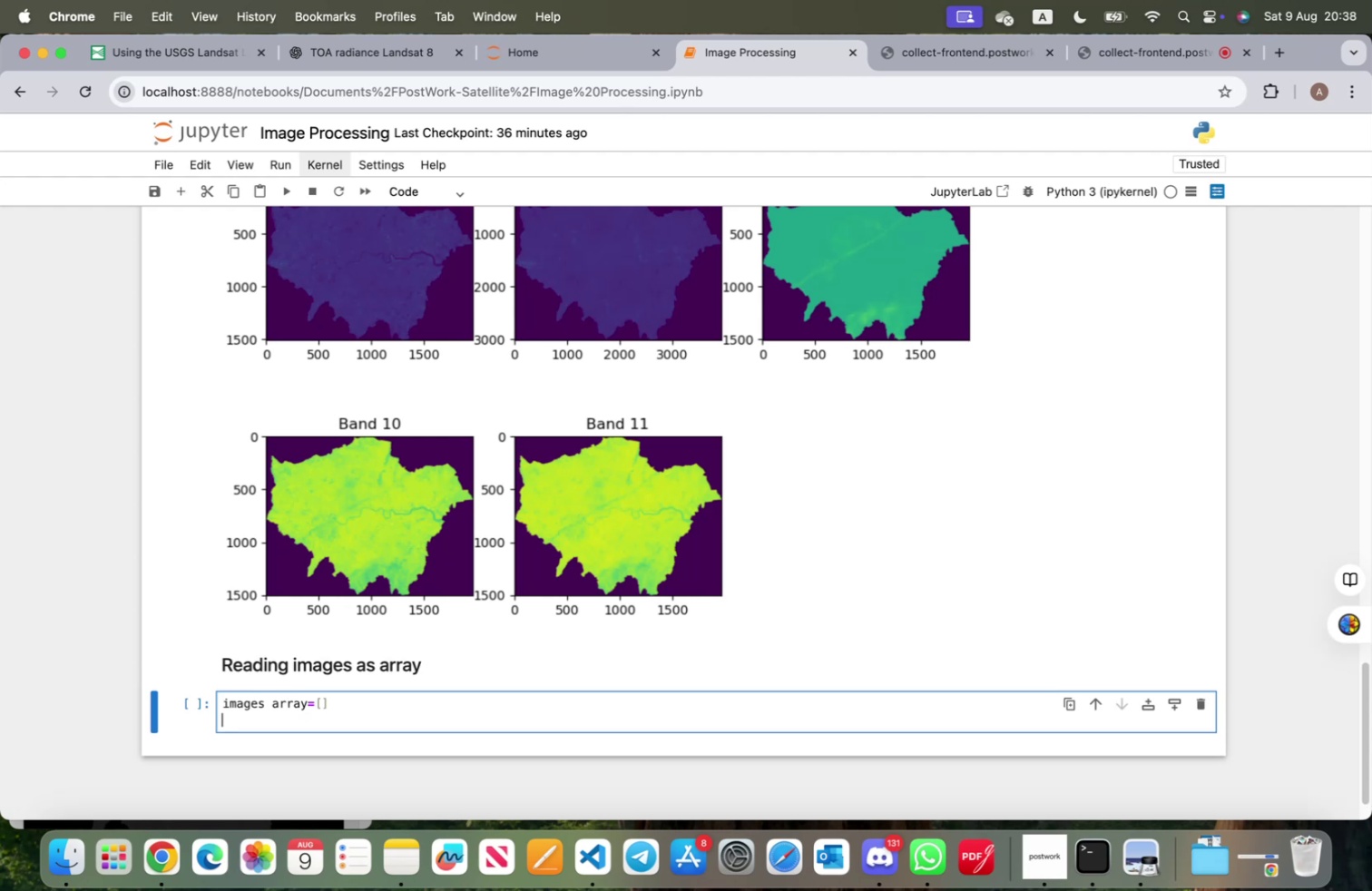 
type(for i in i)
key(Backspace)
type(len(images)
 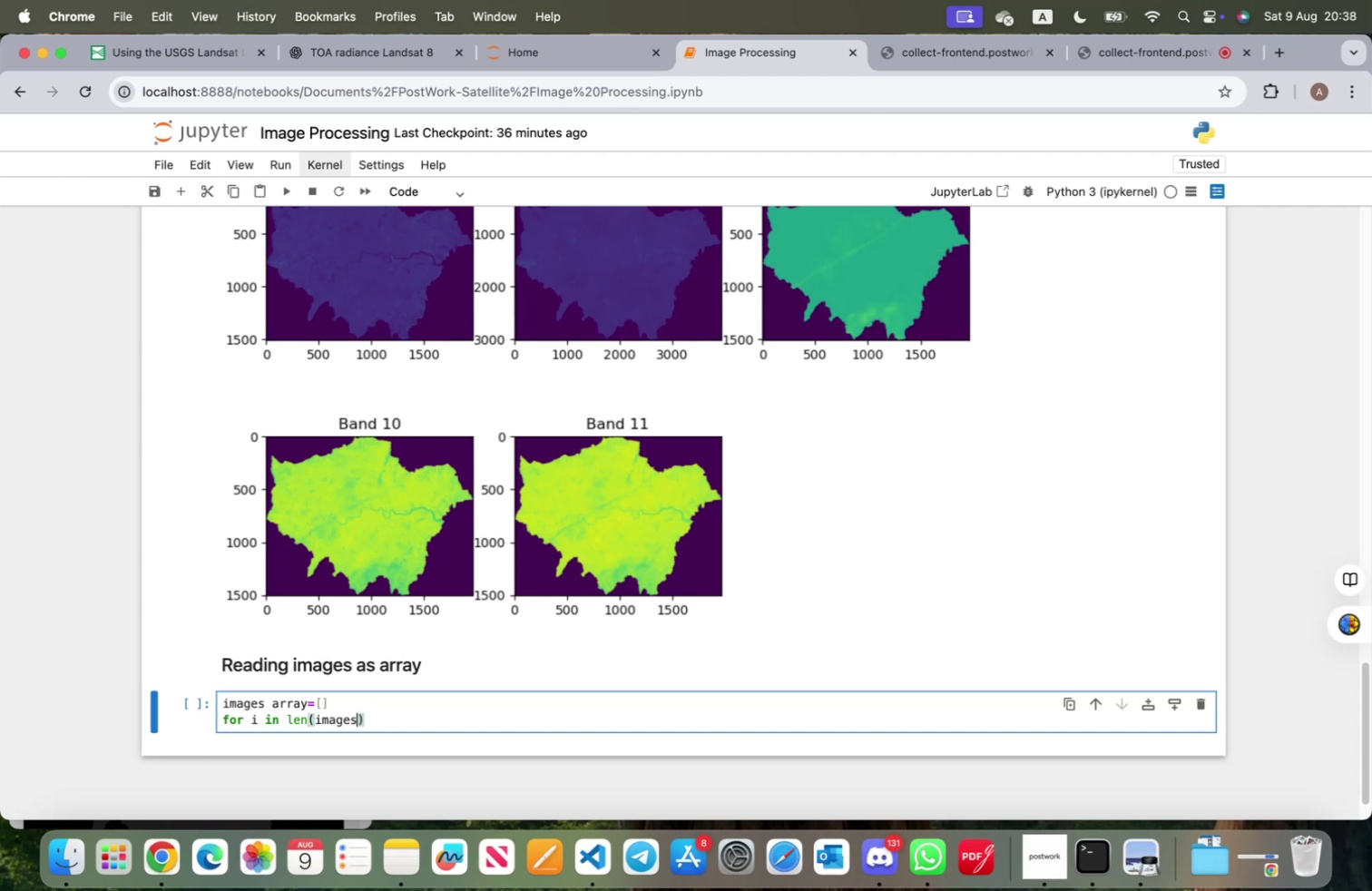 
hold_key(key=ArrowLeft, duration=0.98)
 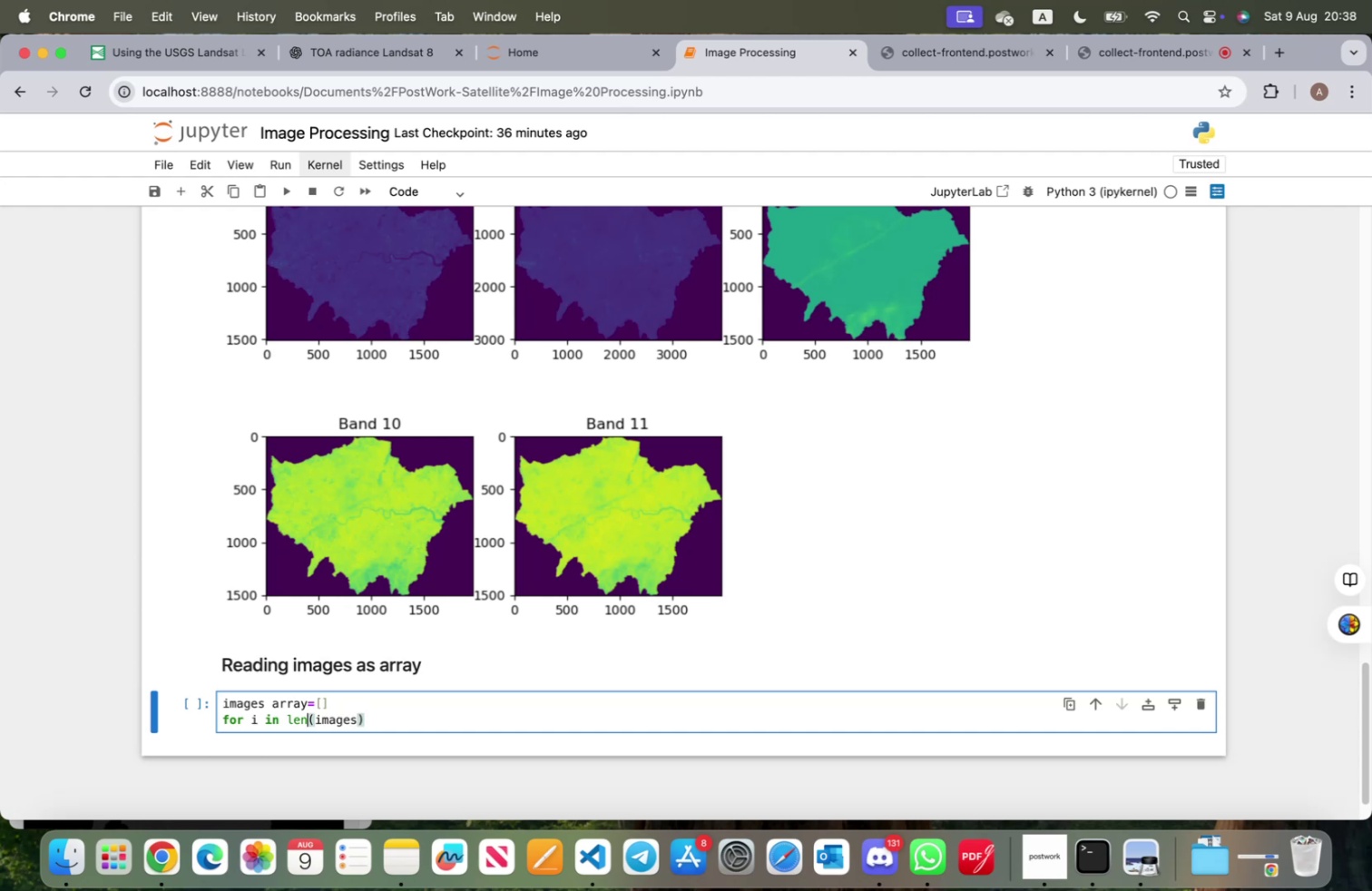 
key(ArrowLeft)
 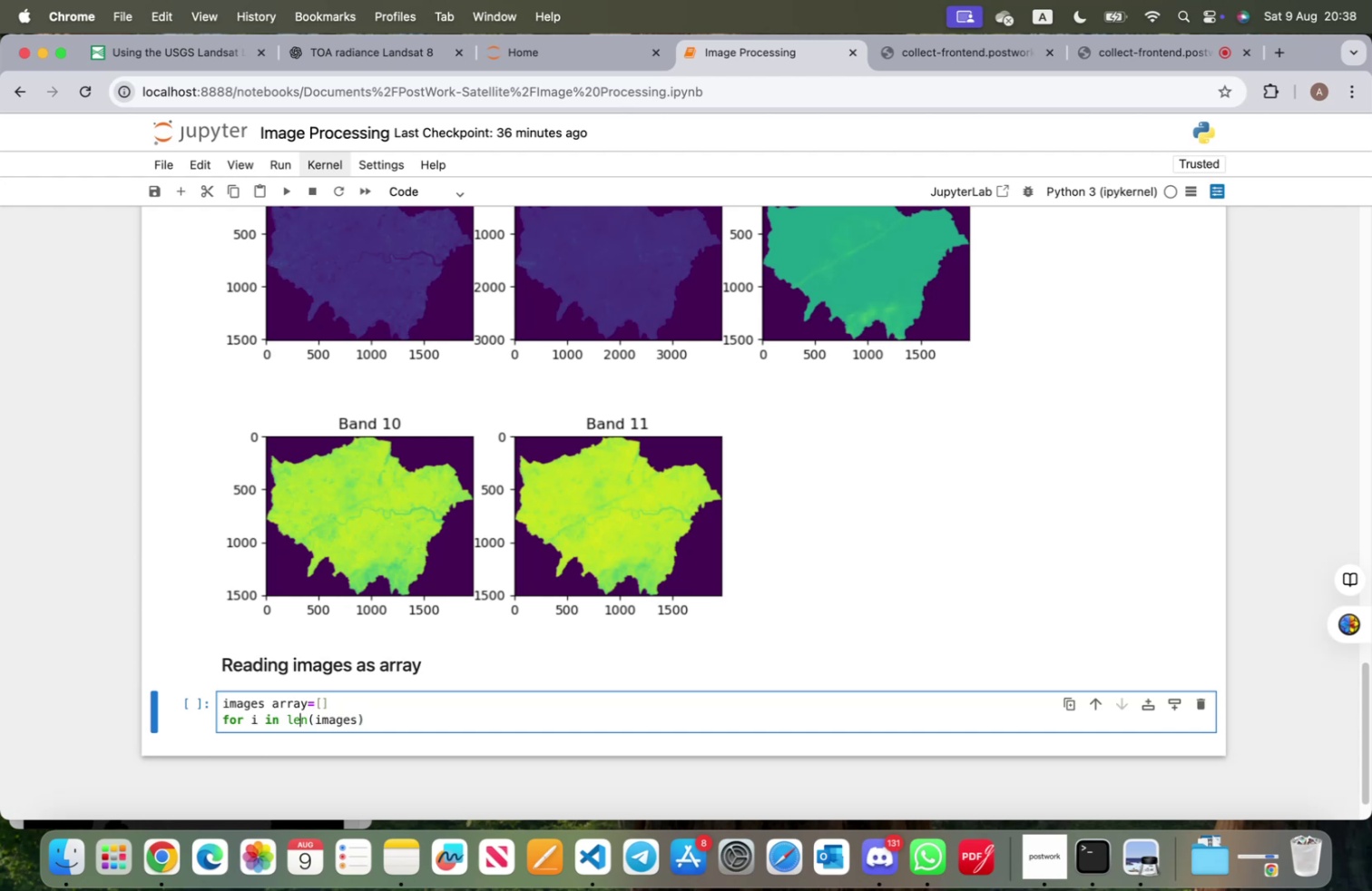 
key(ArrowLeft)
 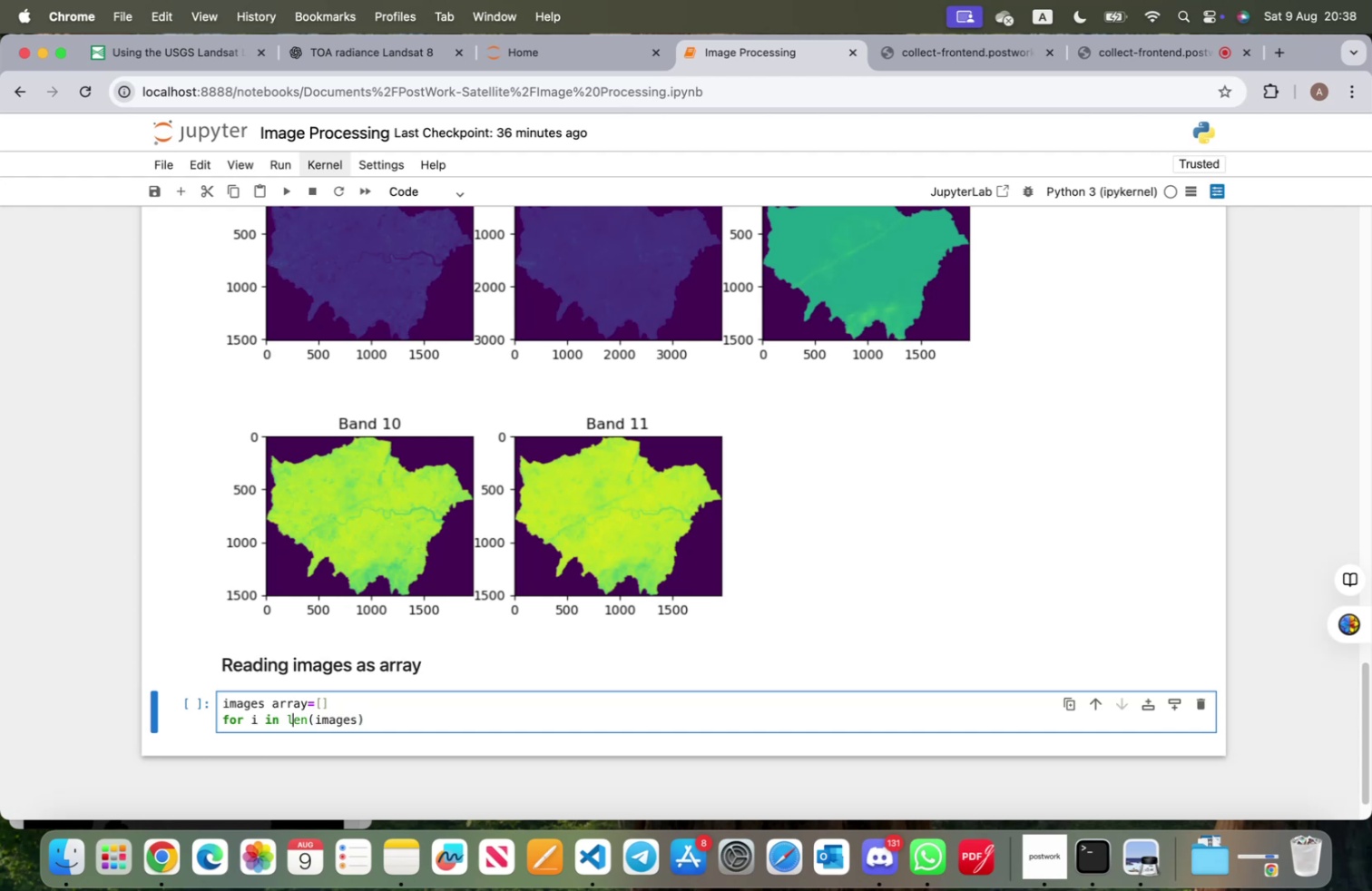 
key(ArrowLeft)
 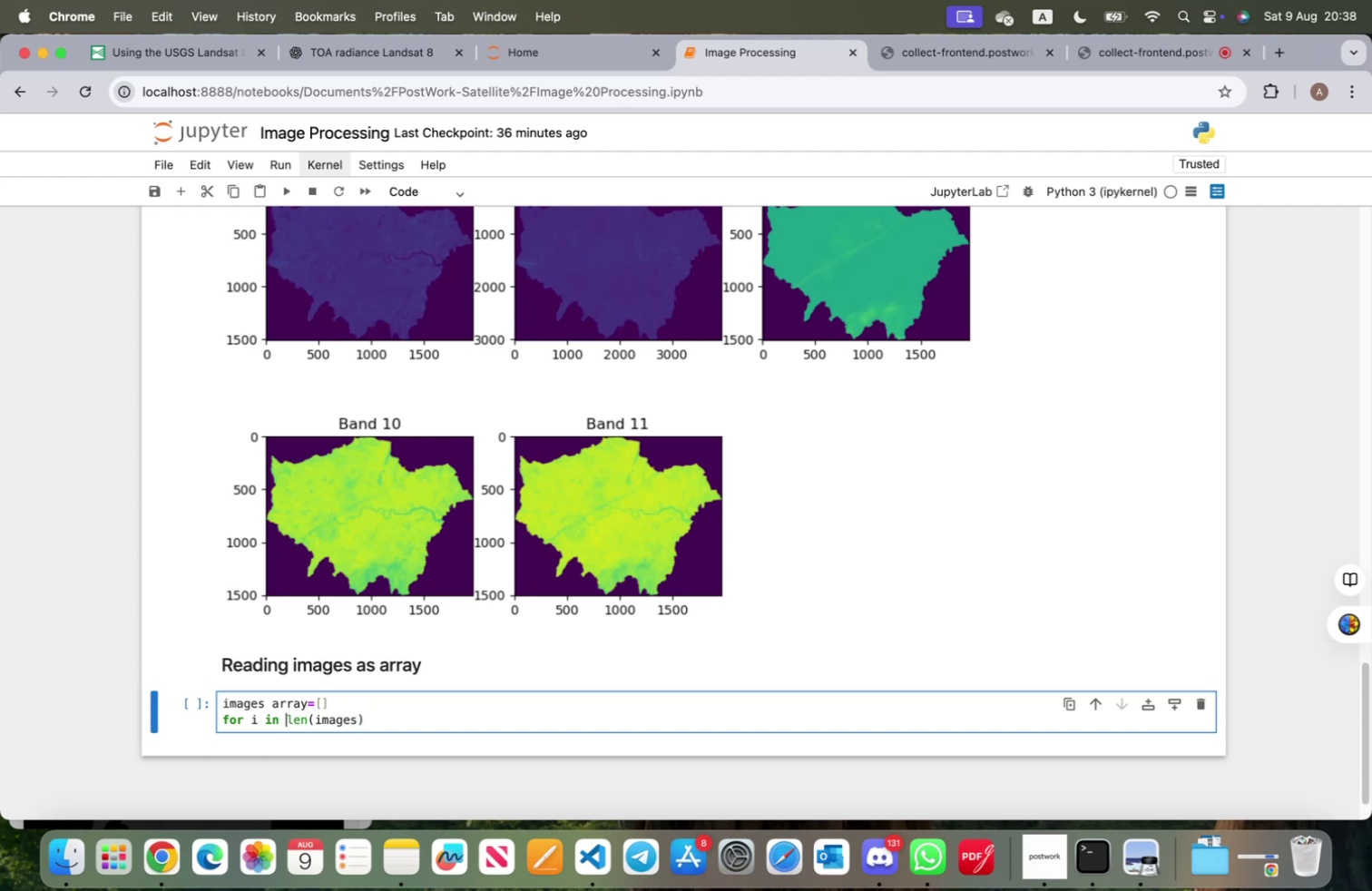 
key(Shift+9)
 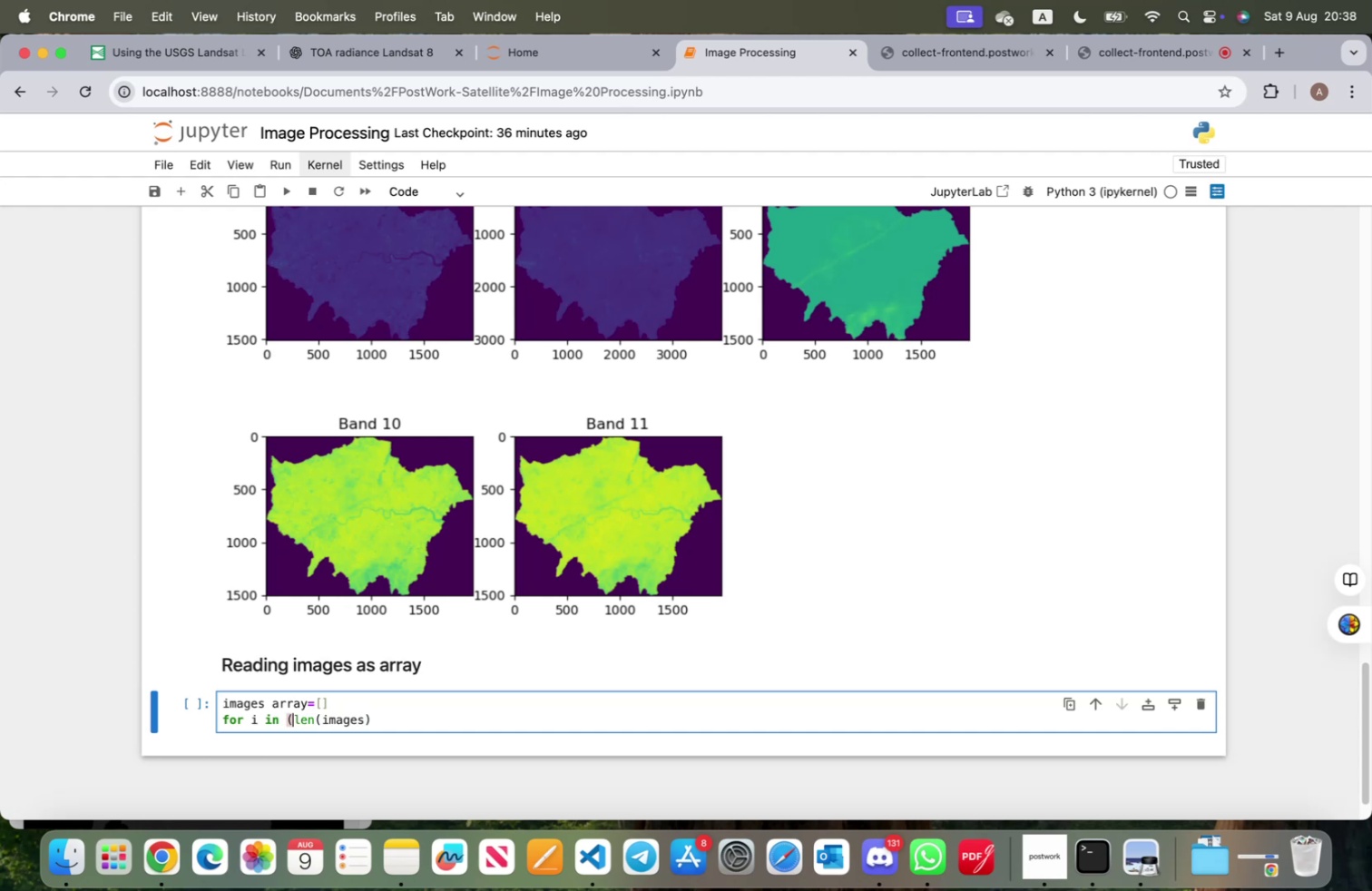 
hold_key(key=ArrowRight, duration=1.21)
 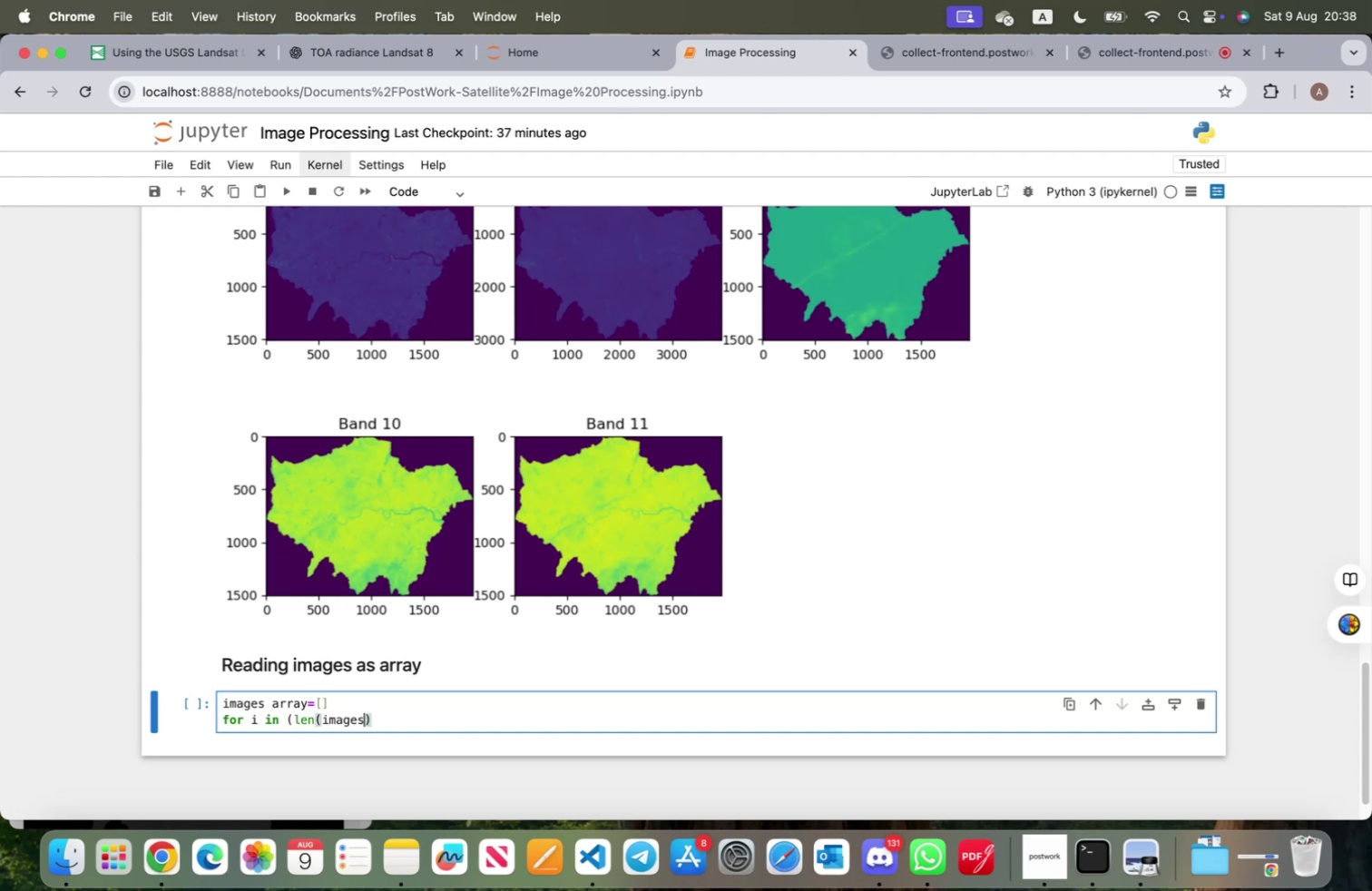 
key(ArrowRight)
 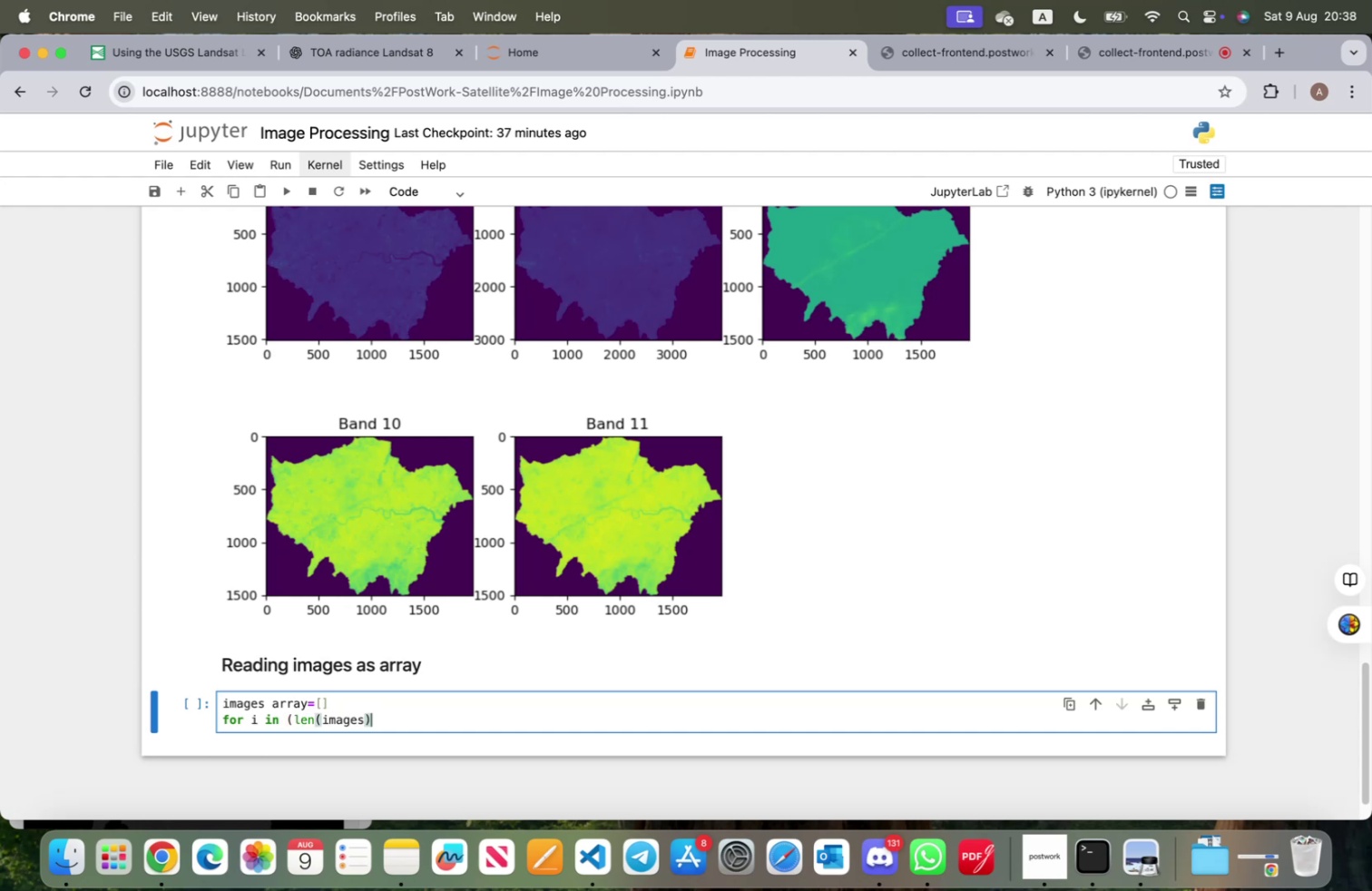 
key(Shift+0)
 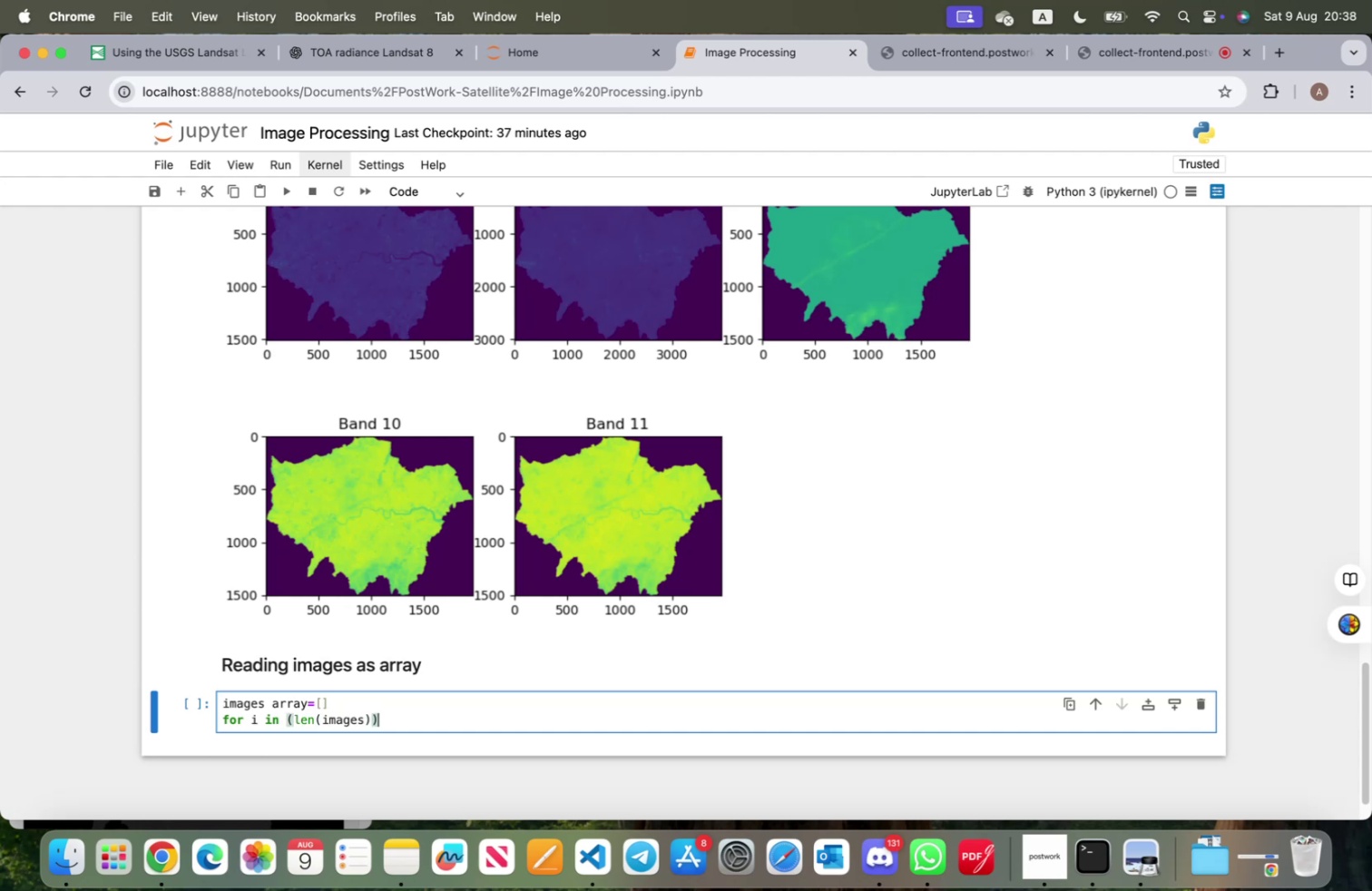 
key(Shift+ShiftRight)
 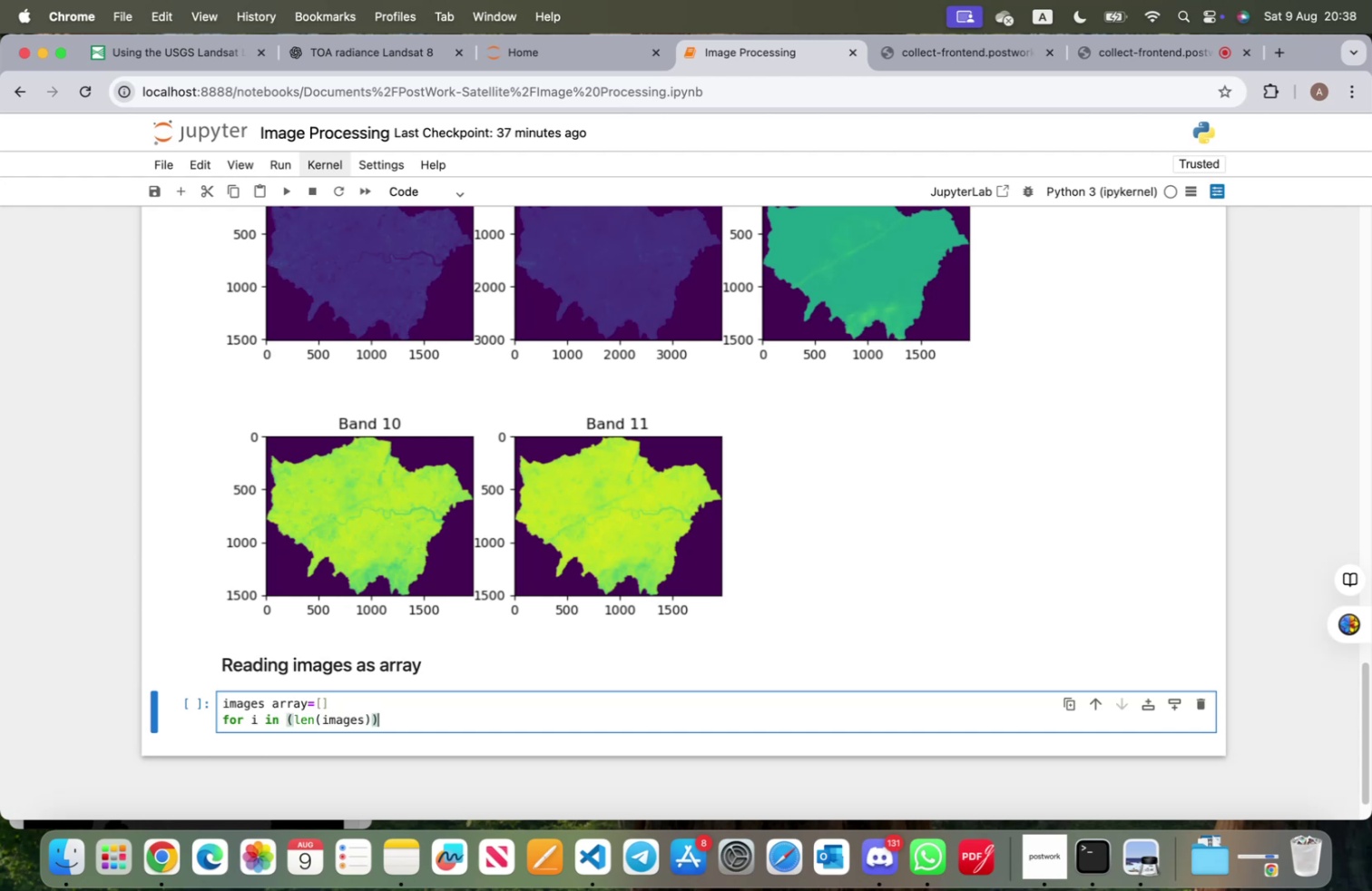 
key(Shift+Semicolon)
 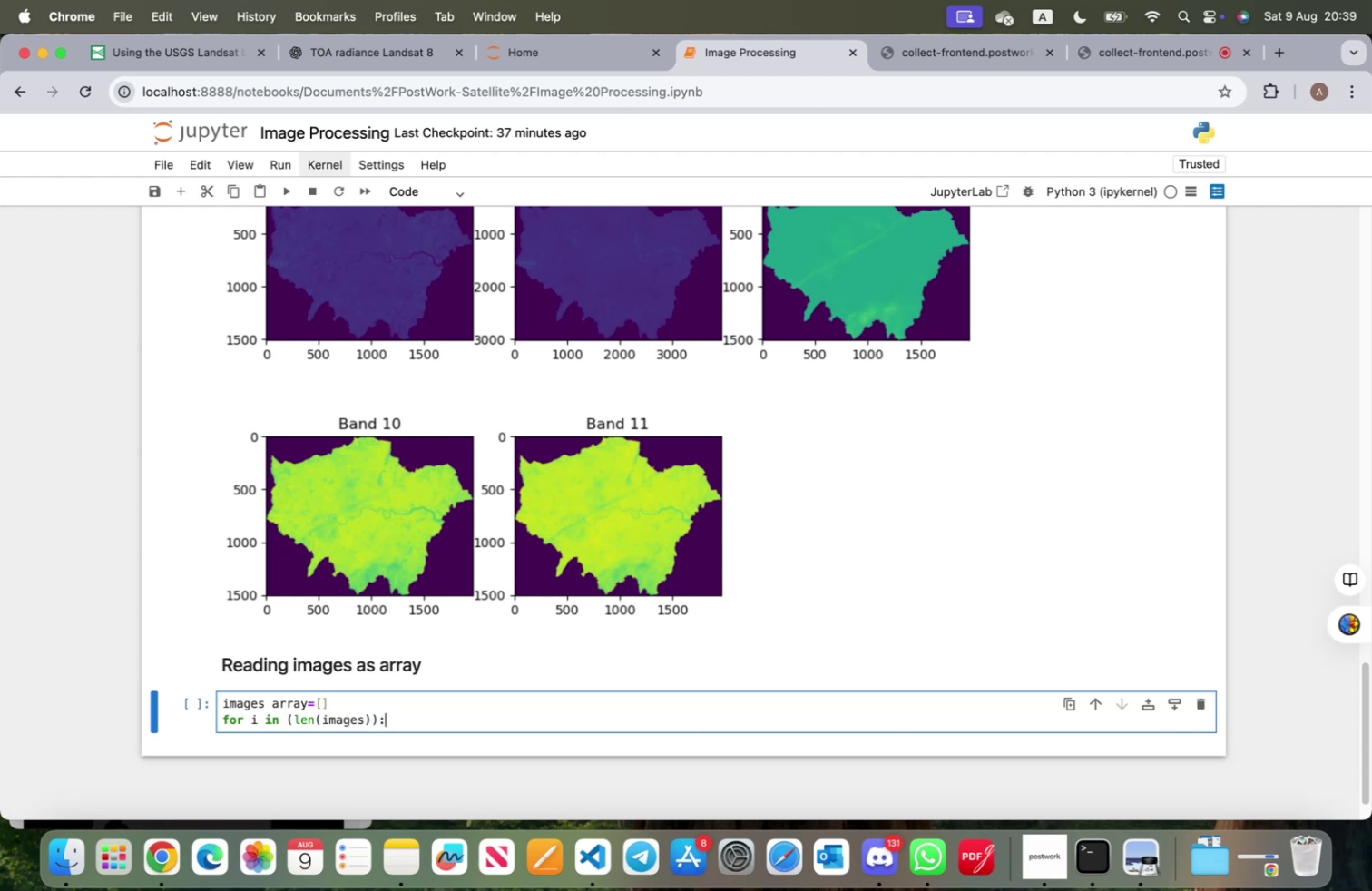 
key(Enter)
 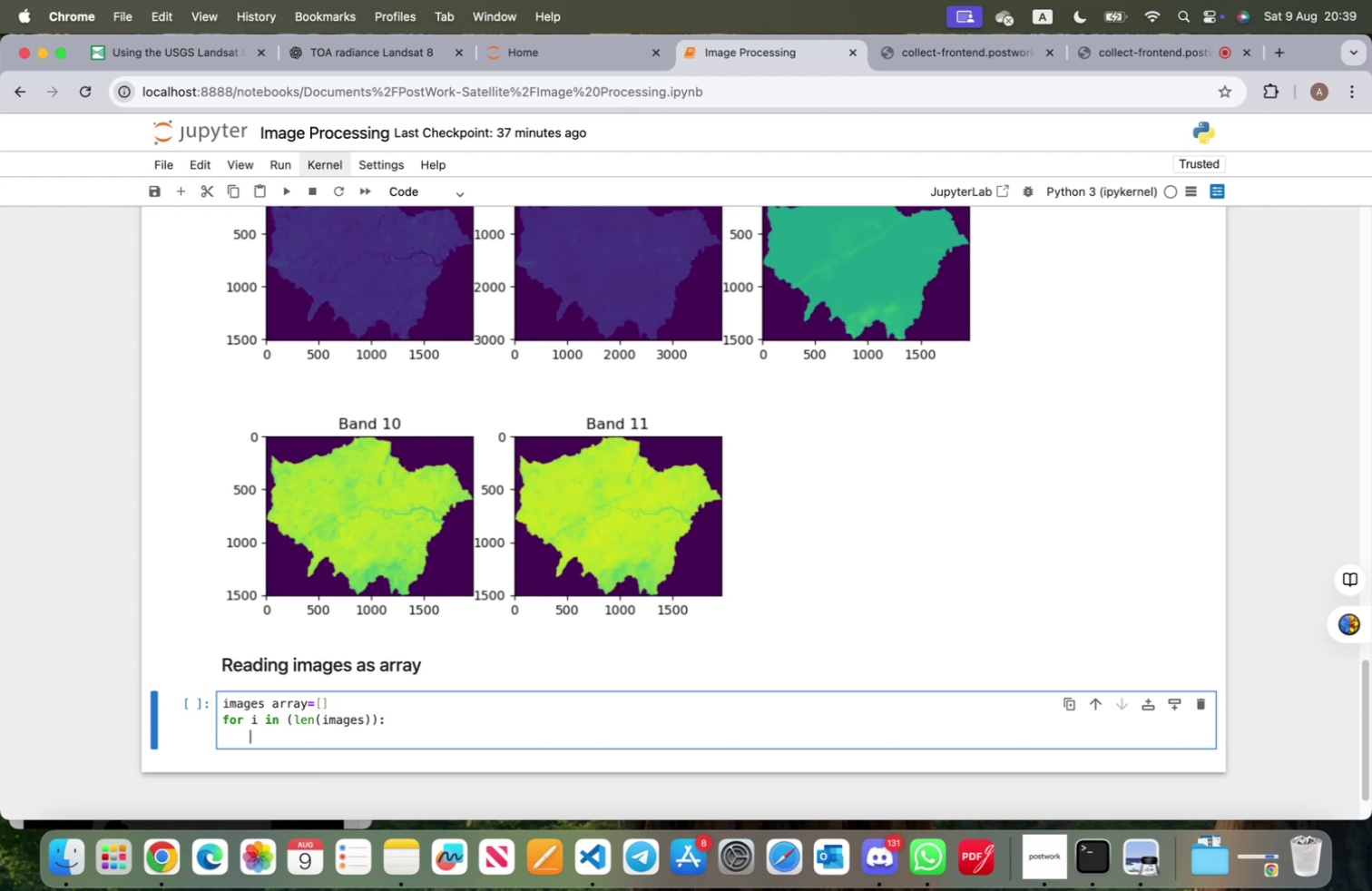 
type(images)
 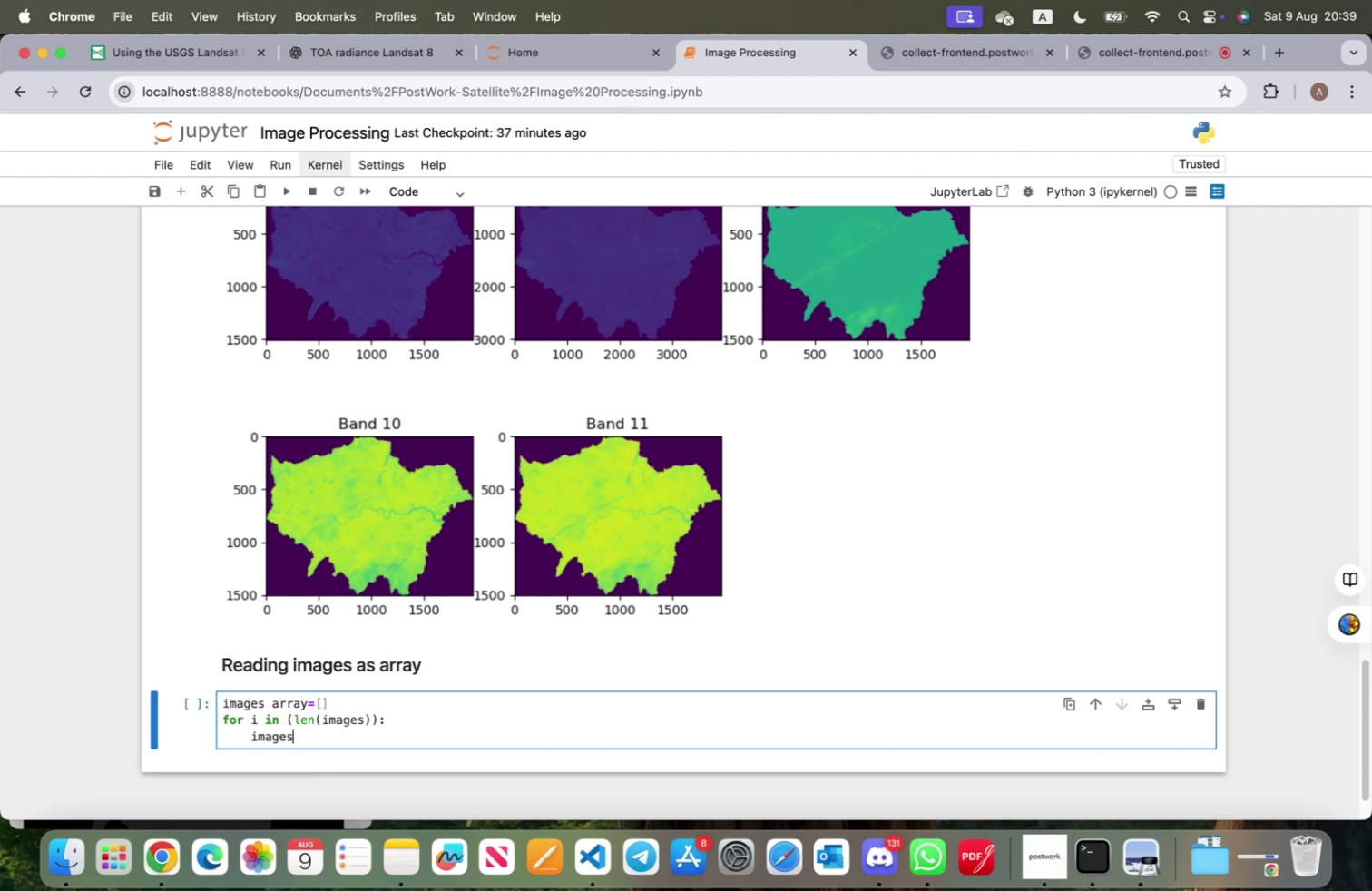 
key(ArrowUp)
 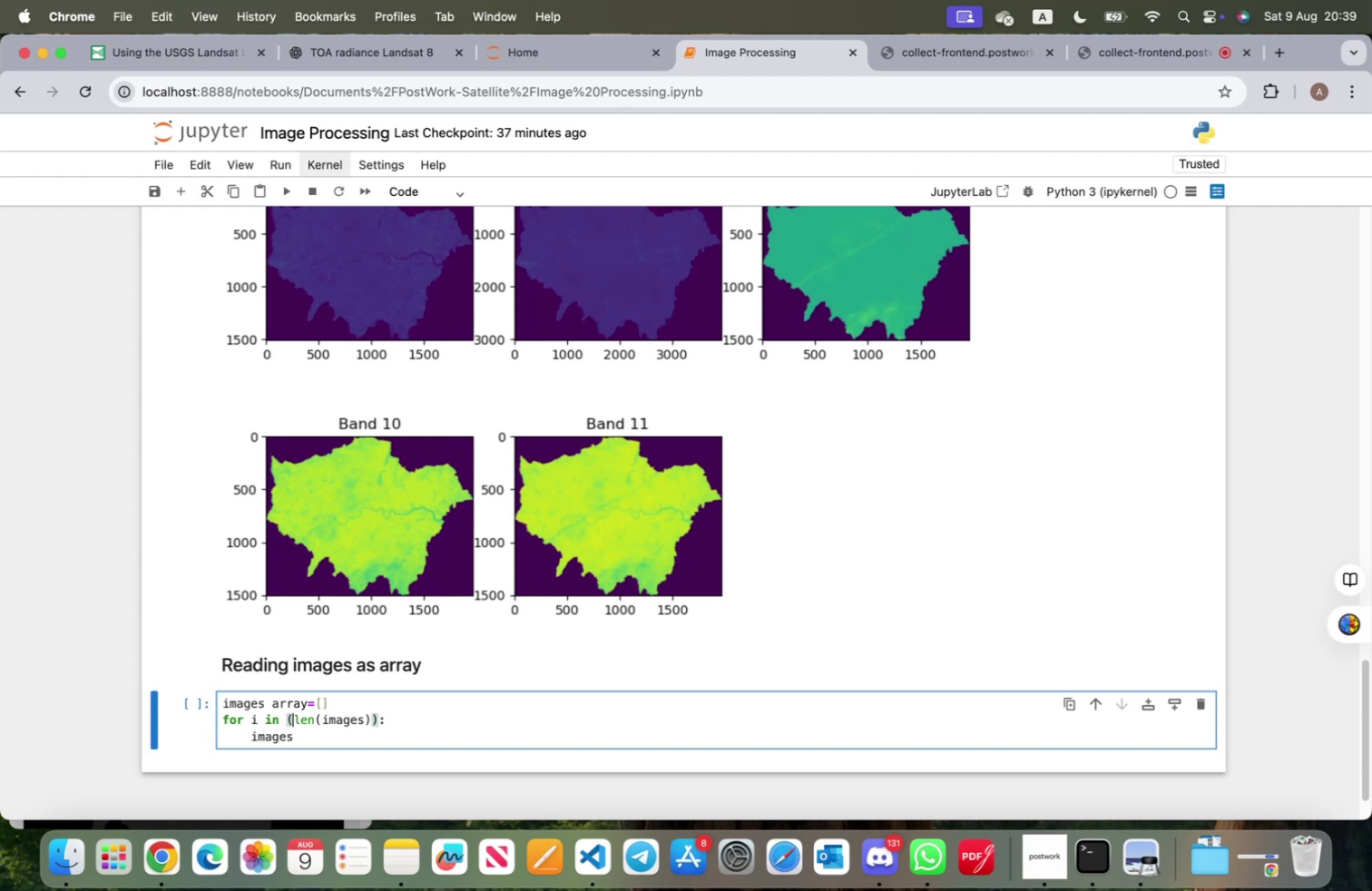 
key(ArrowLeft)
 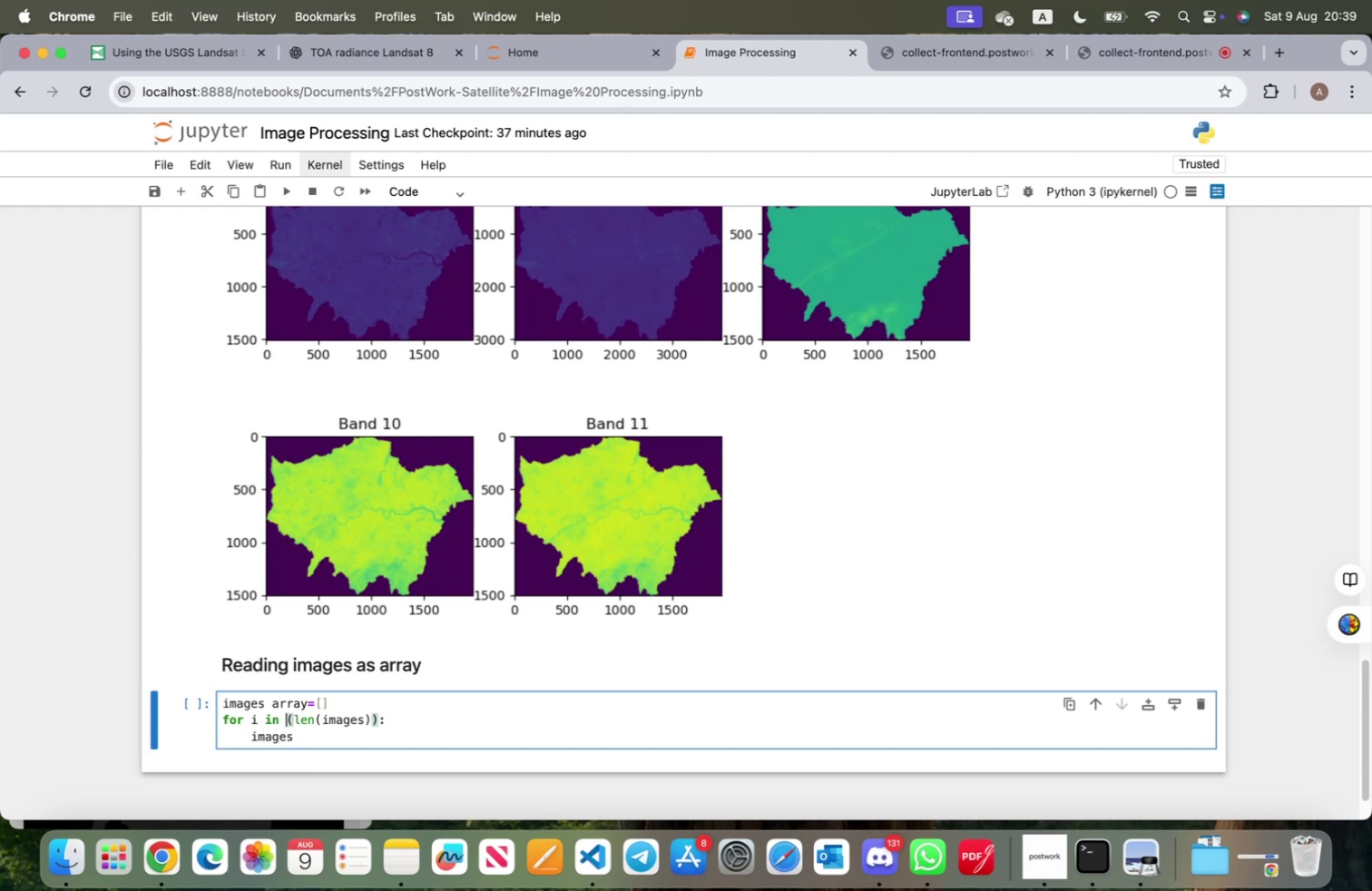 
key(ArrowUp)
 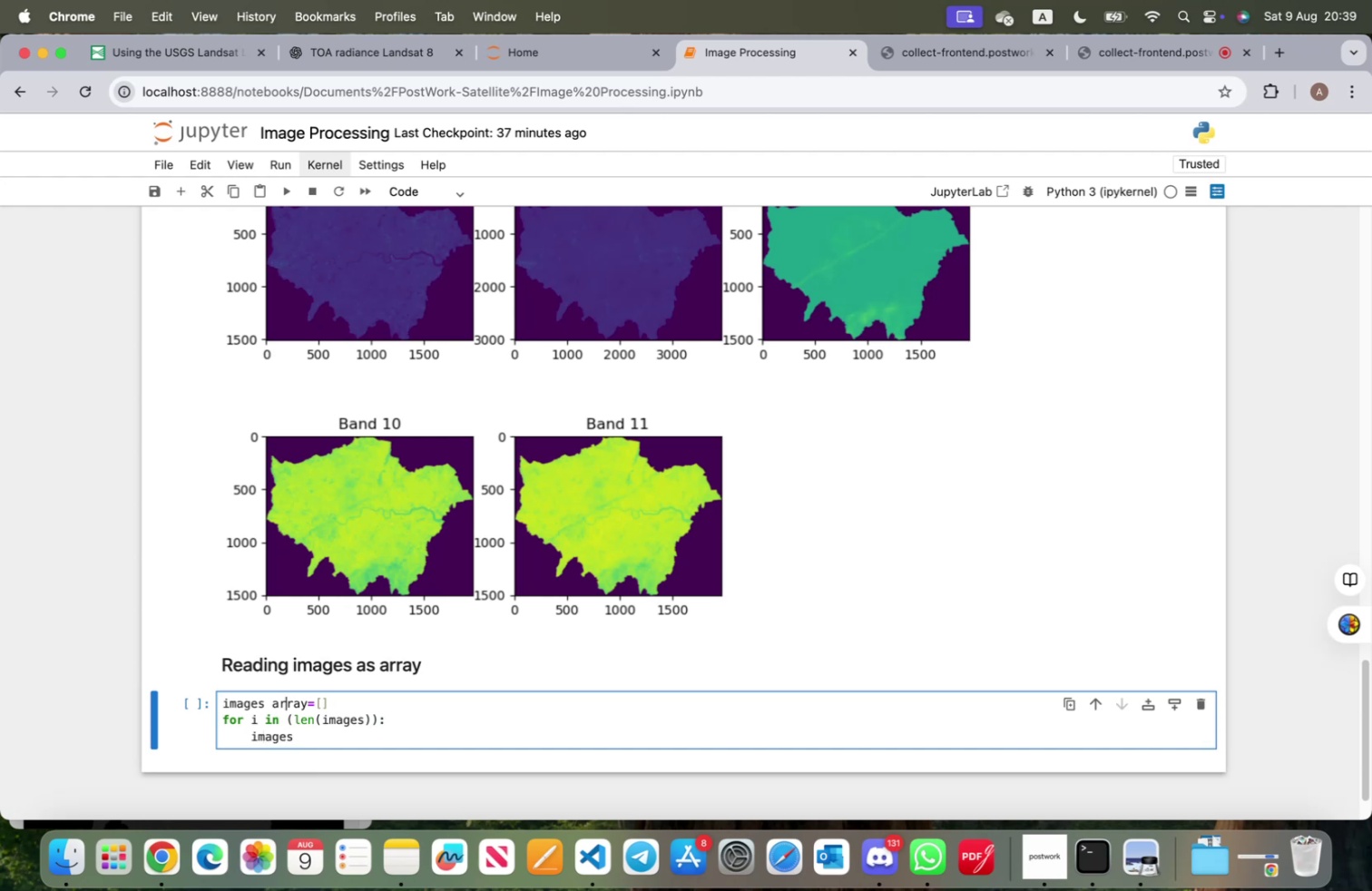 
key(ArrowLeft)
 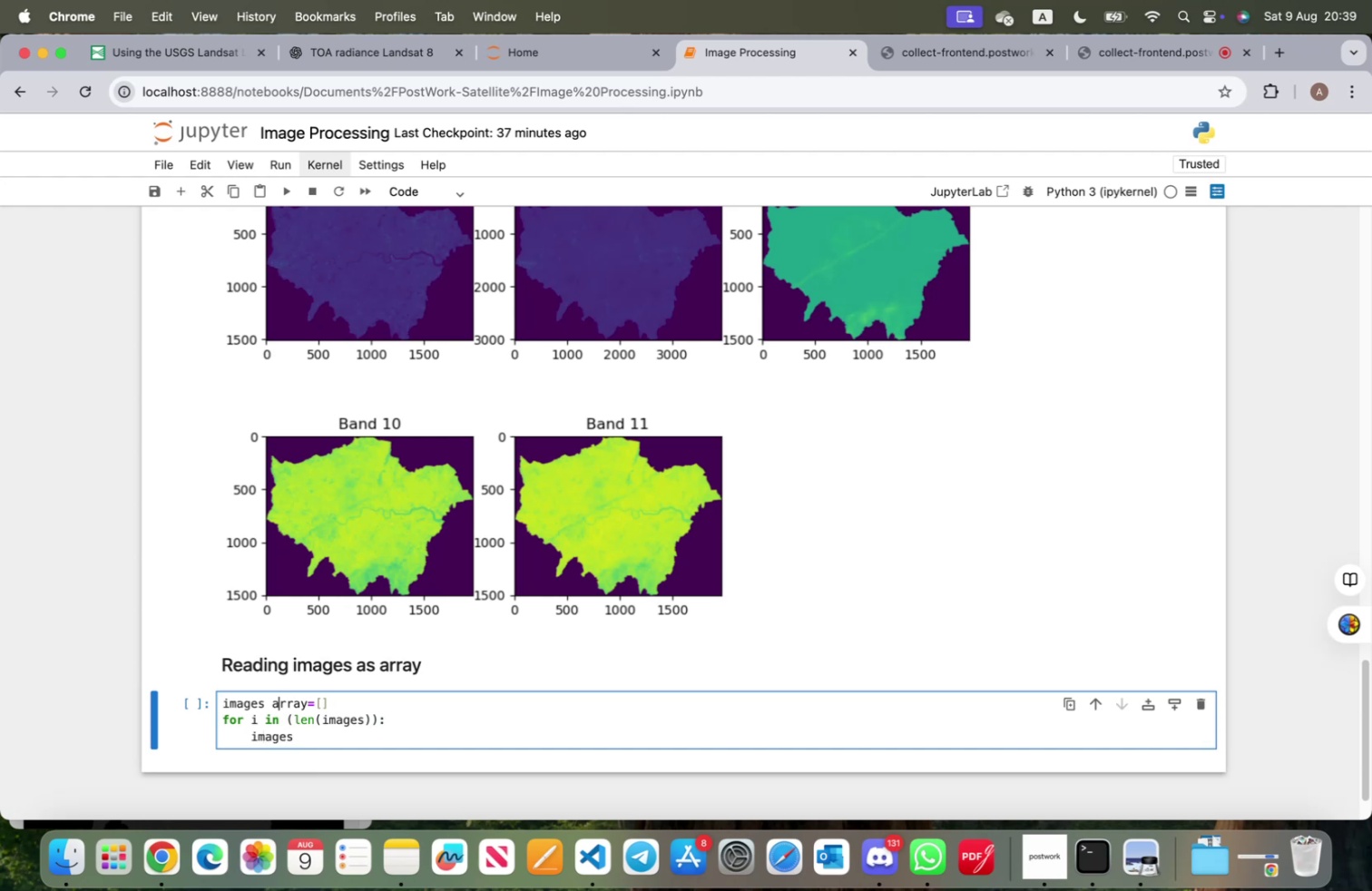 
key(ArrowLeft)
 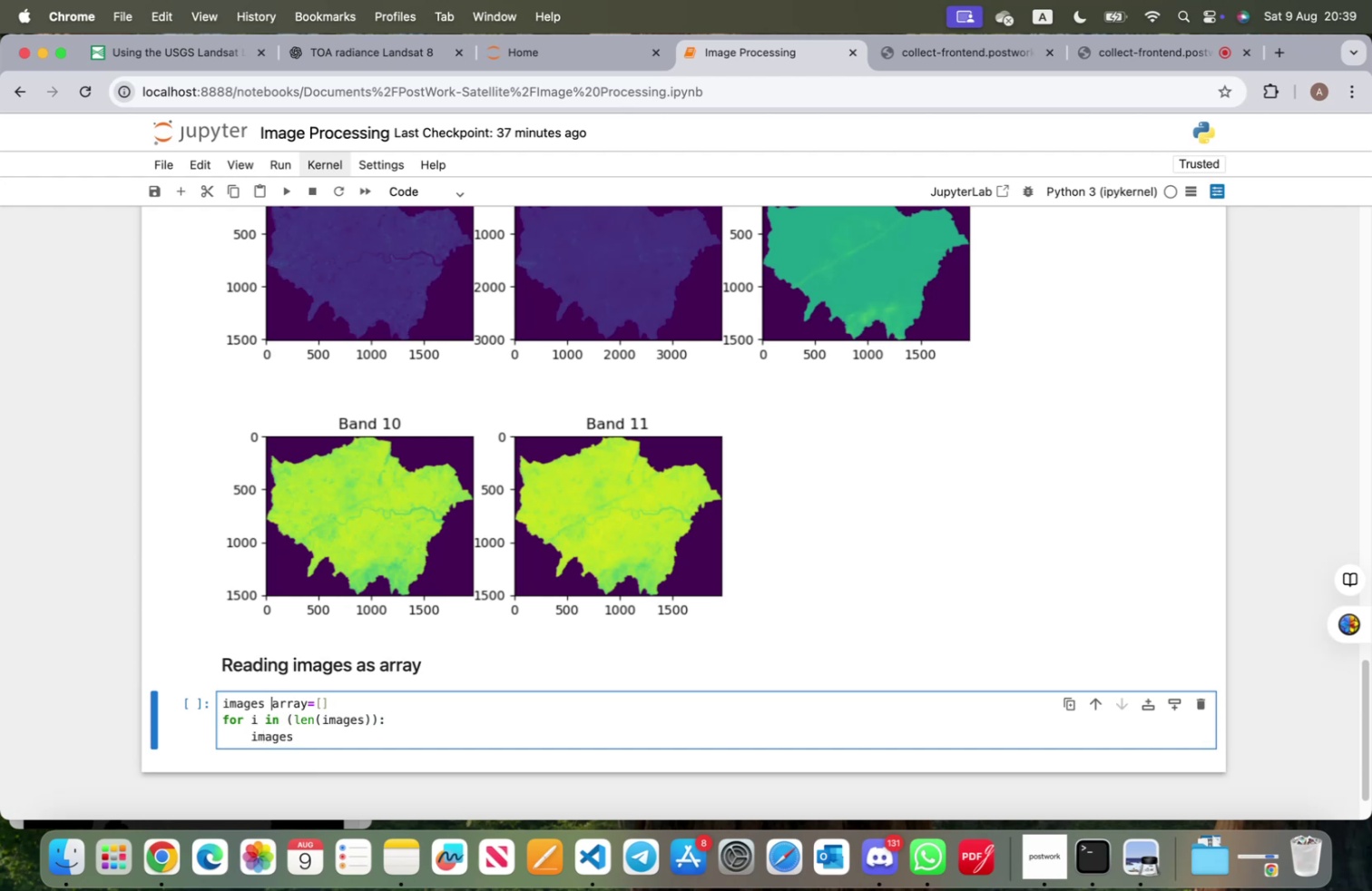 
key(Backspace)
 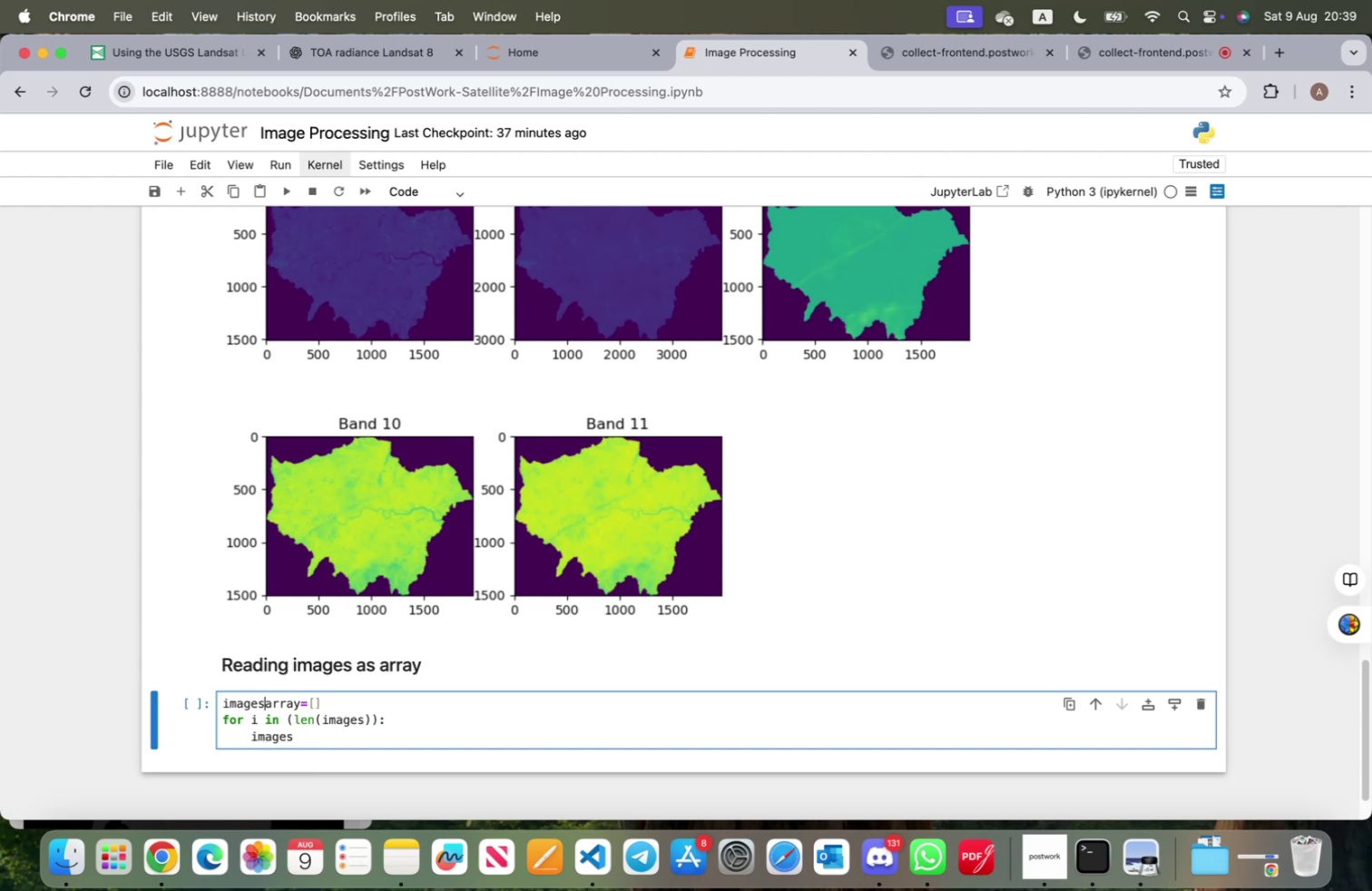 
key(Shift+ShiftRight)
 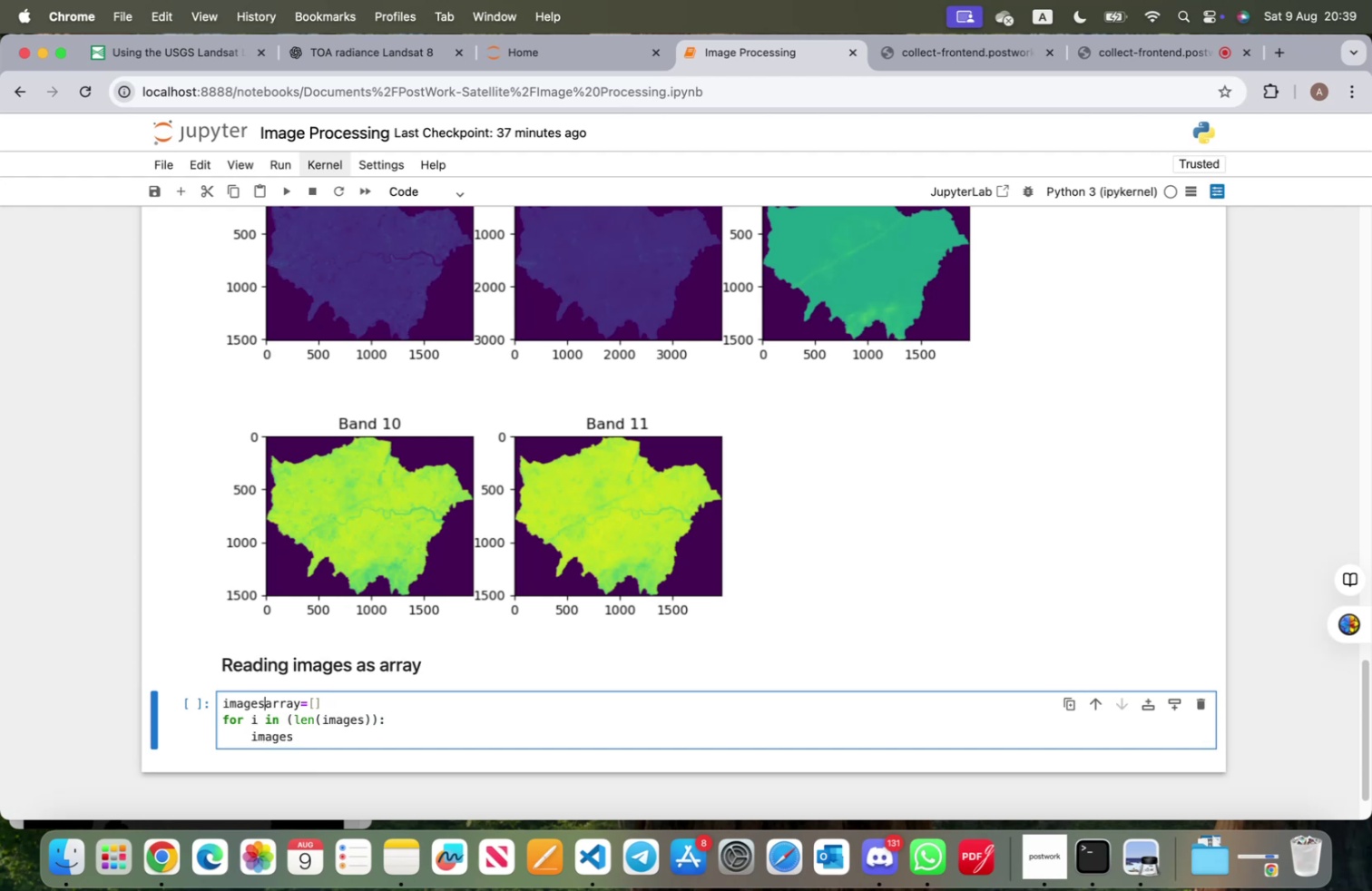 
key(Shift+Minus)
 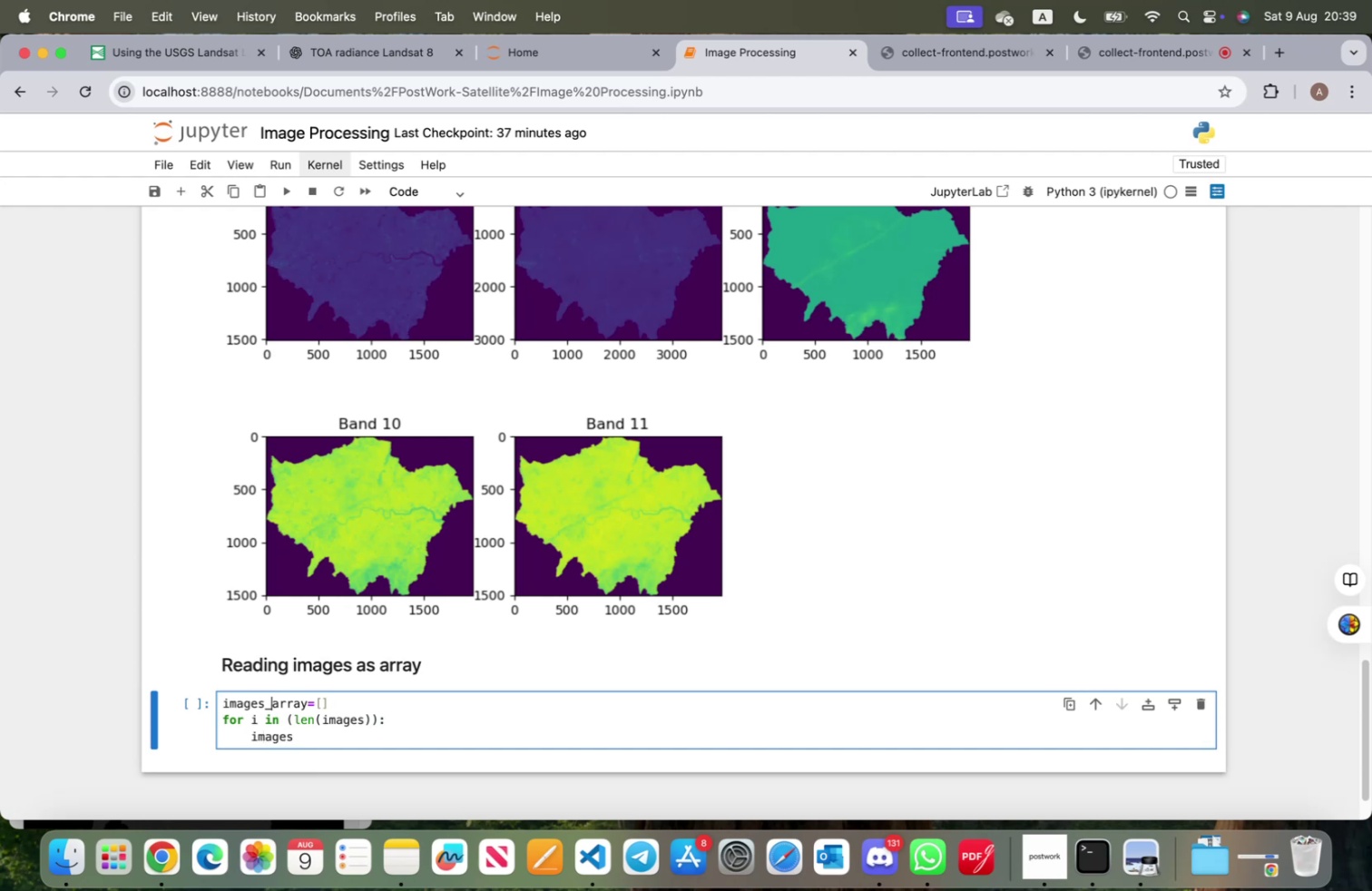 
key(ArrowDown)
 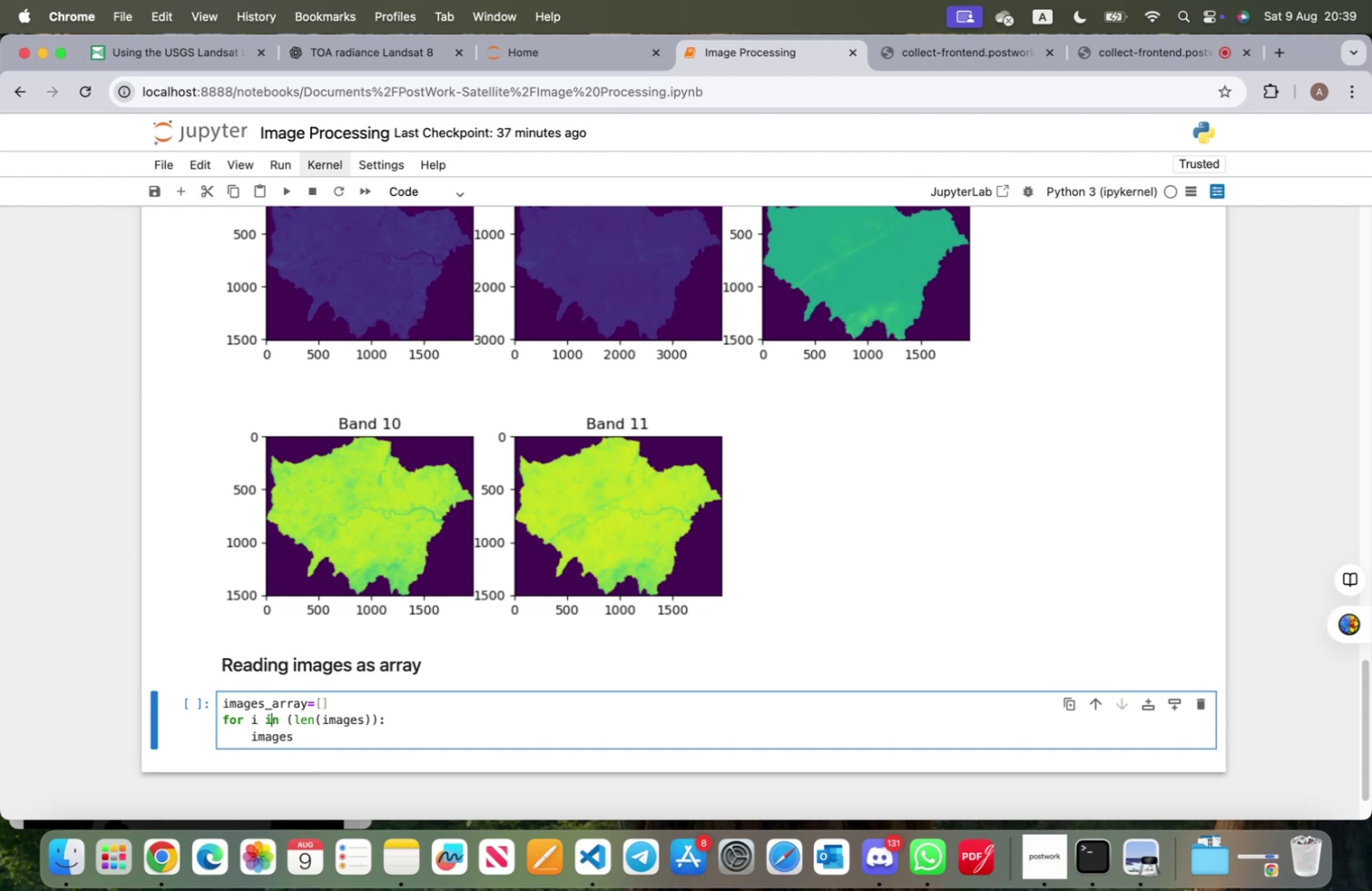 
key(ArrowDown)
 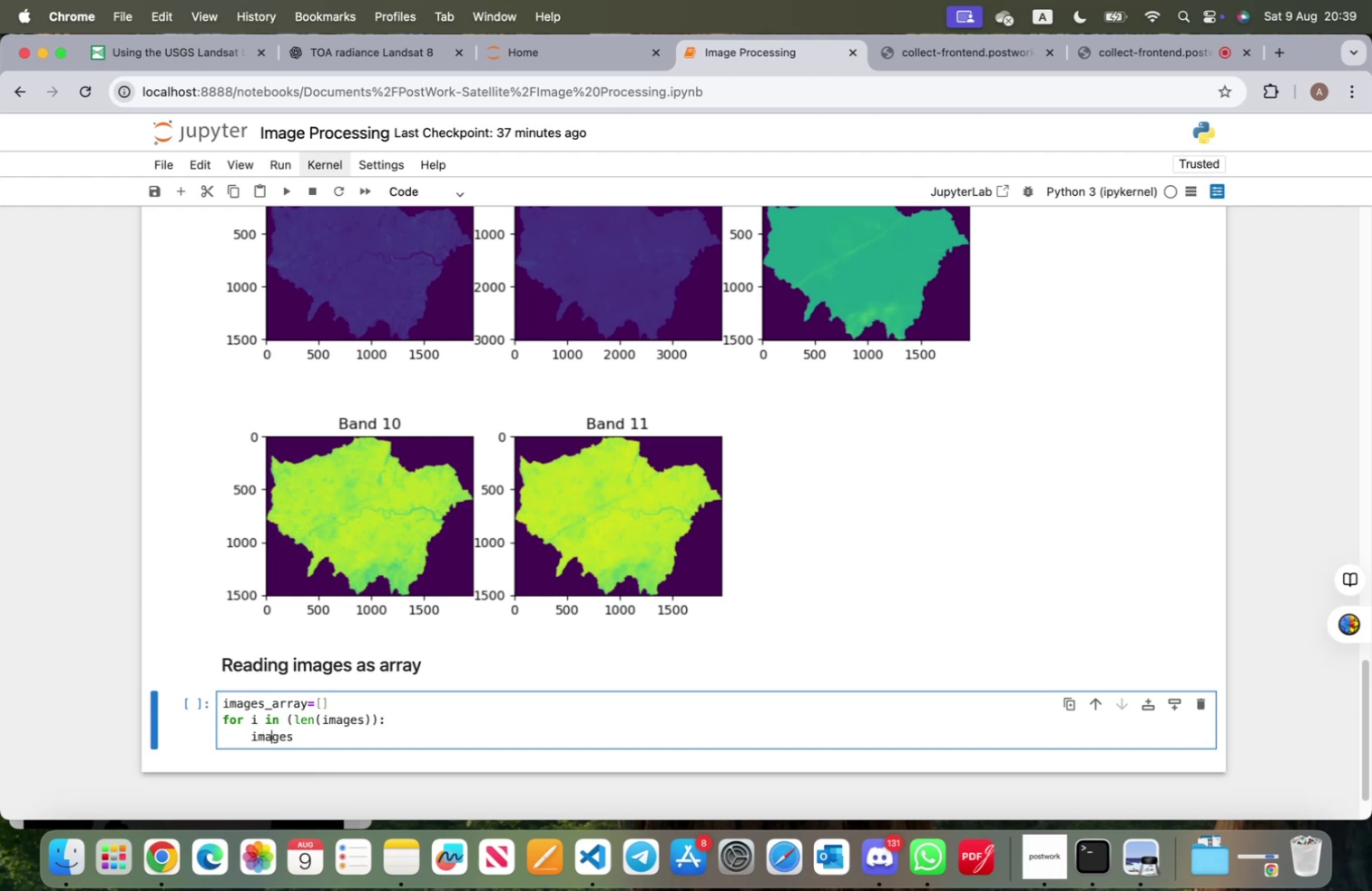 
key(ArrowRight)
 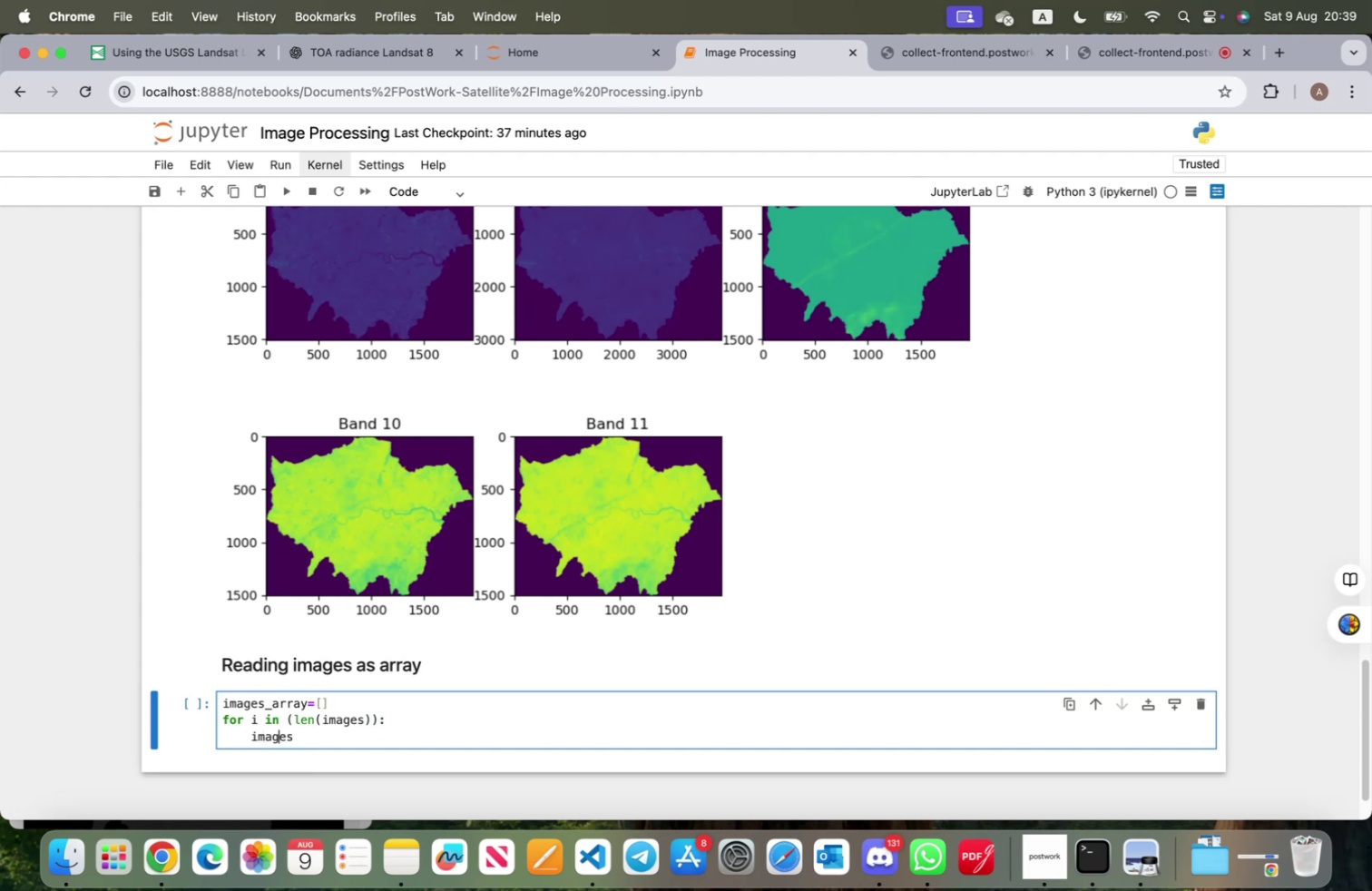 
key(ArrowRight)
 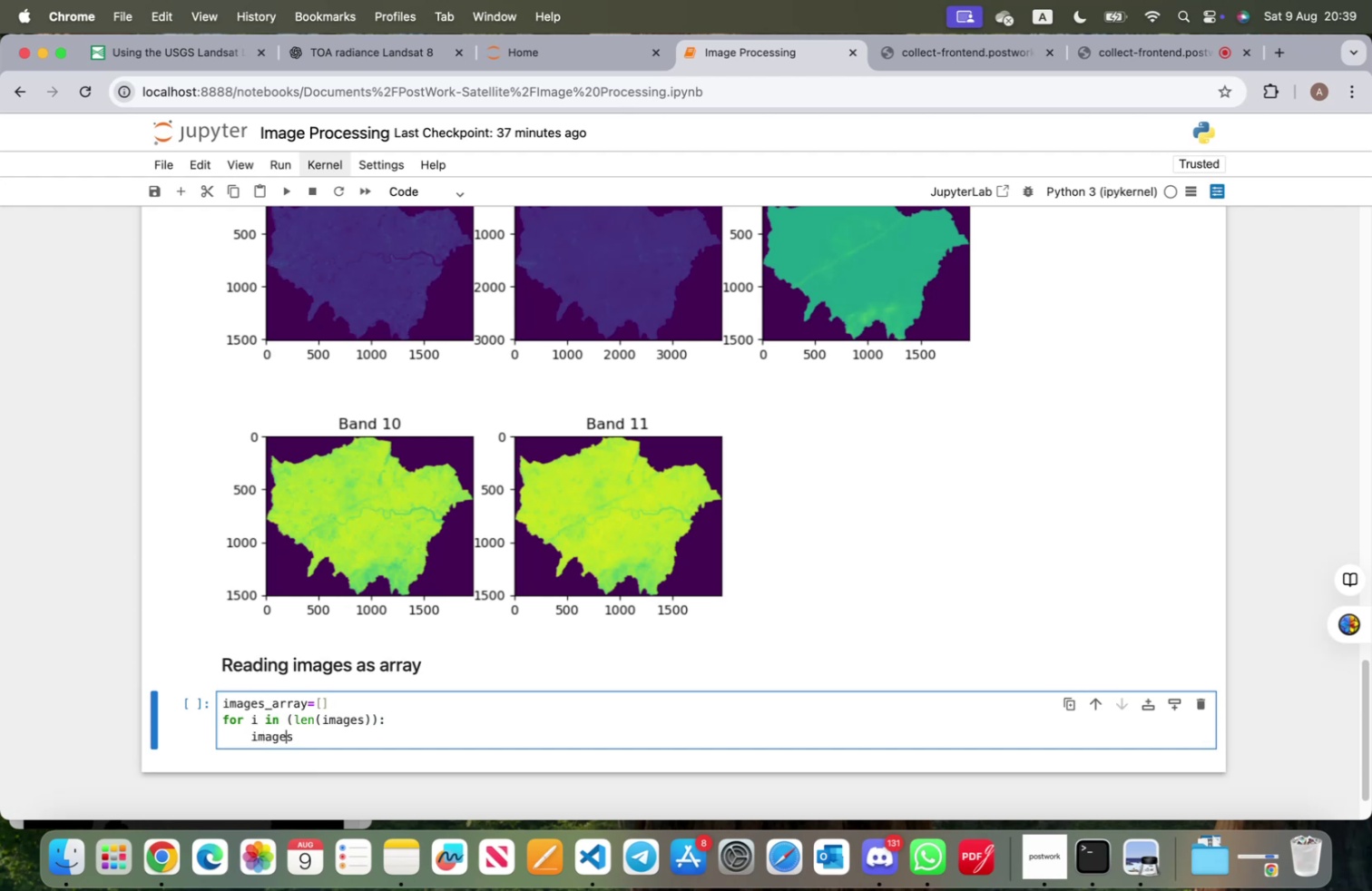 
key(ArrowRight)
 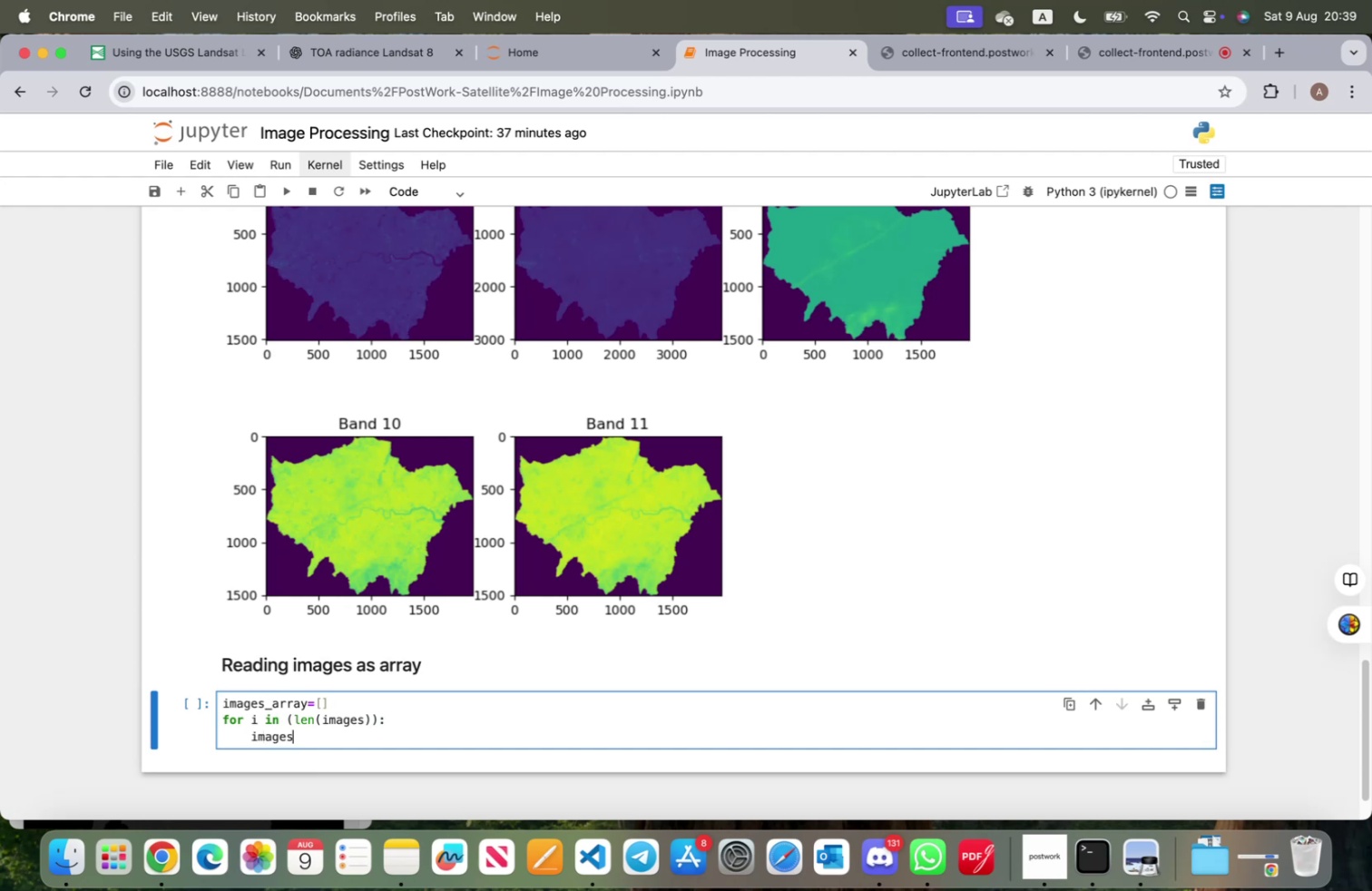 
type(_array[i)
 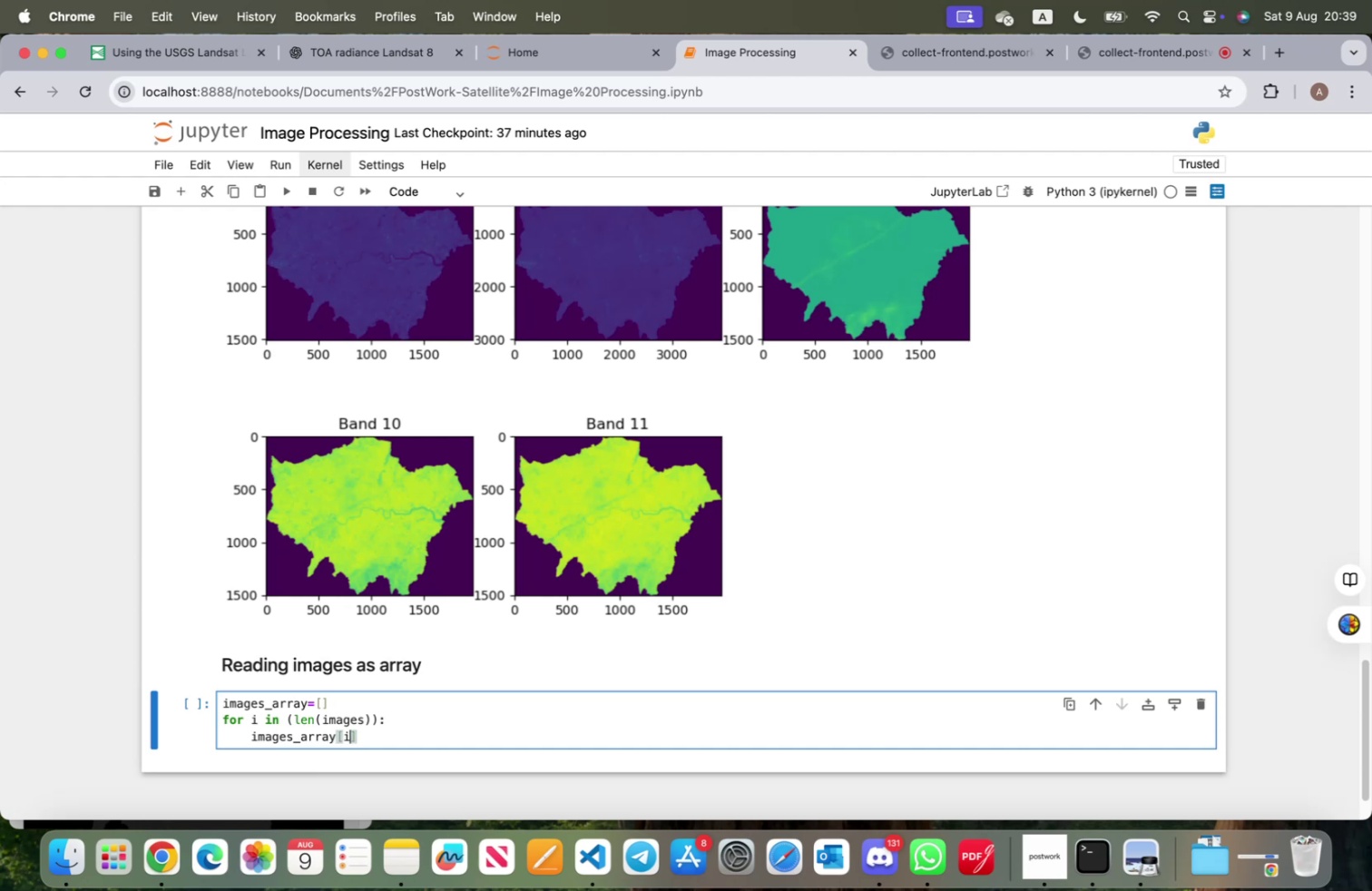 
key(ArrowRight)
 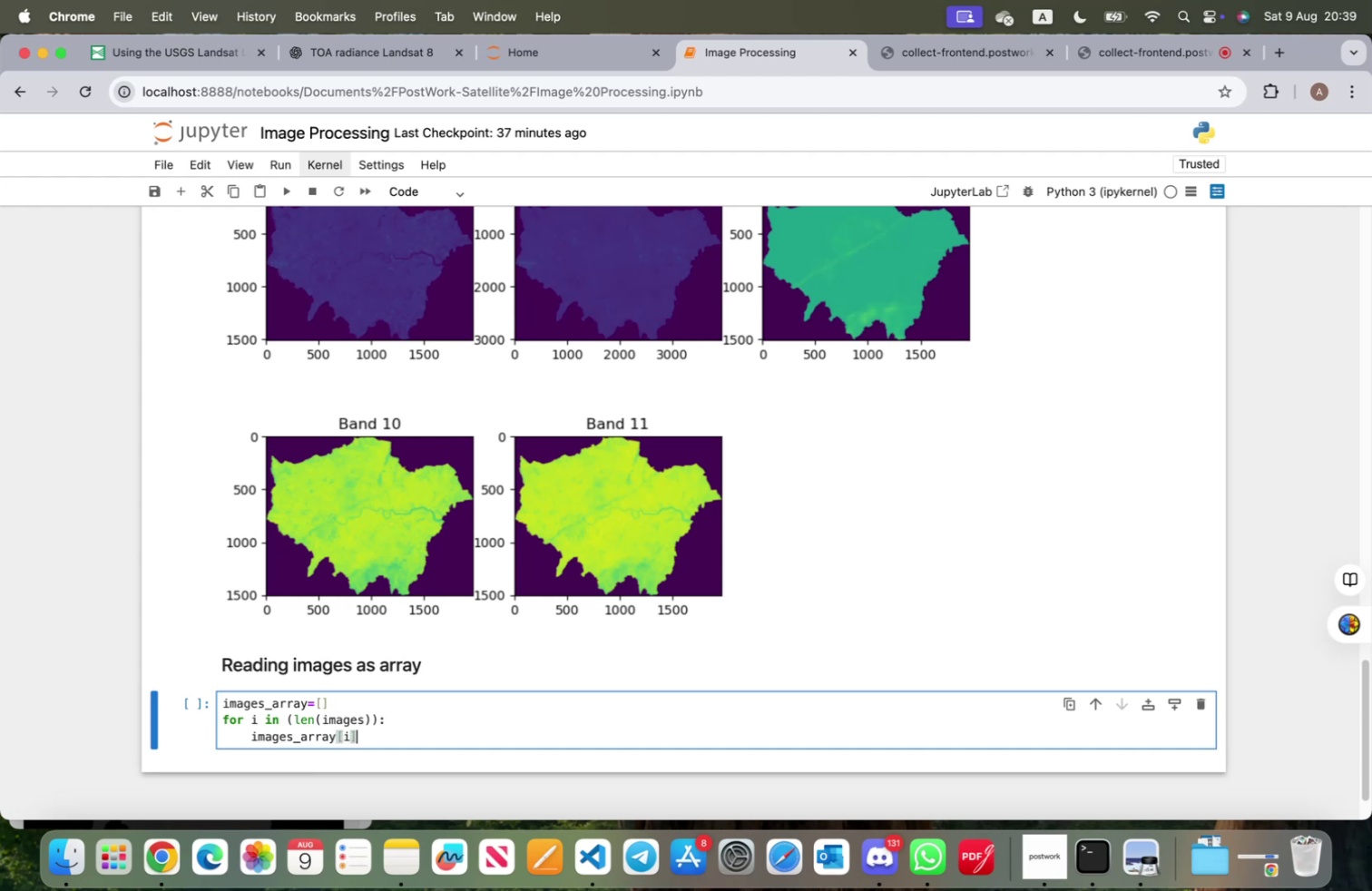 
type( = image)
key(Backspace)
key(Backspace)
key(Backspace)
key(Backspace)
key(Backspace)
type(f"images)
 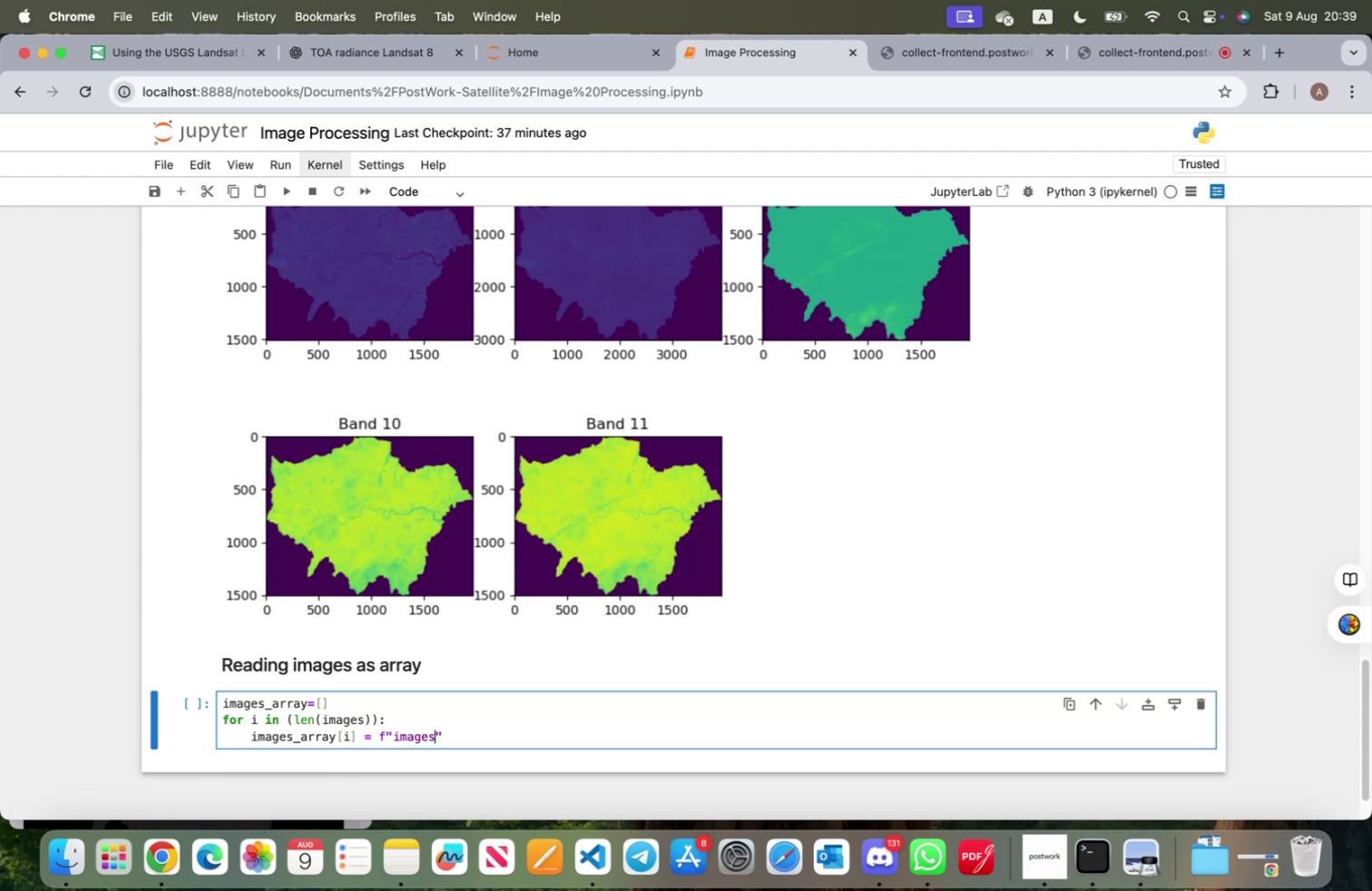 
key(BracketLeft)
 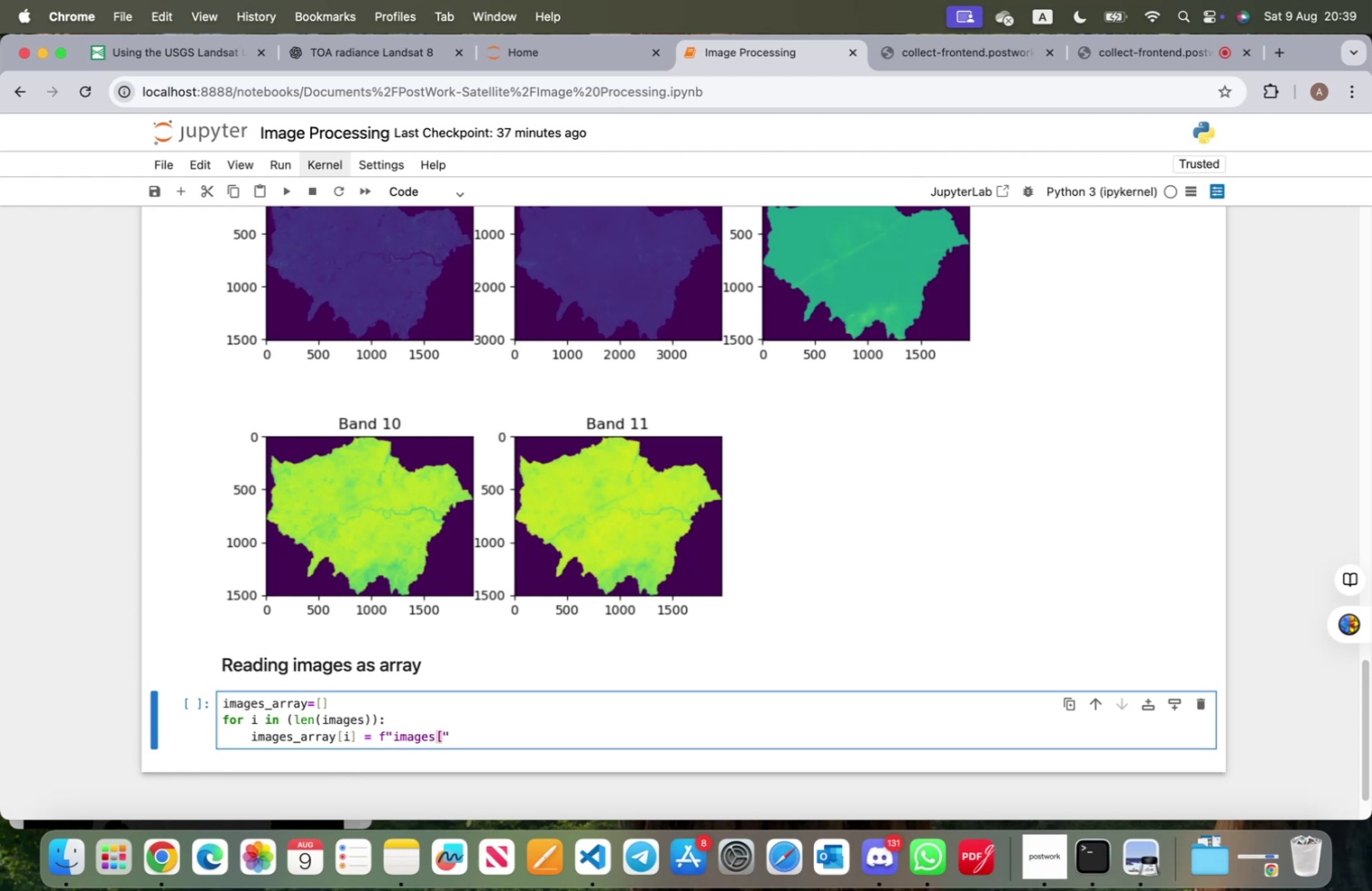 
key(I)
 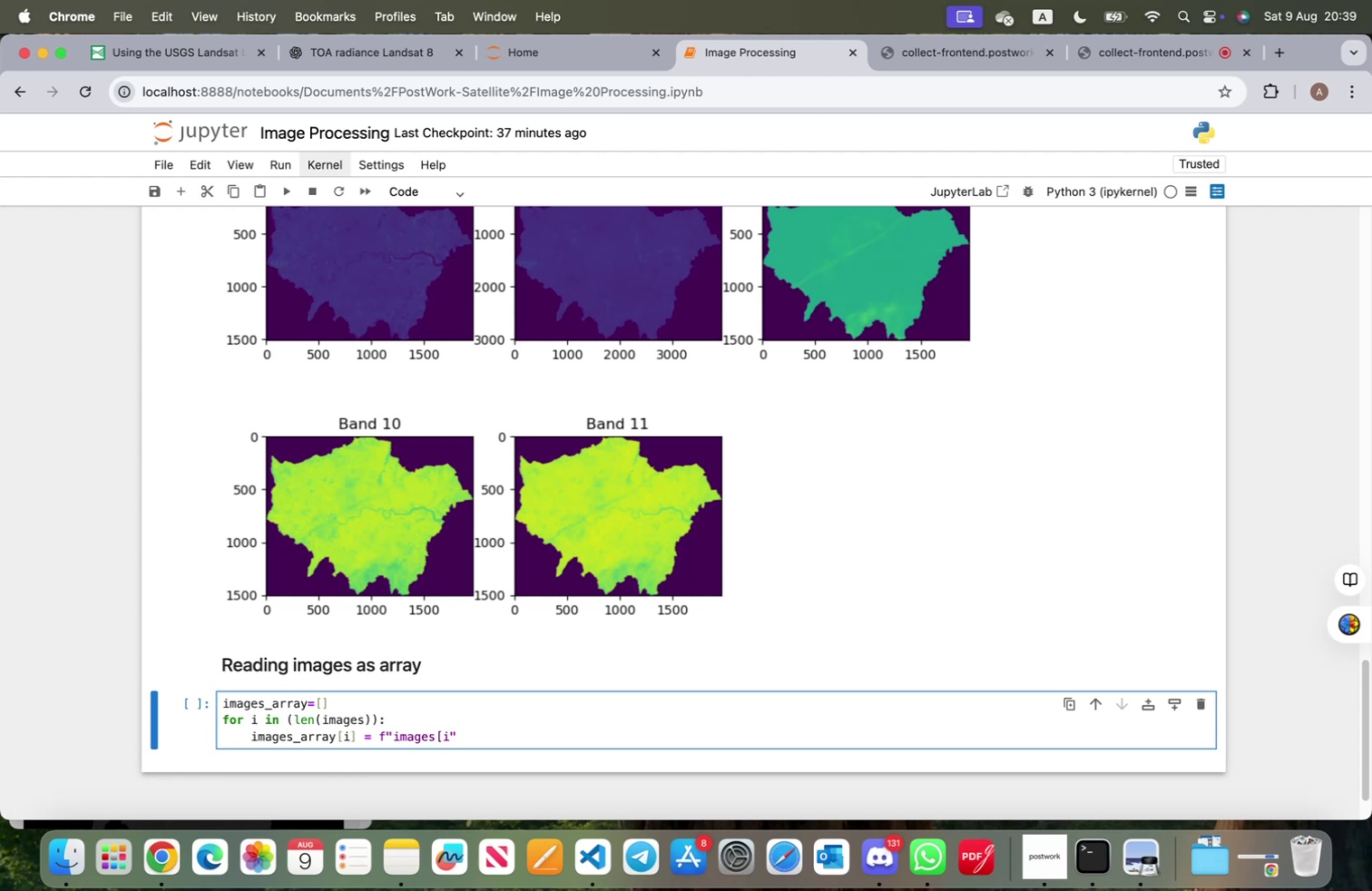 
key(ArrowRight)
 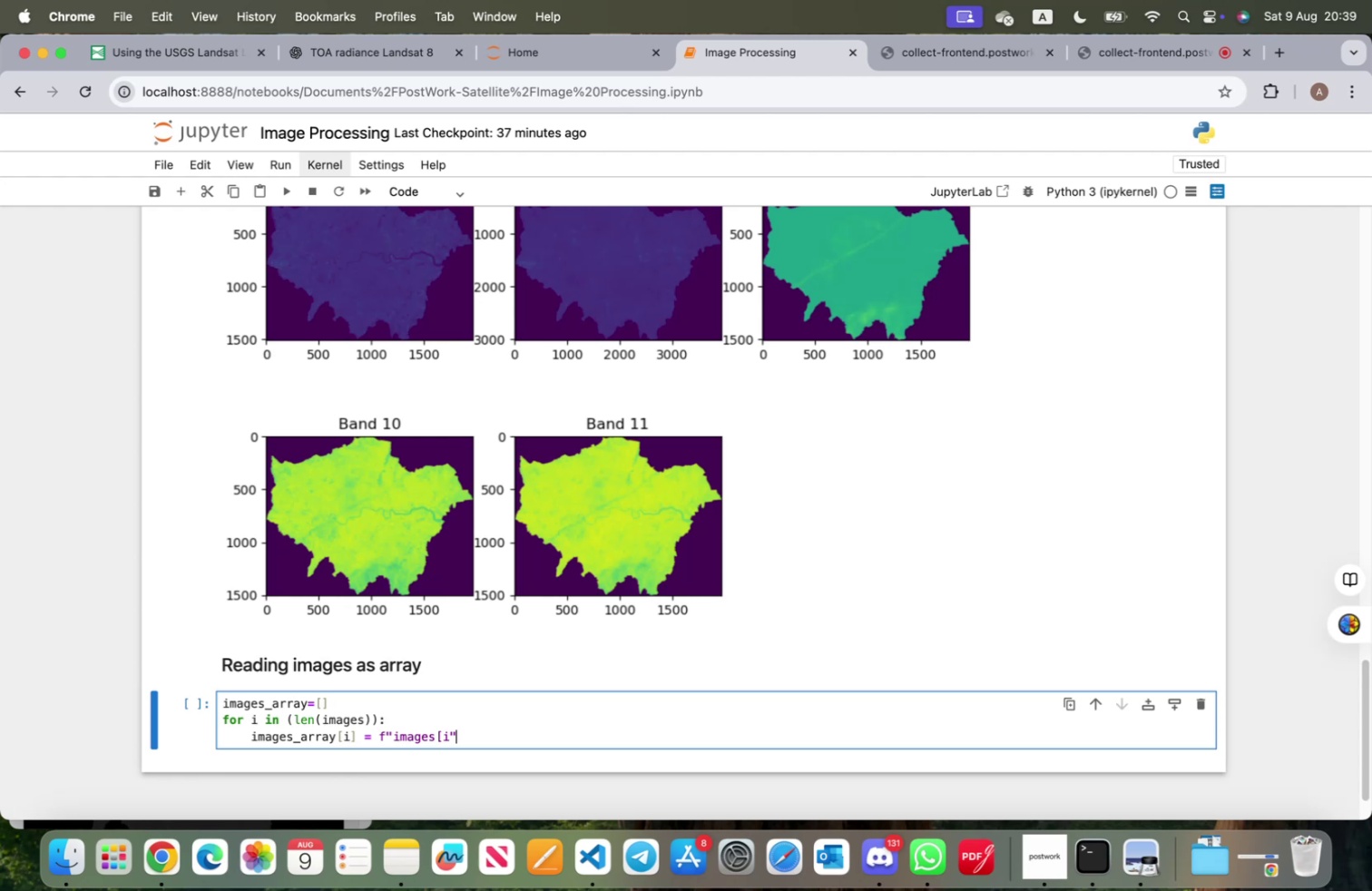 
hold_key(key=Backspace, duration=0.32)
 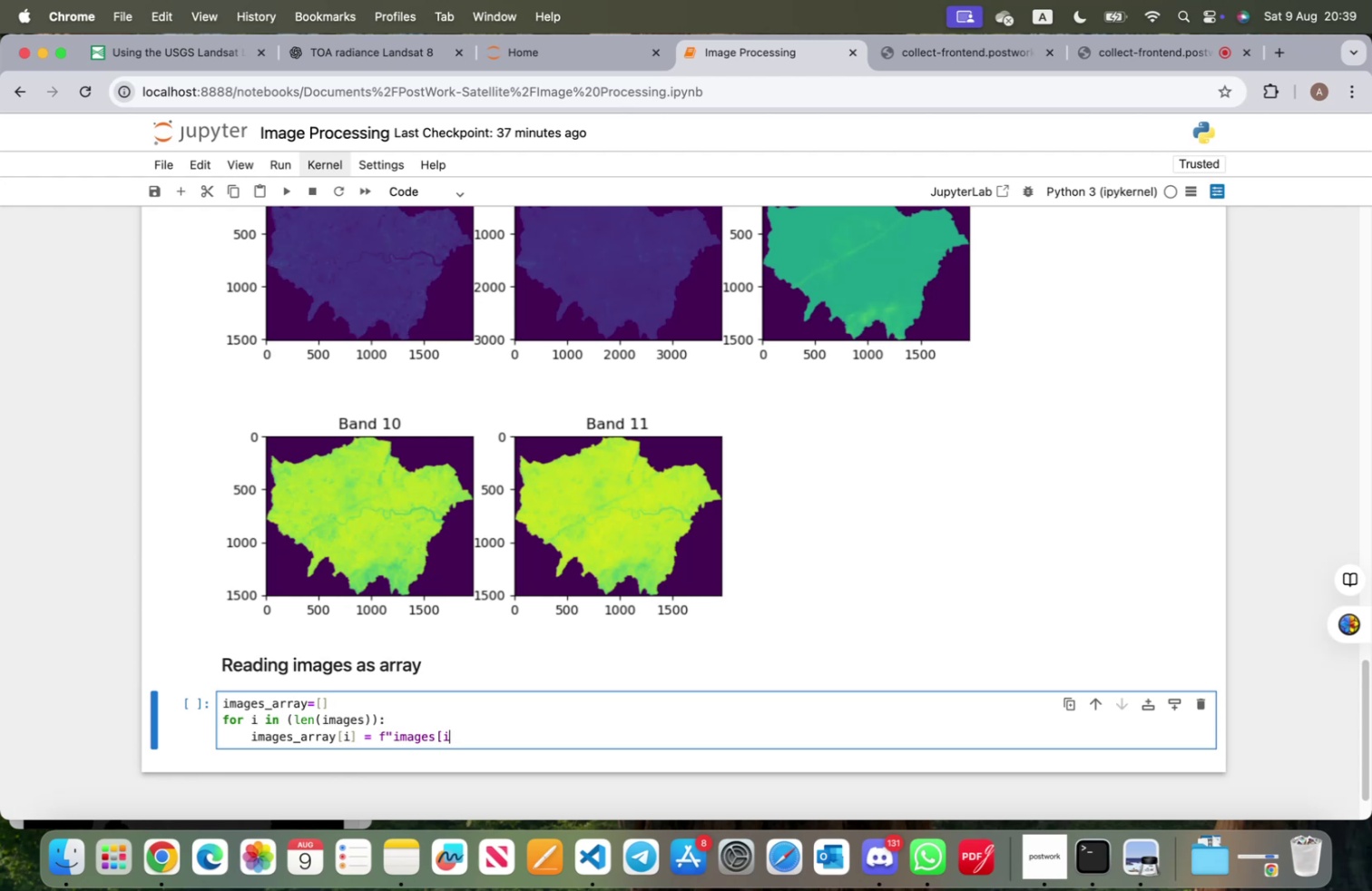 
wait(6.82)
 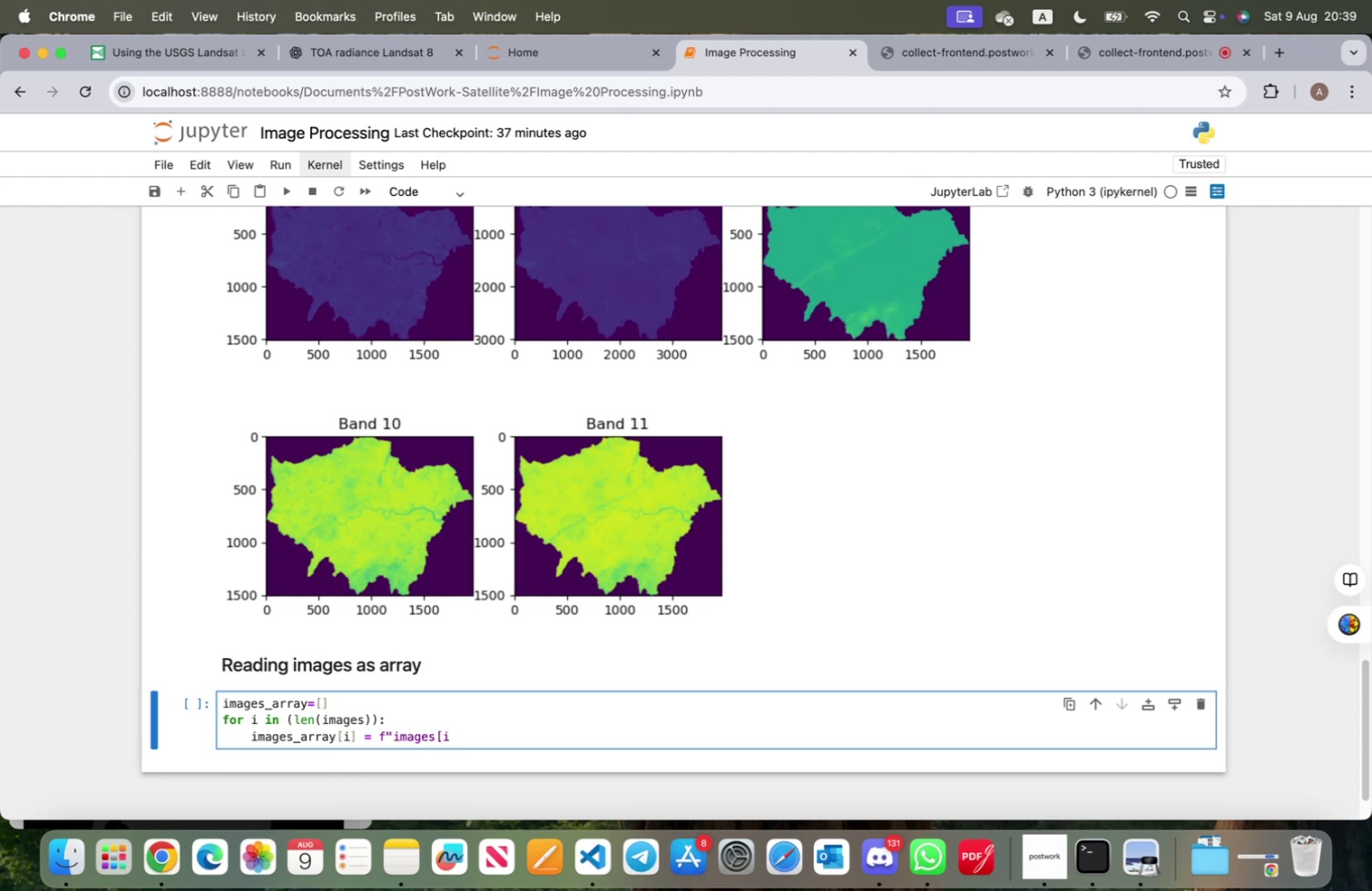 
hold_key(key=Backspace, duration=1.09)
 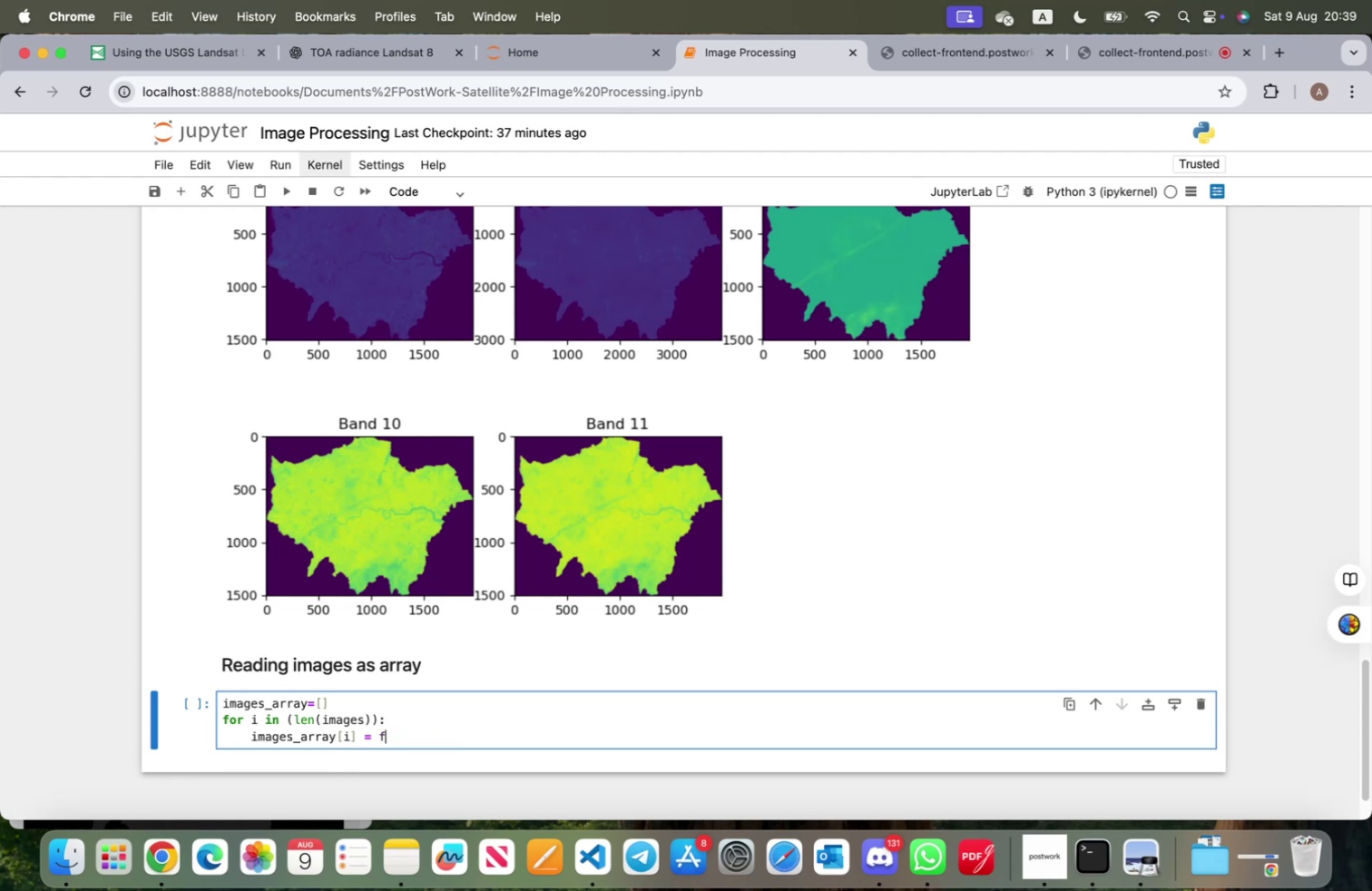 
key(Backspace)
type(images[i)
 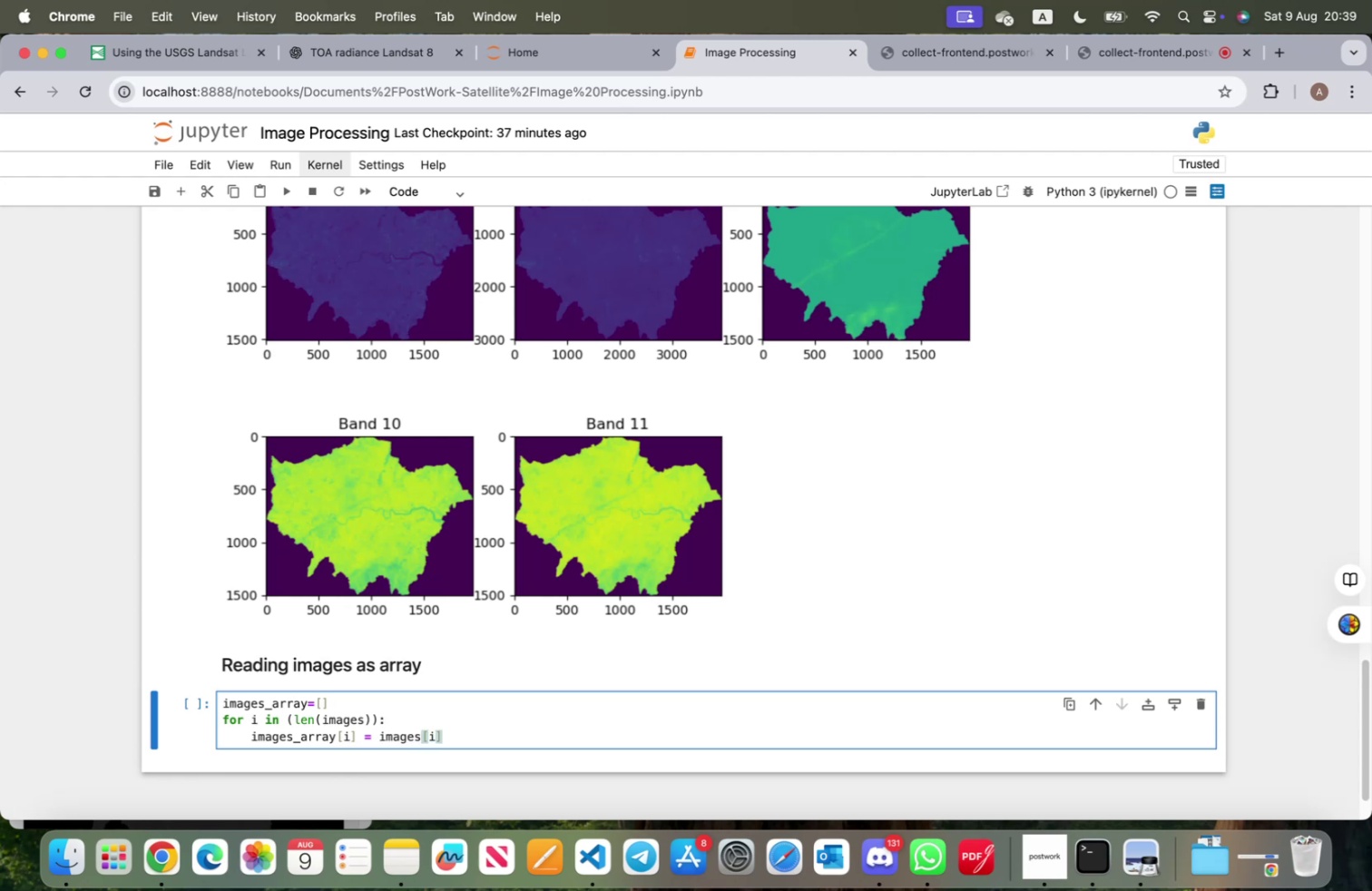 
key(ArrowRight)
 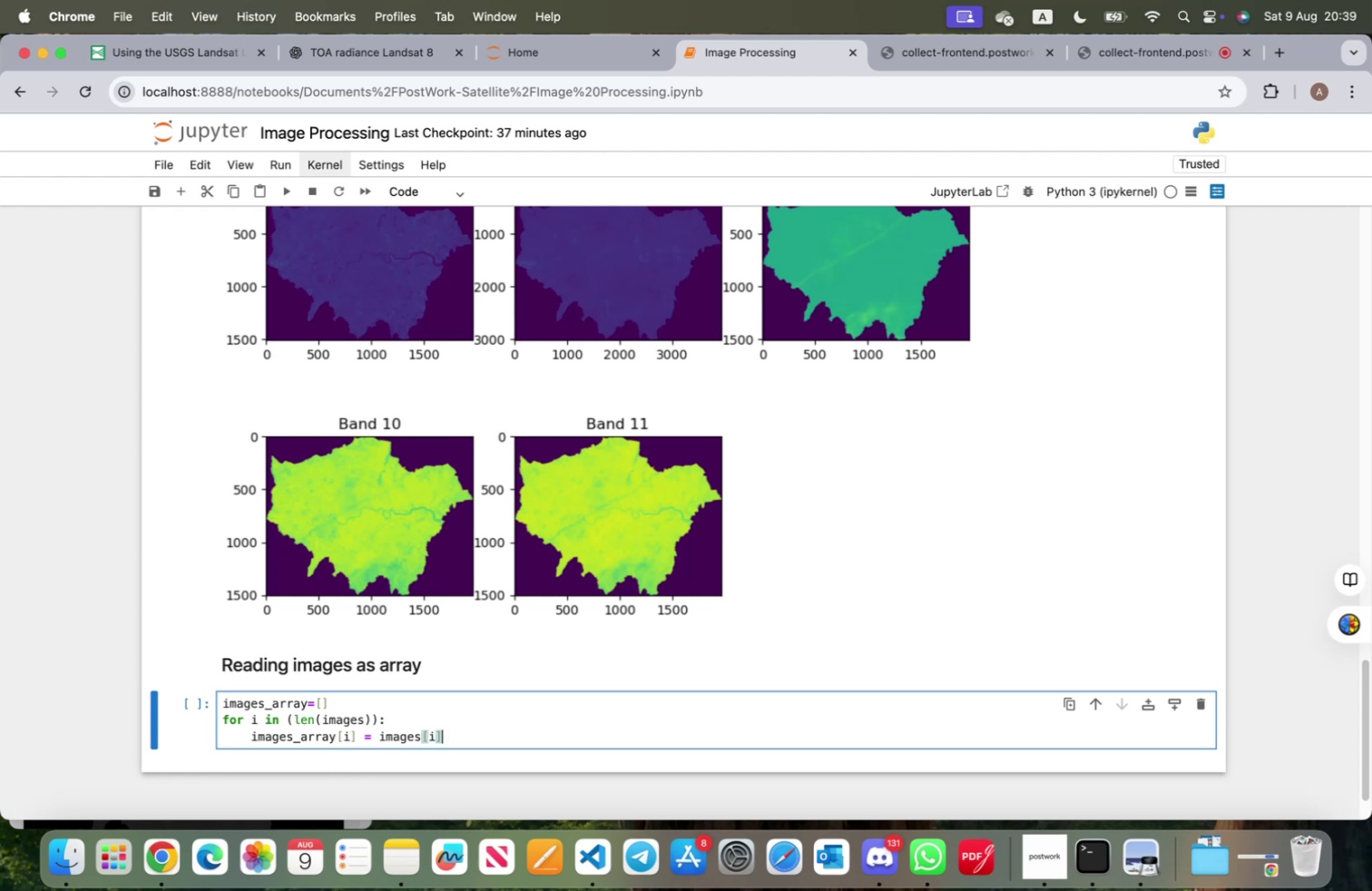 
wait(5.73)
 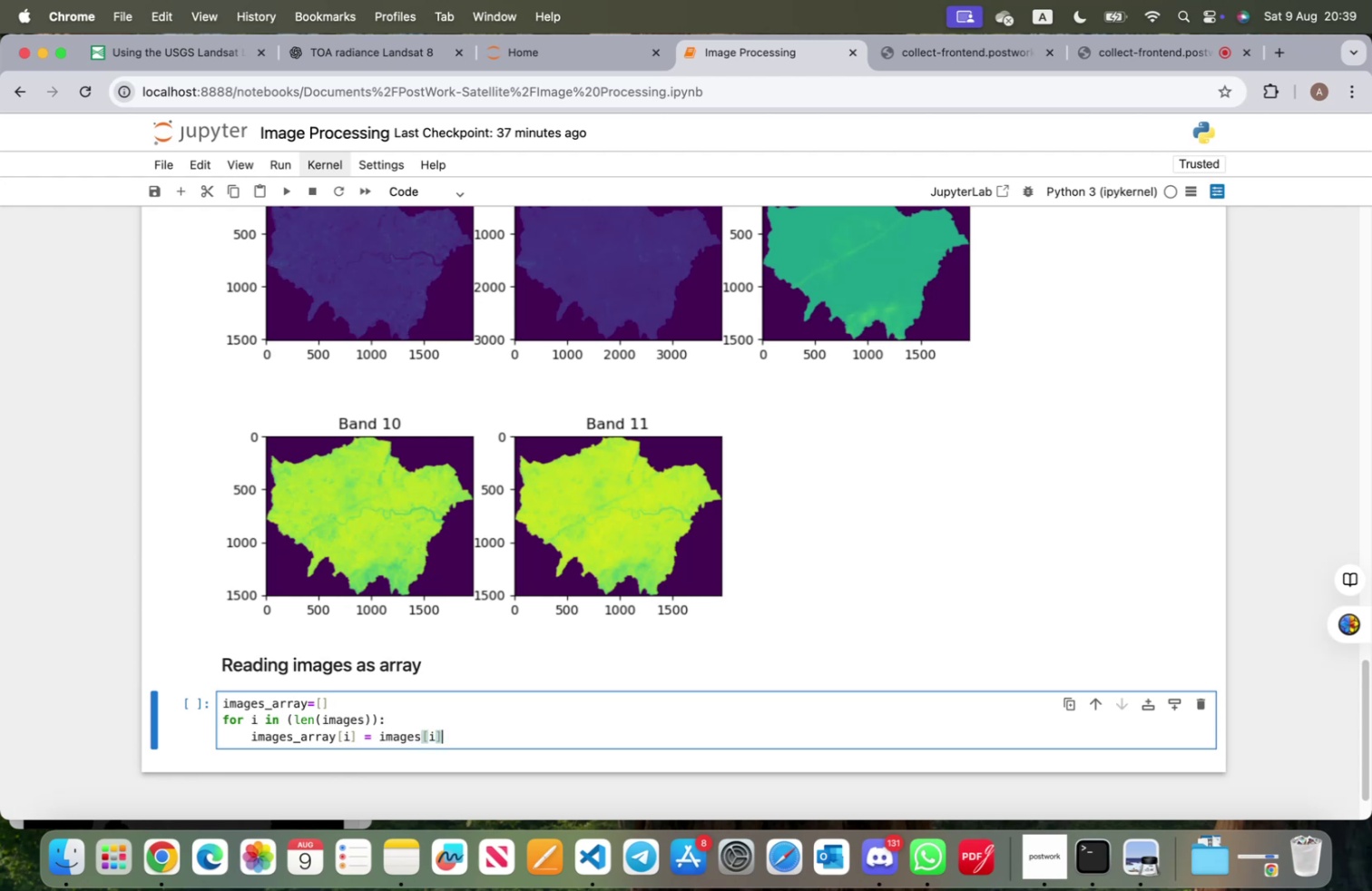 
key(BracketLeft)
 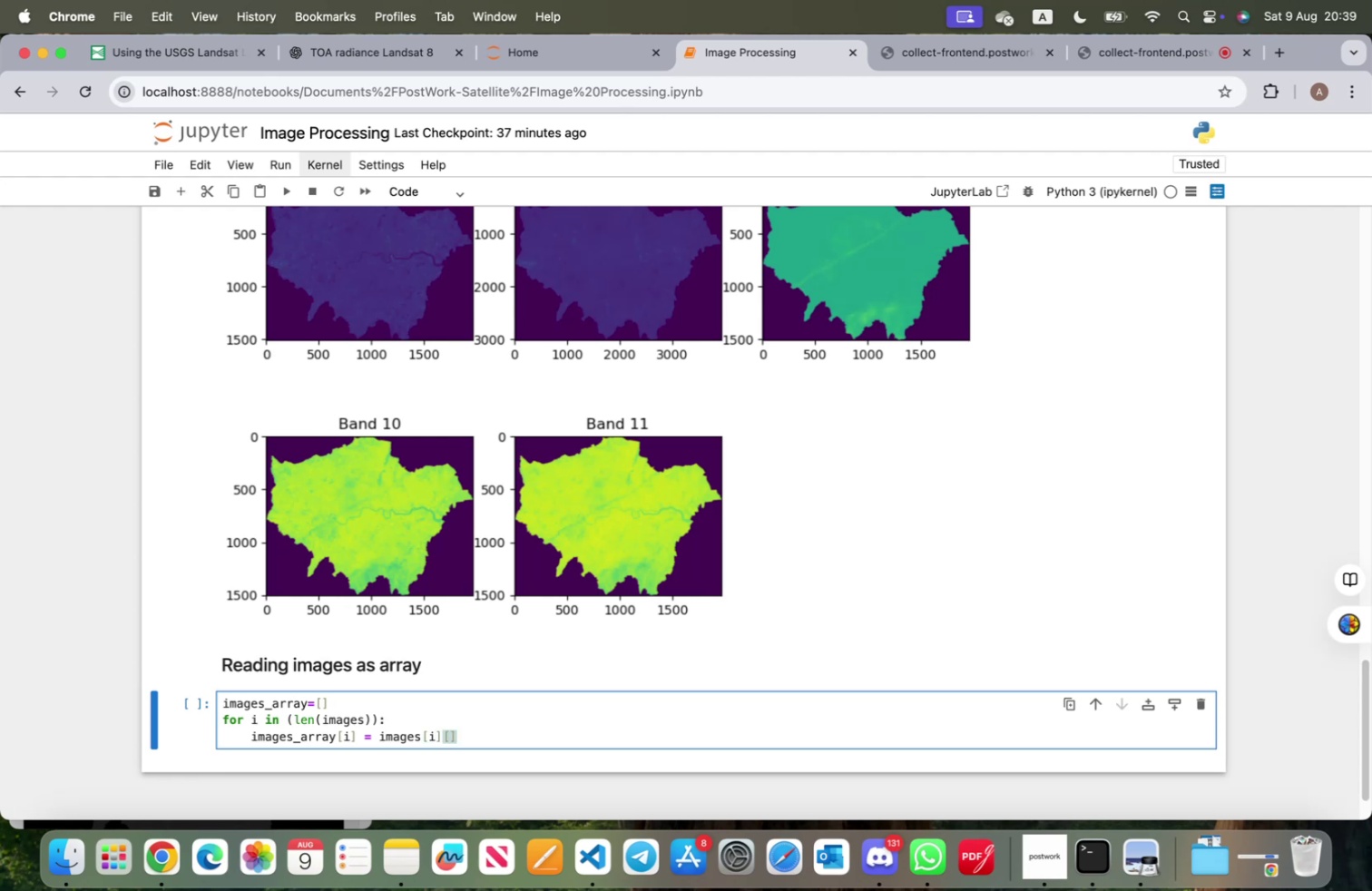 
key(Backspace)
 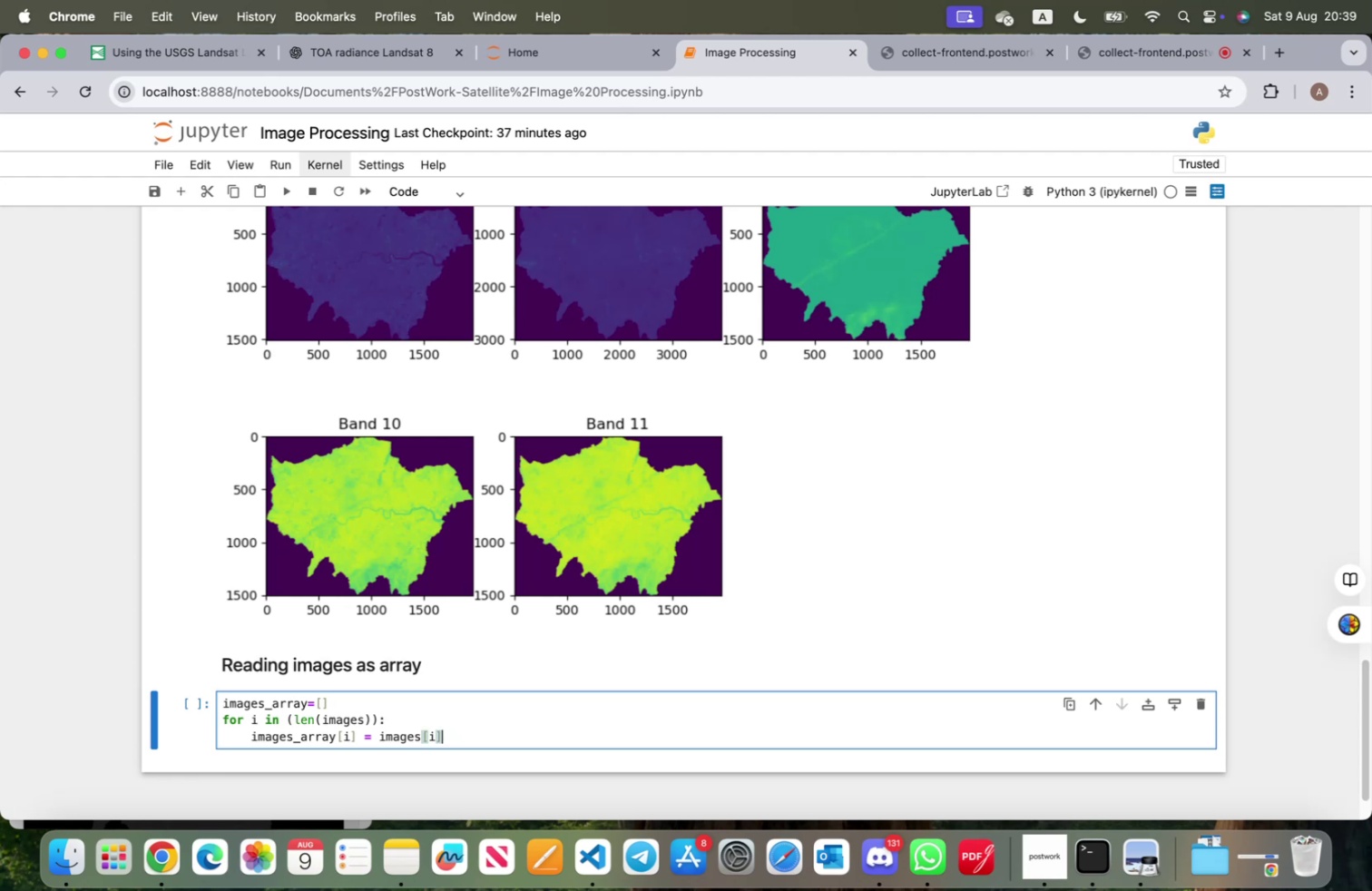 
key(Shift+ShiftRight)
 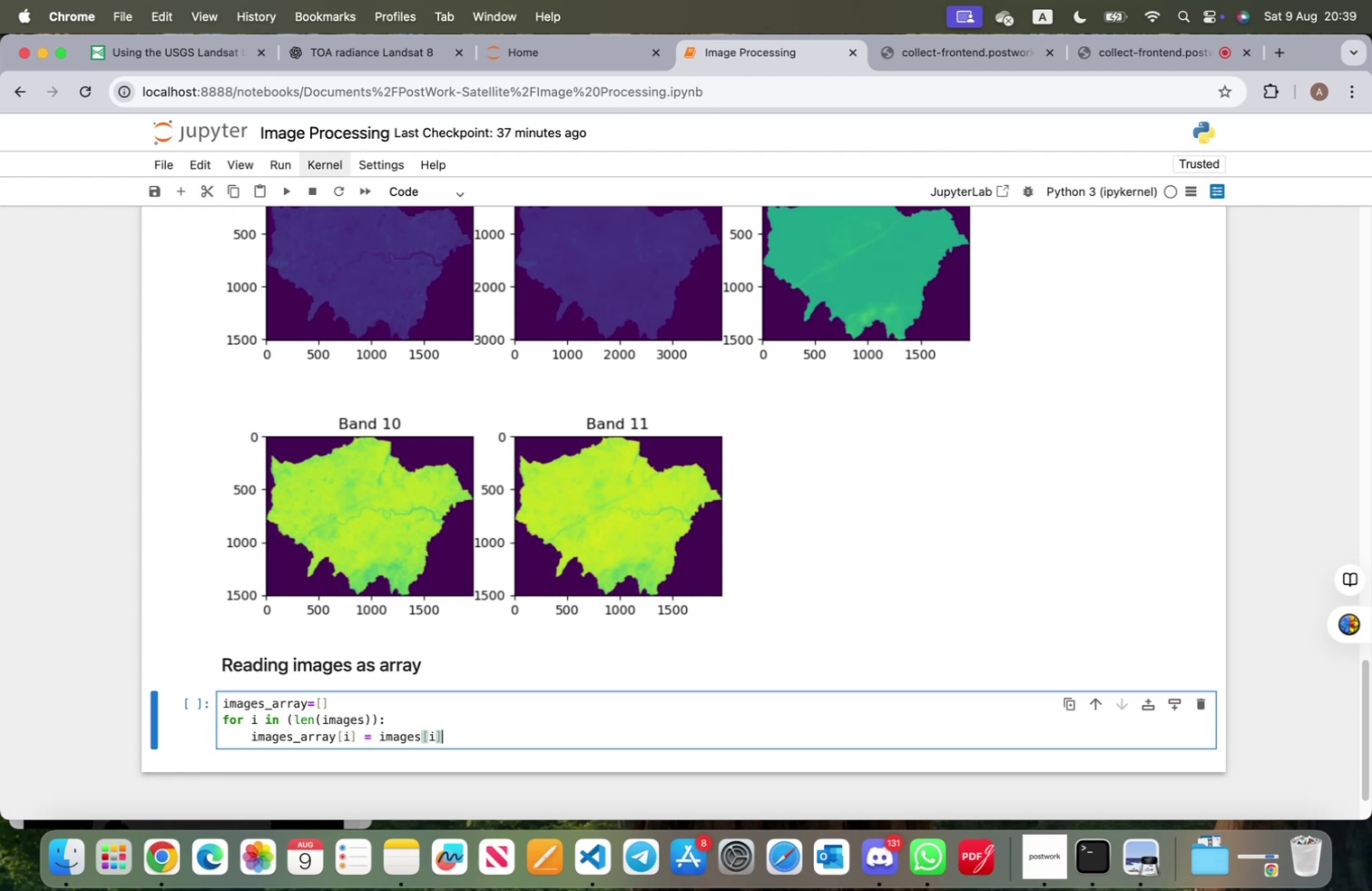 
key(Shift+BracketLeft)
 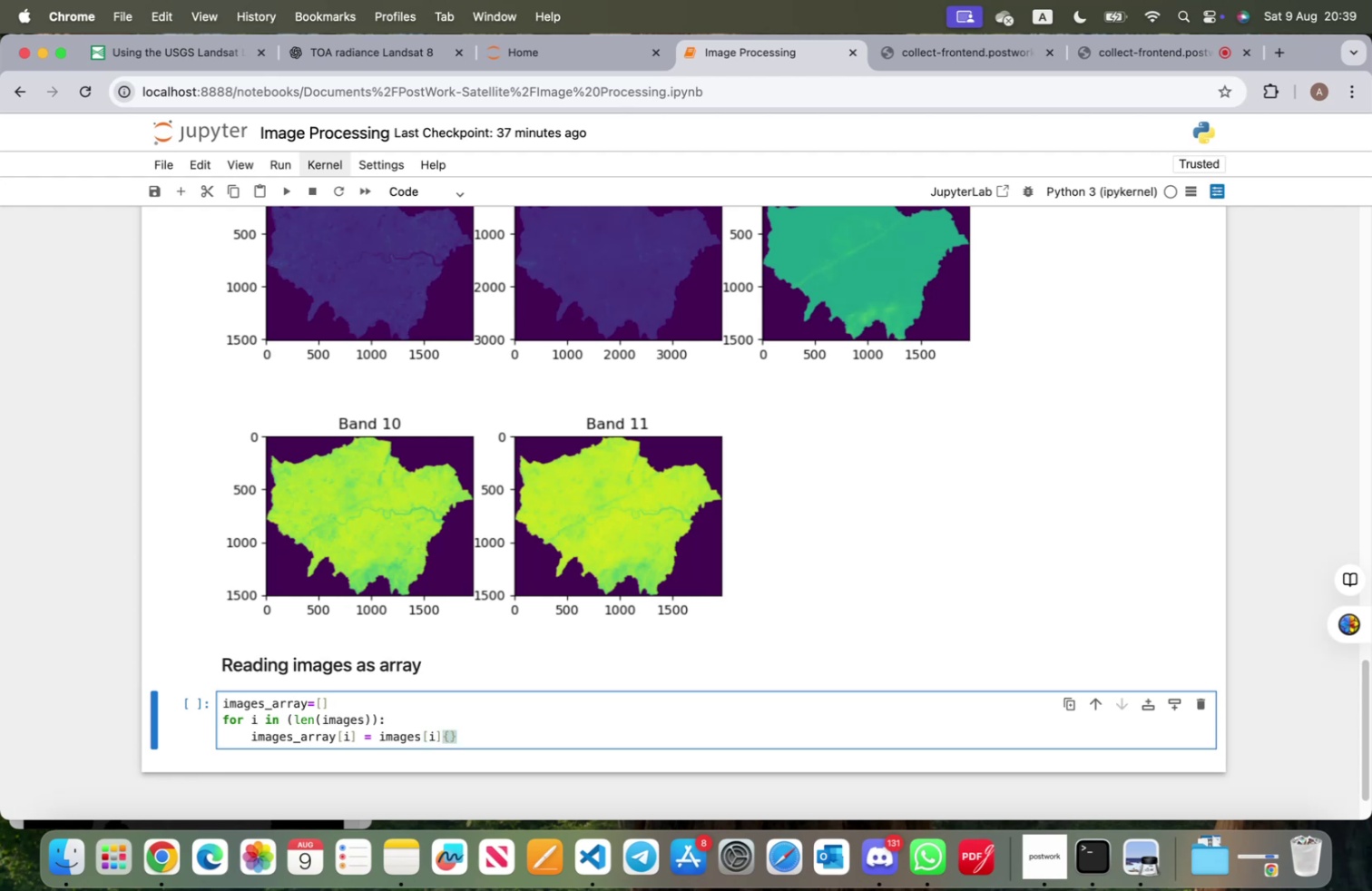 
key(I)
 